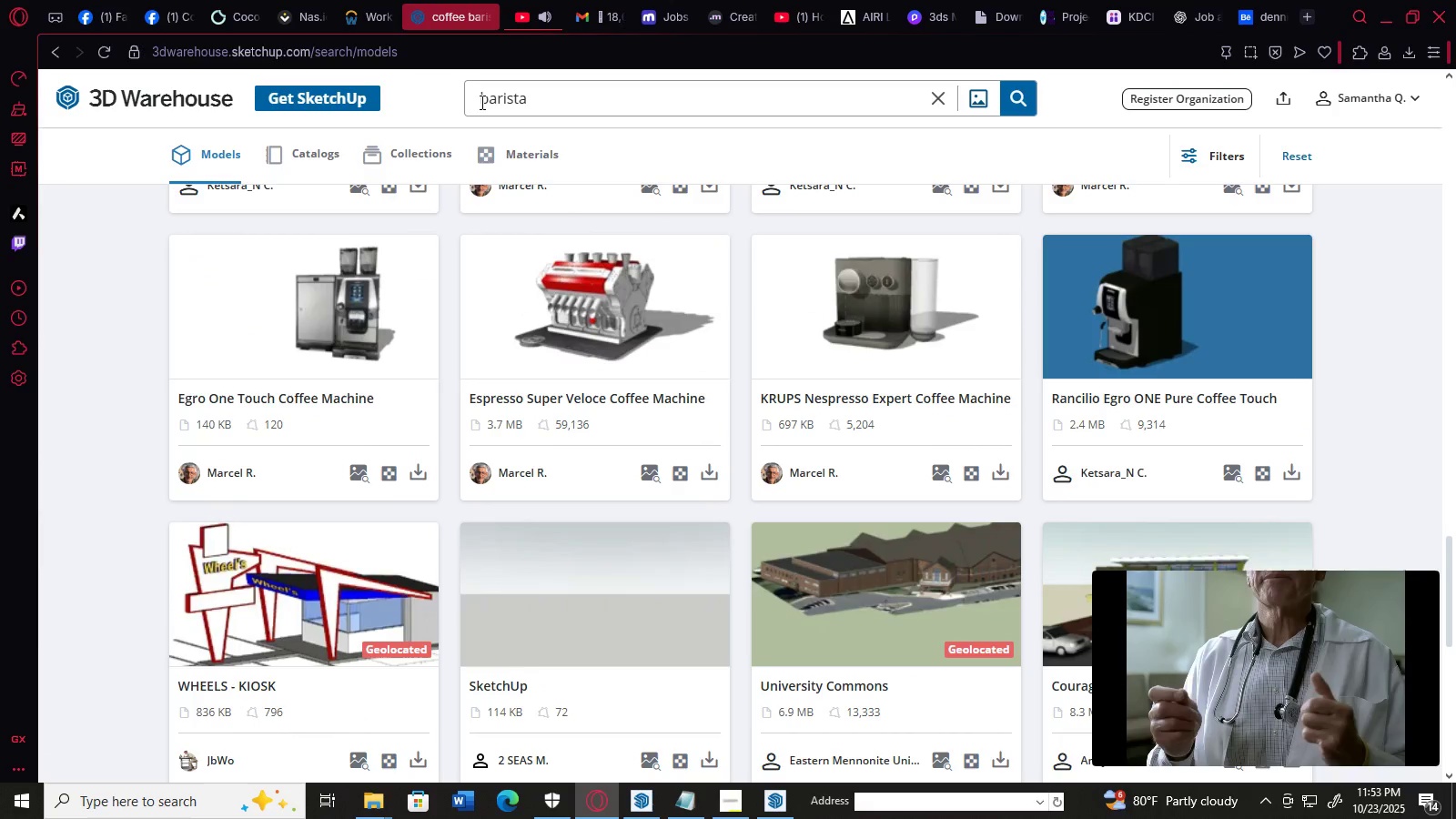 
left_click([480, 102])
 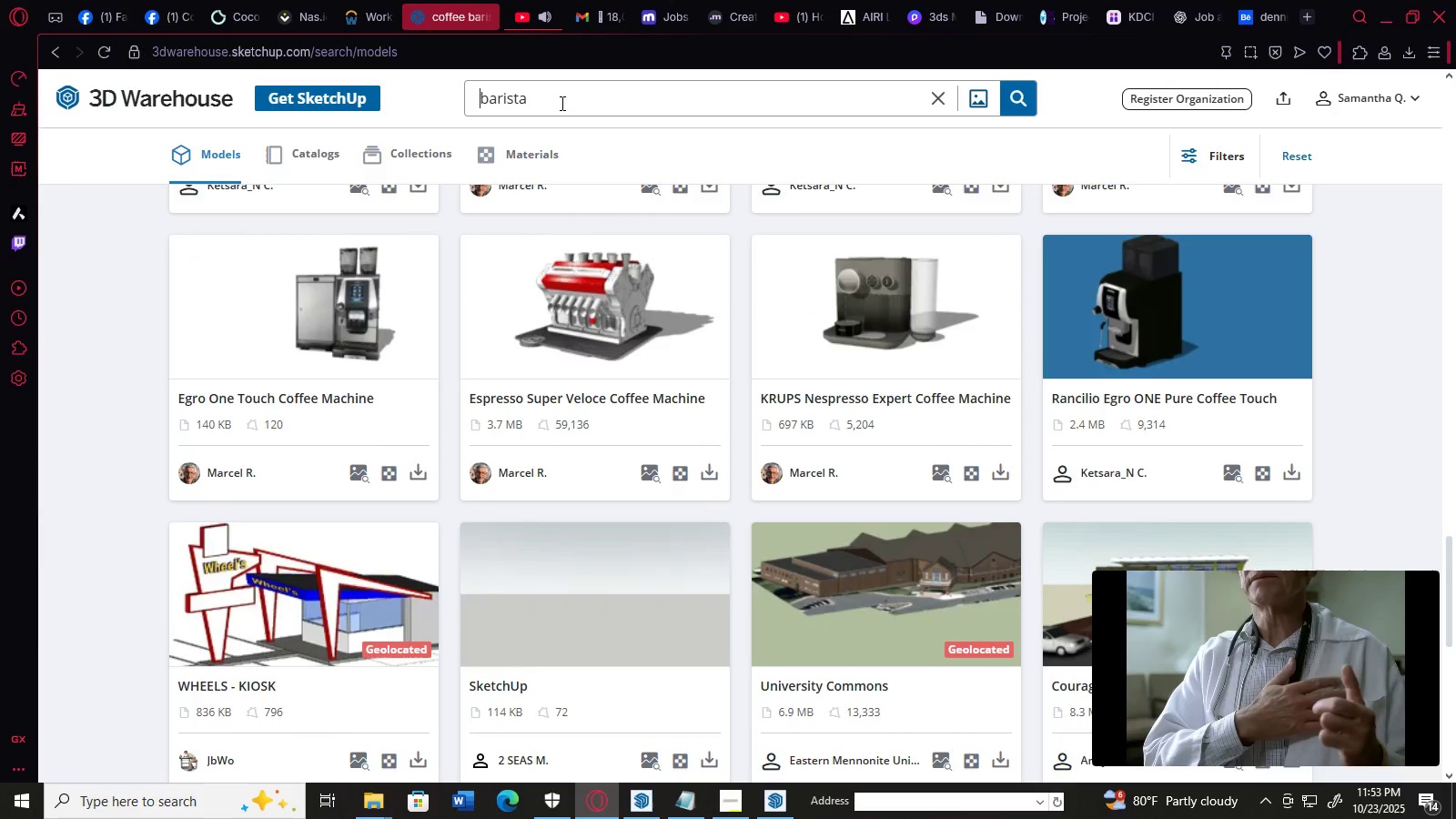 
key(Backspace)
 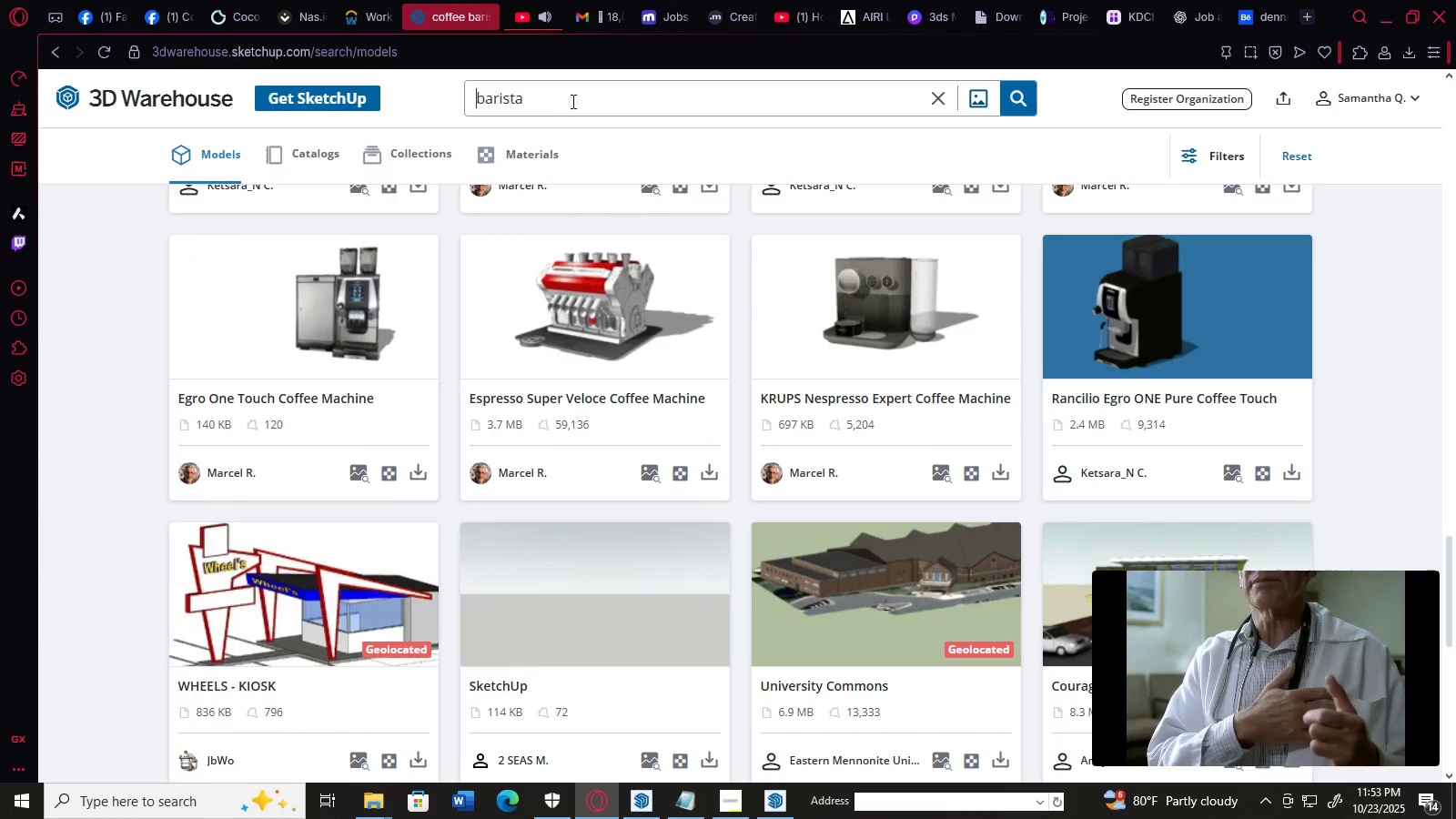 
left_click([572, 100])
 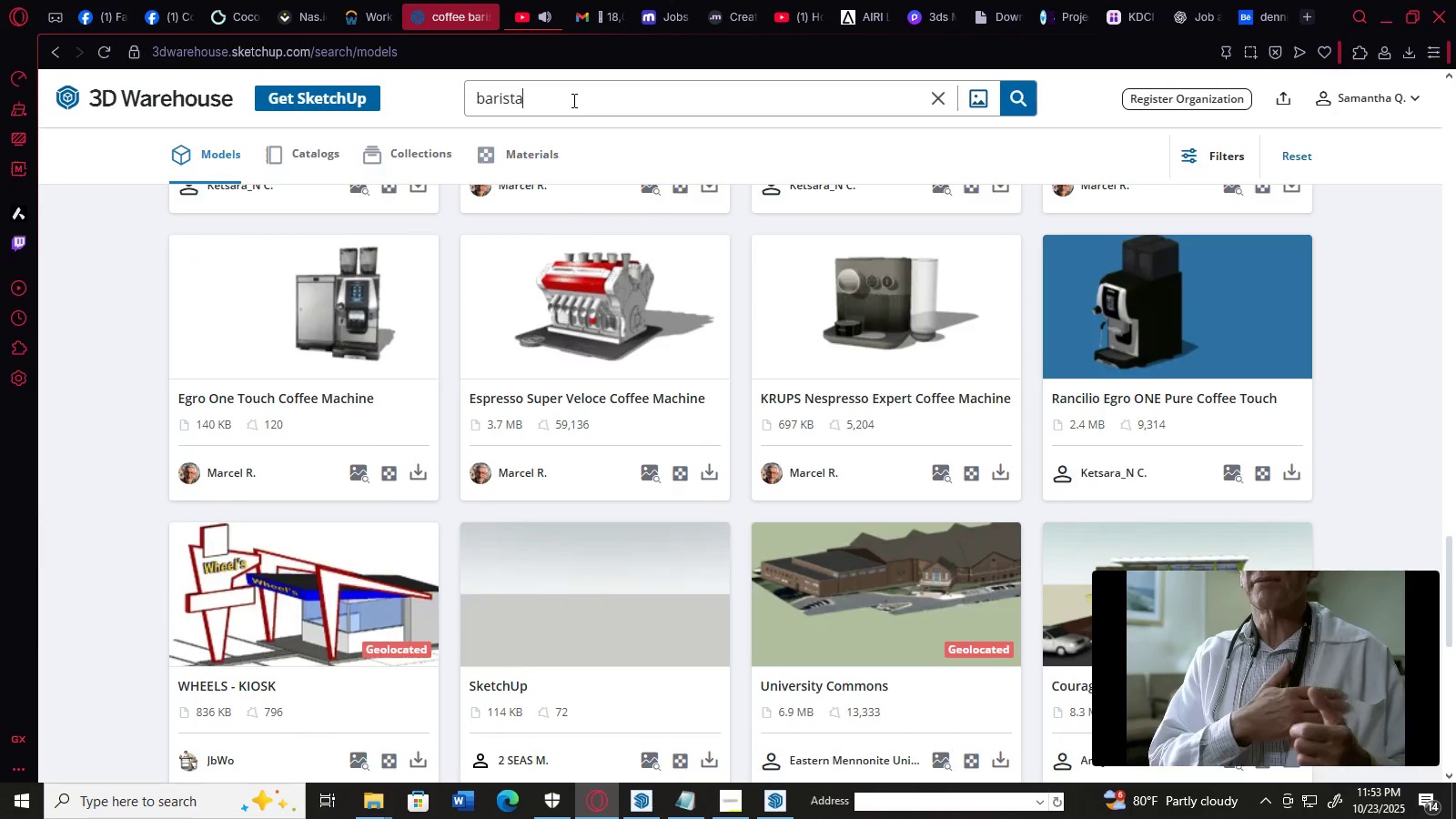 
type( man )
 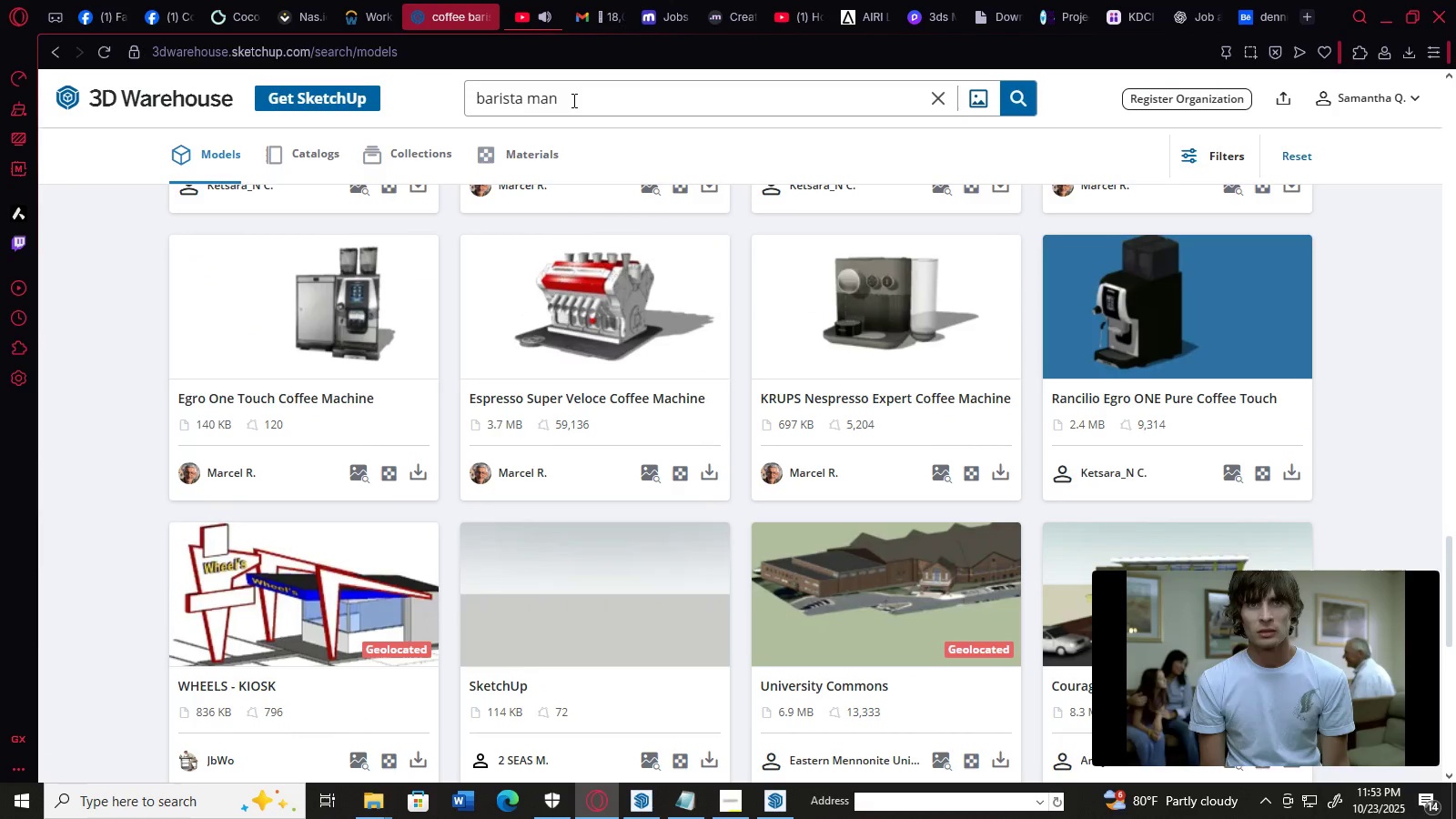 
key(Enter)
 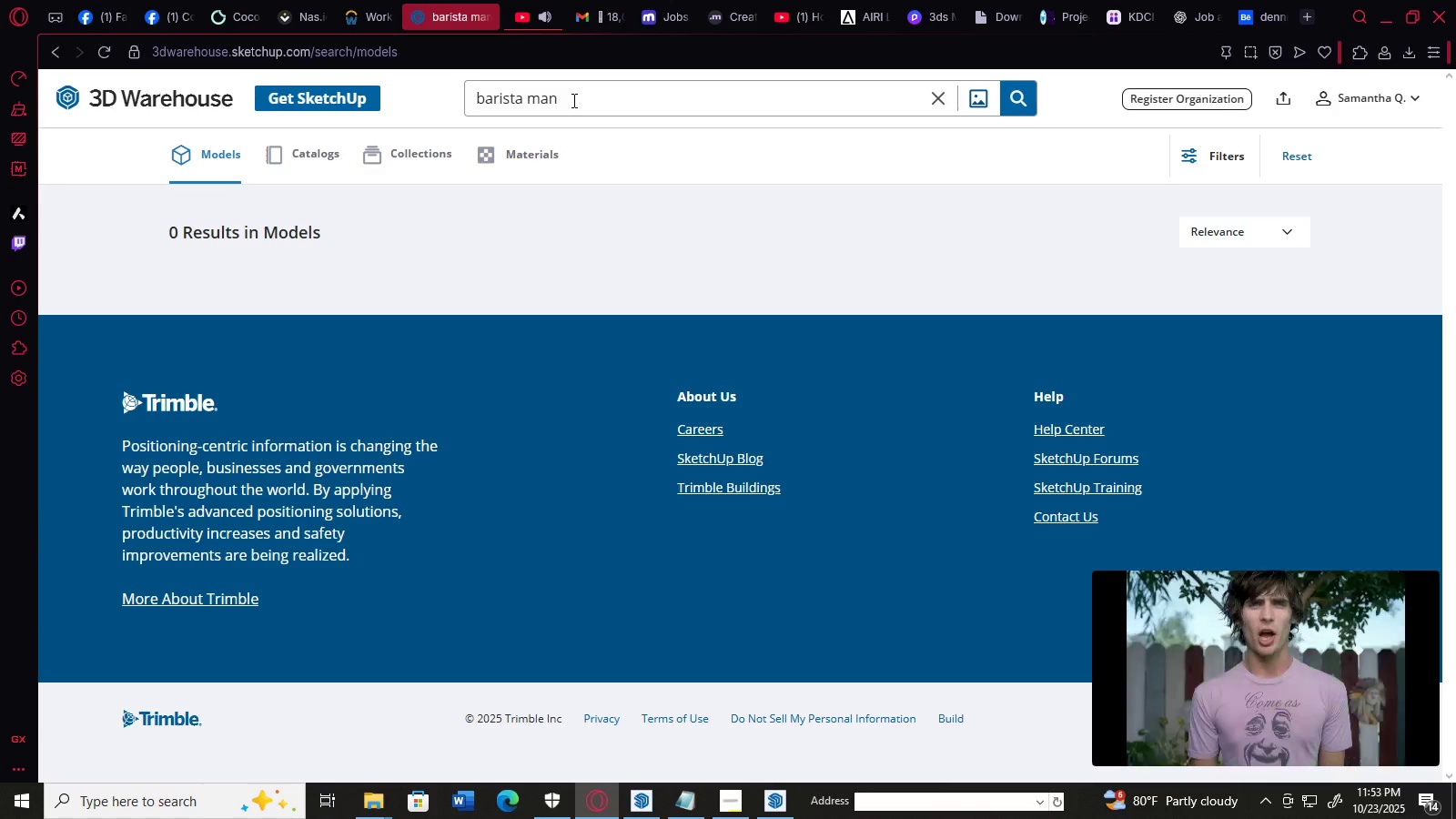 
scroll: coordinate [621, 314], scroll_direction: up, amount: 3.0
 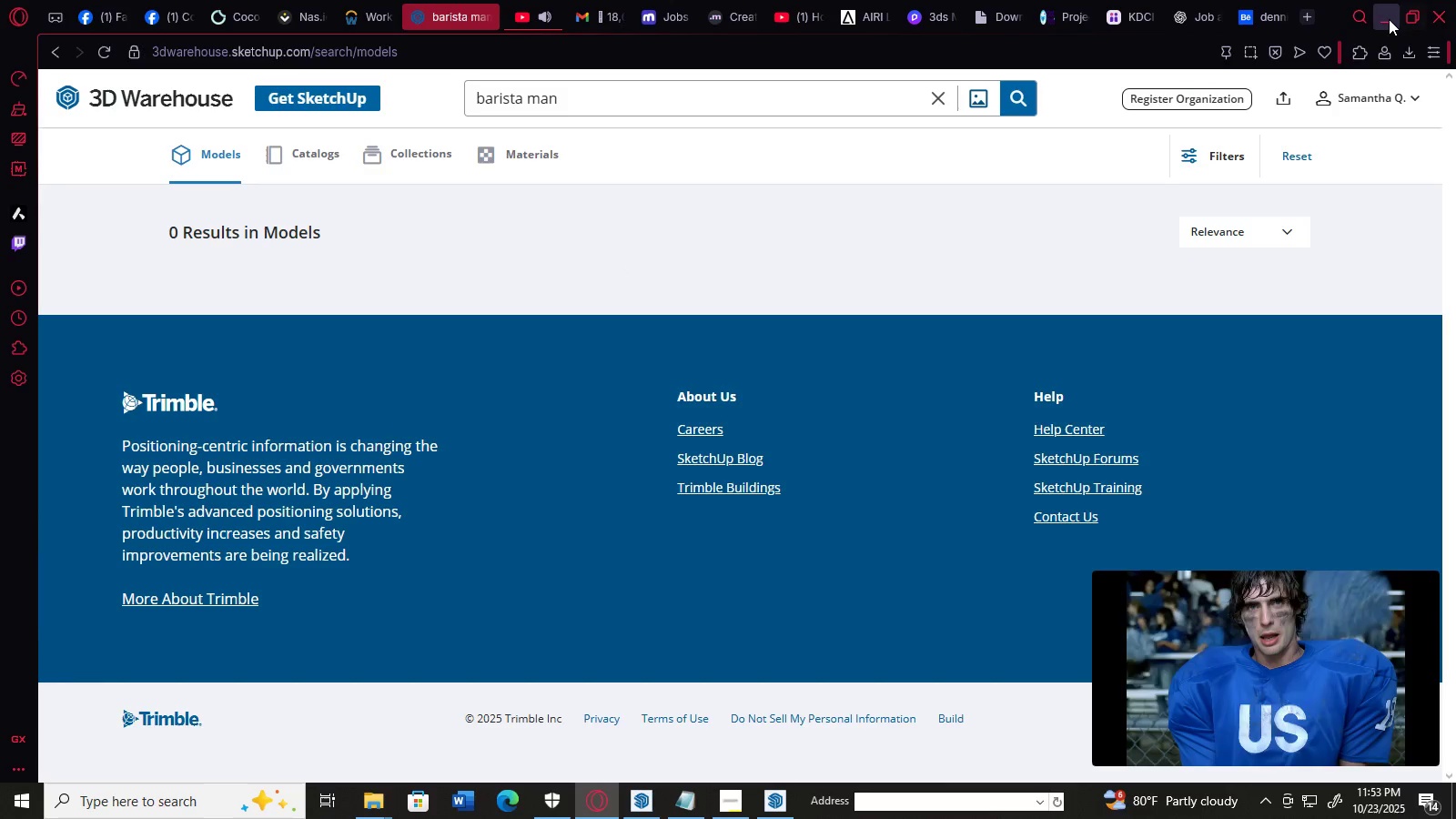 
left_click([1389, 19])
 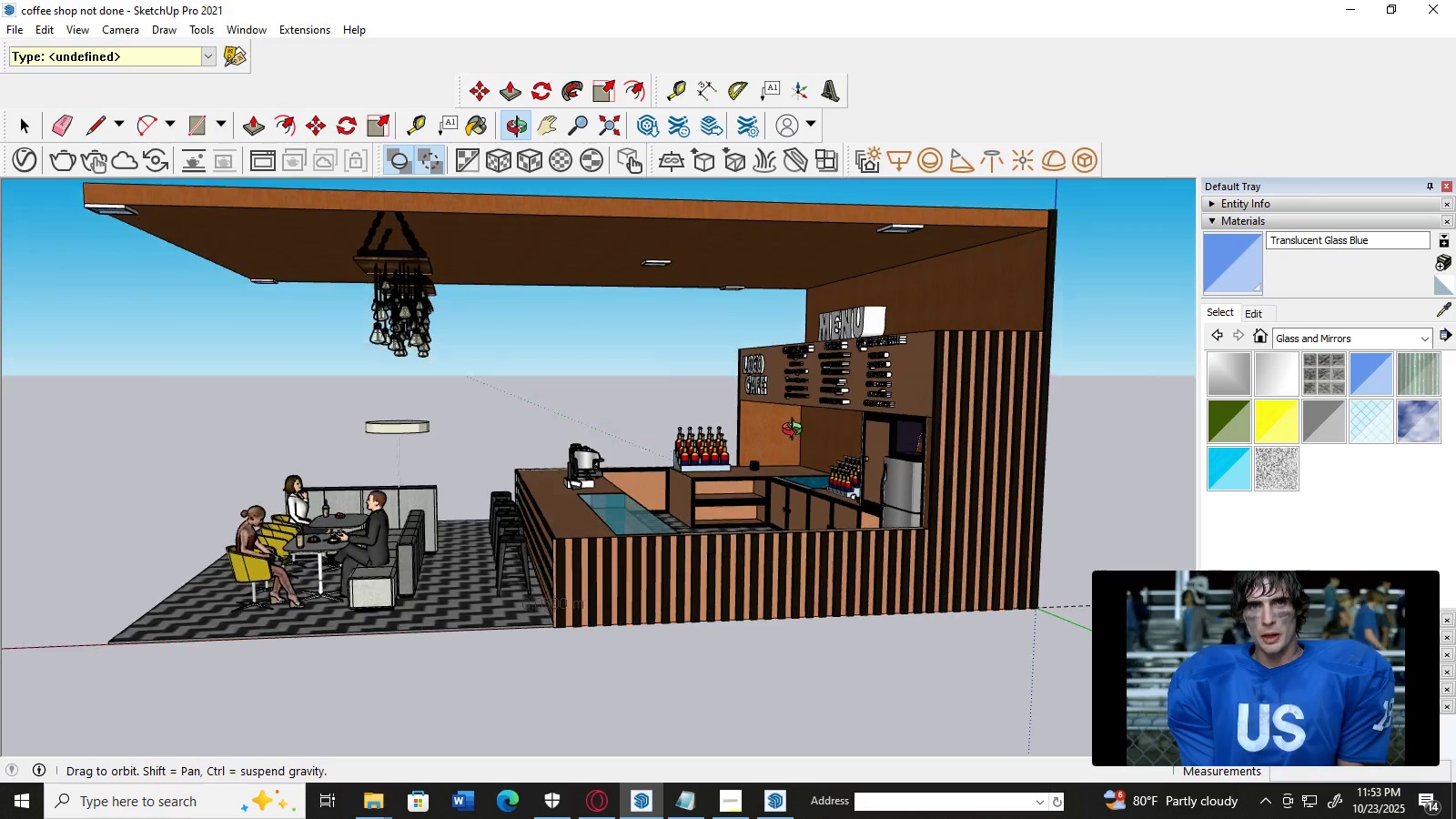 
scroll: coordinate [783, 433], scroll_direction: up, amount: 2.0
 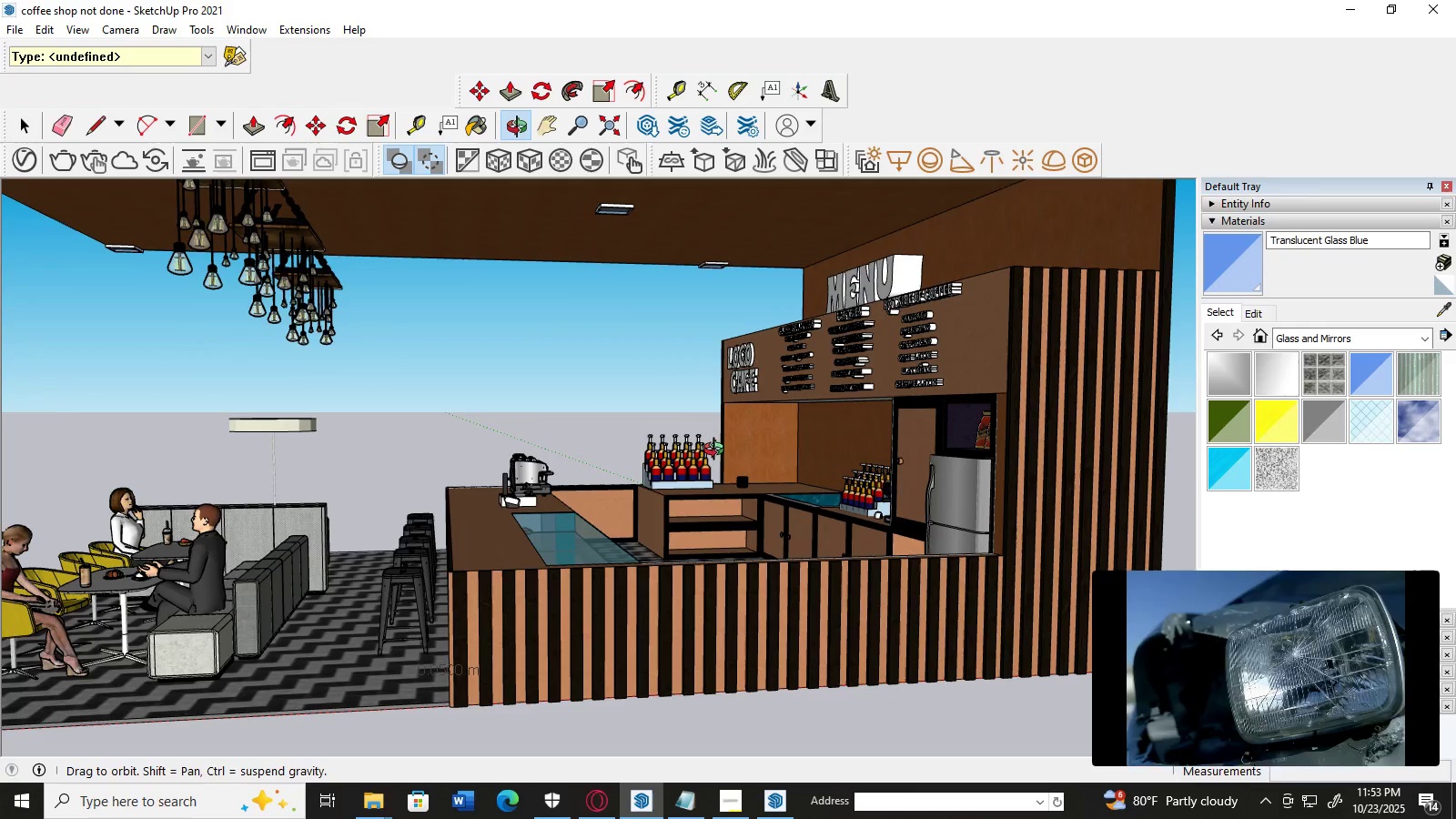 
scroll: coordinate [724, 467], scroll_direction: down, amount: 4.0
 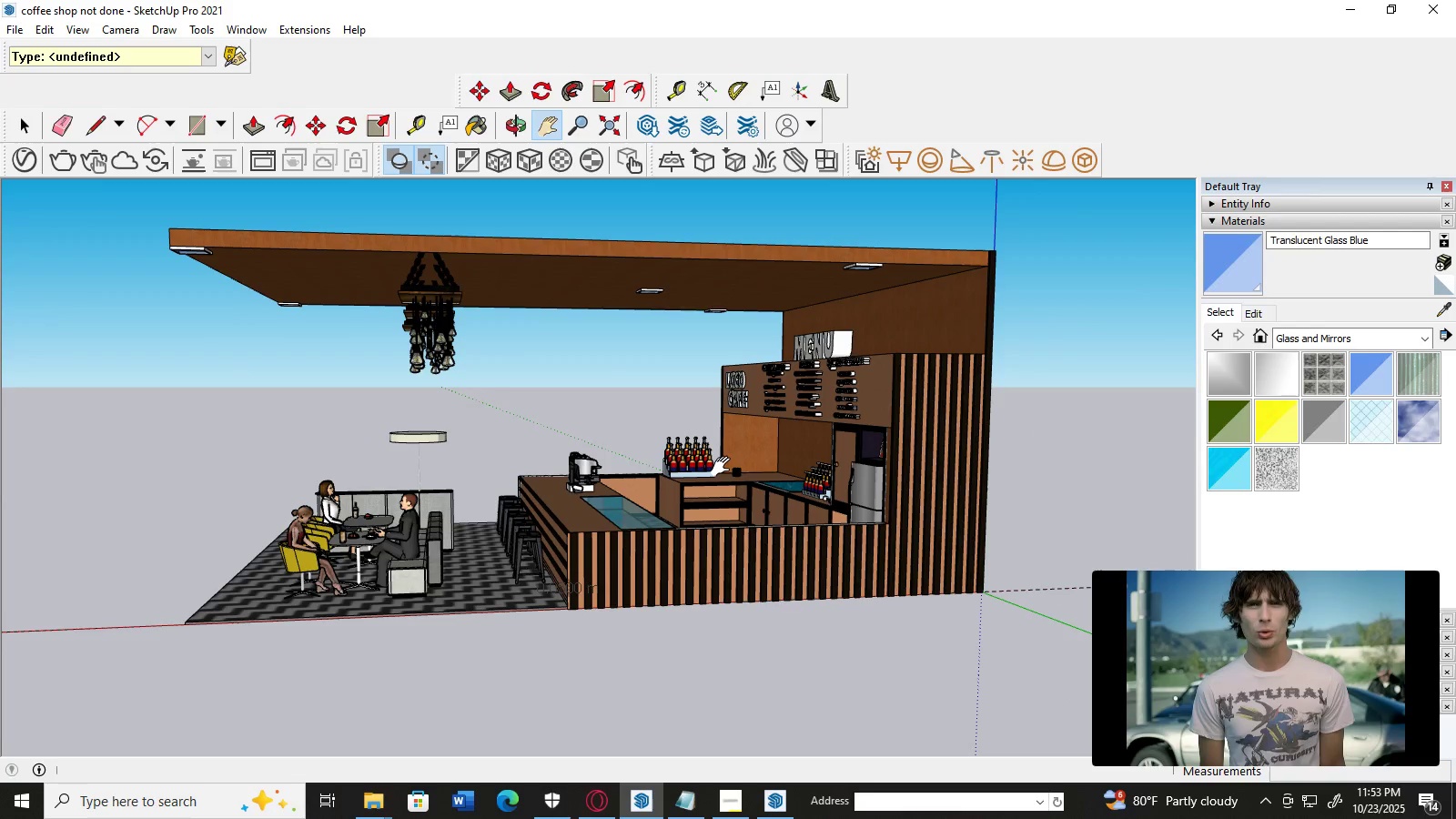 
scroll: coordinate [724, 467], scroll_direction: up, amount: 1.0
 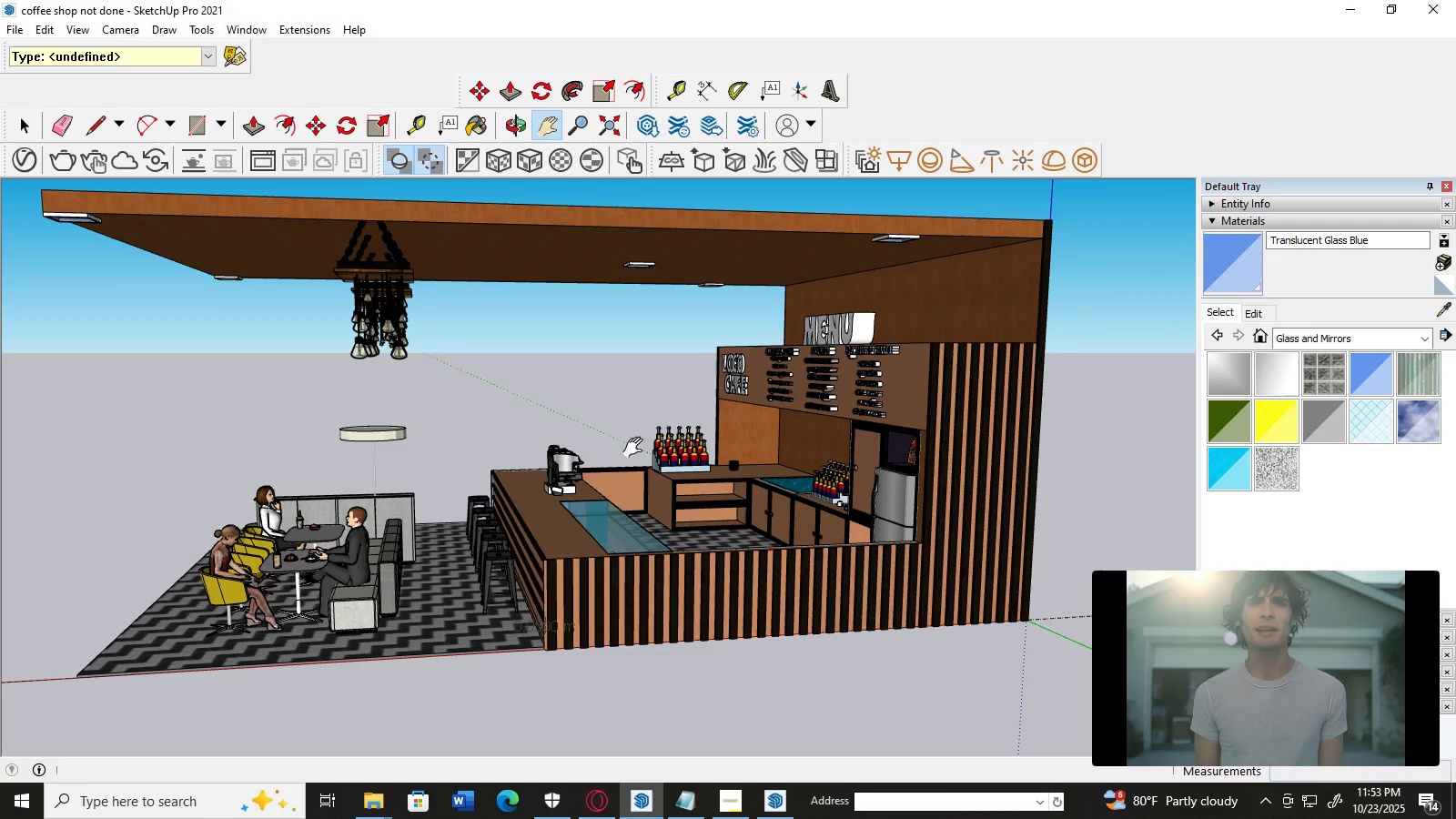 
left_click_drag(start_coordinate=[506, 437], to_coordinate=[526, 441])
 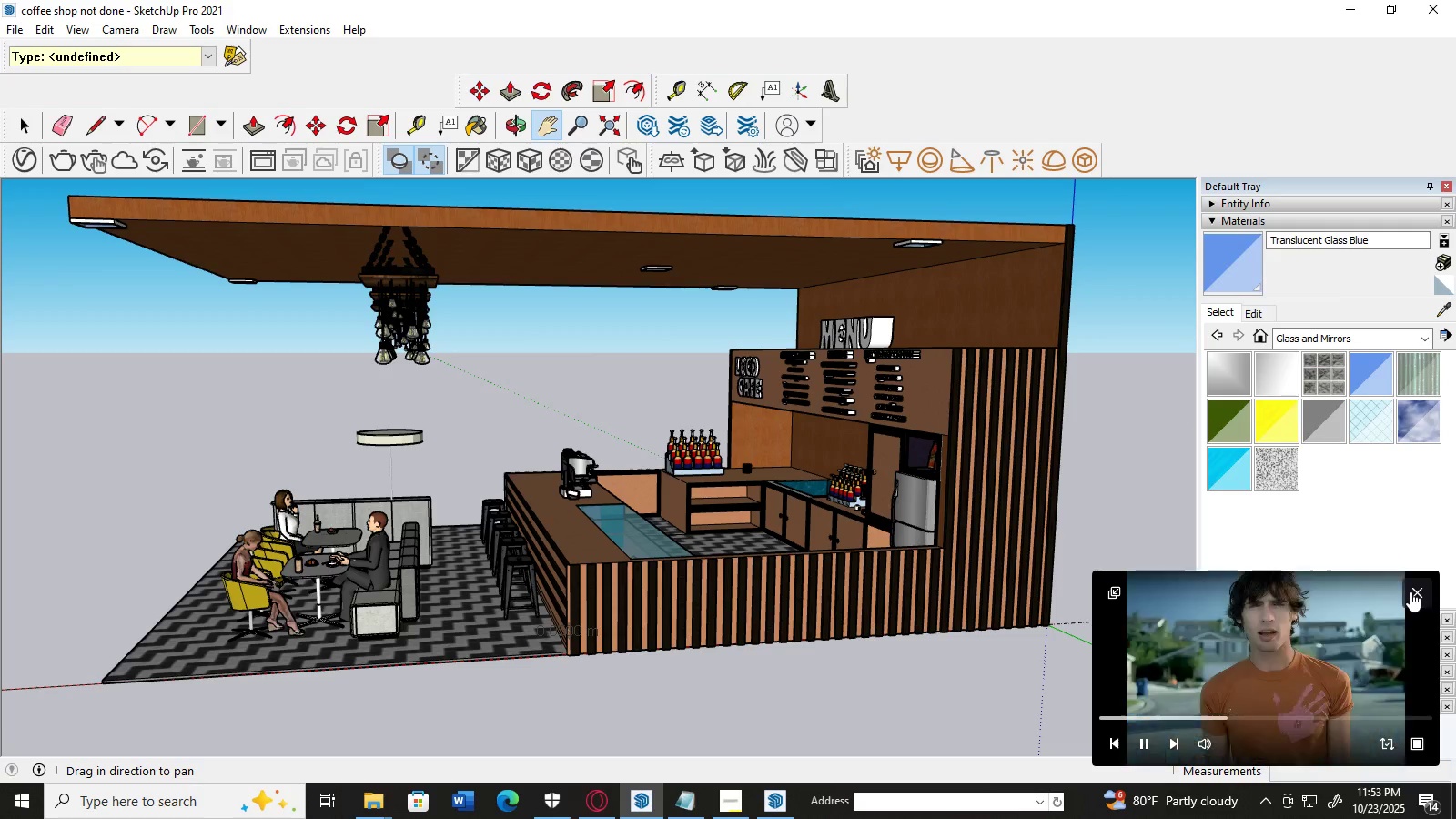 
left_click([1410, 592])
 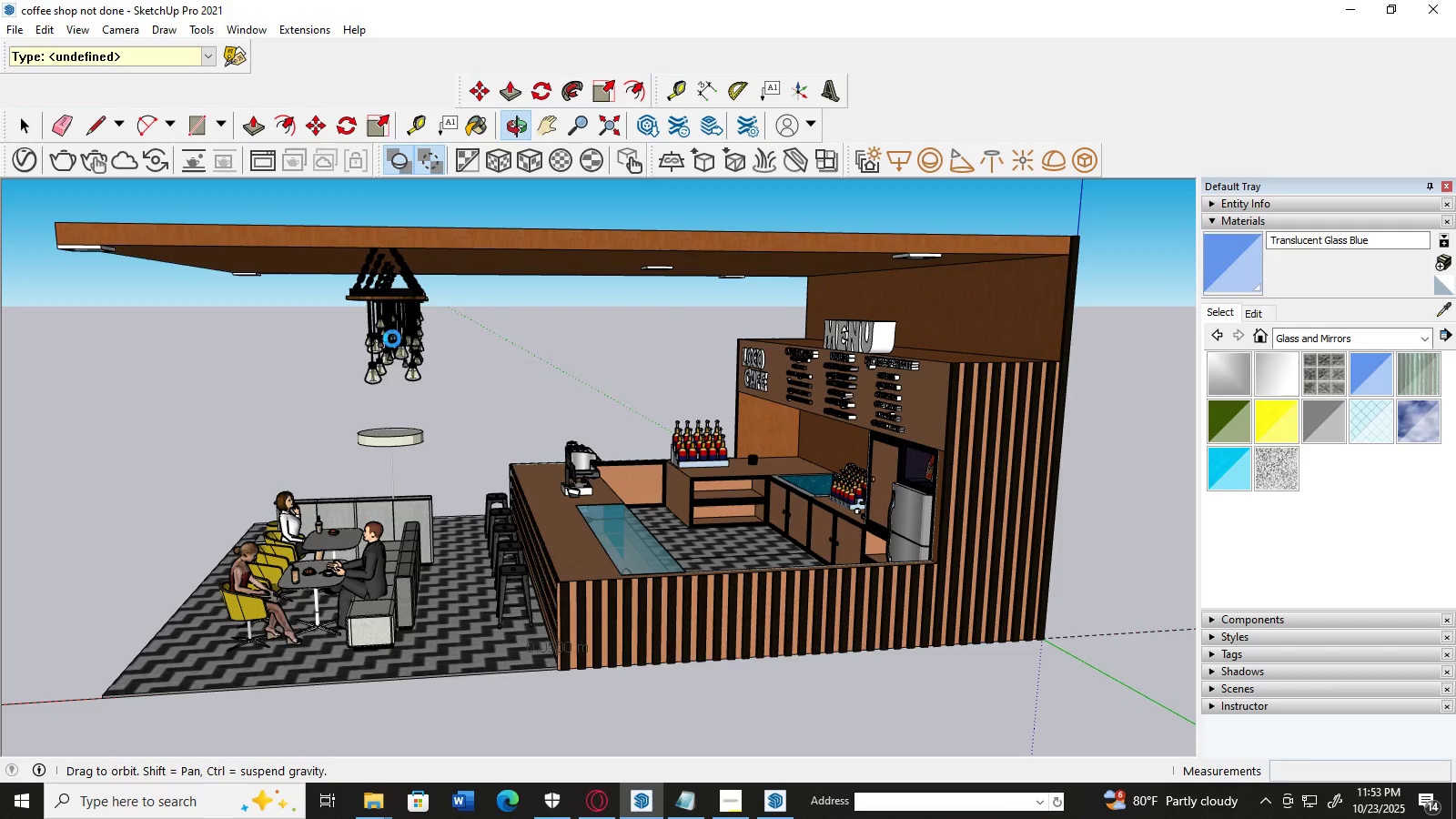 
wait(6.71)
 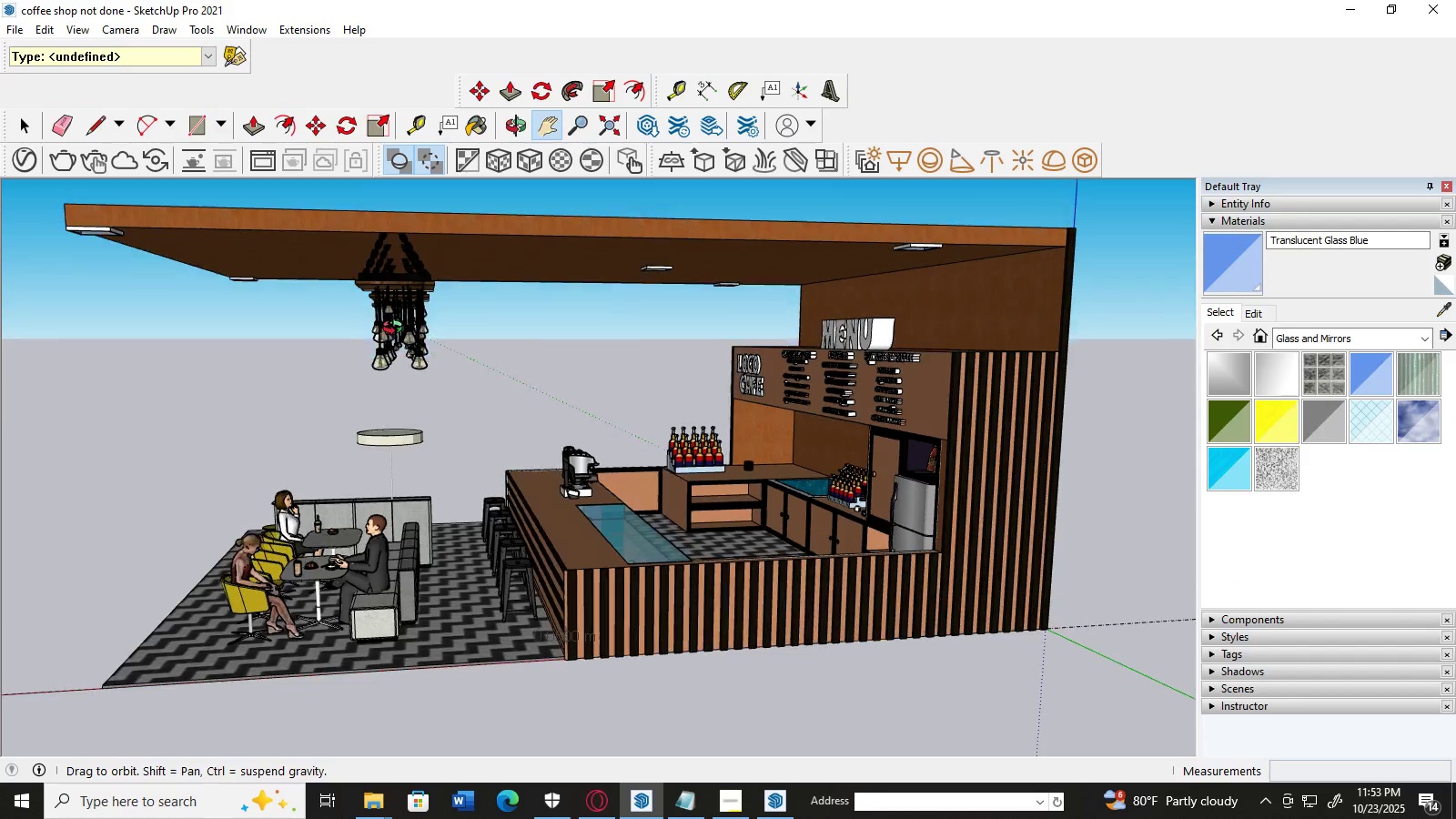 
scroll: coordinate [839, 654], scroll_direction: up, amount: 1.0
 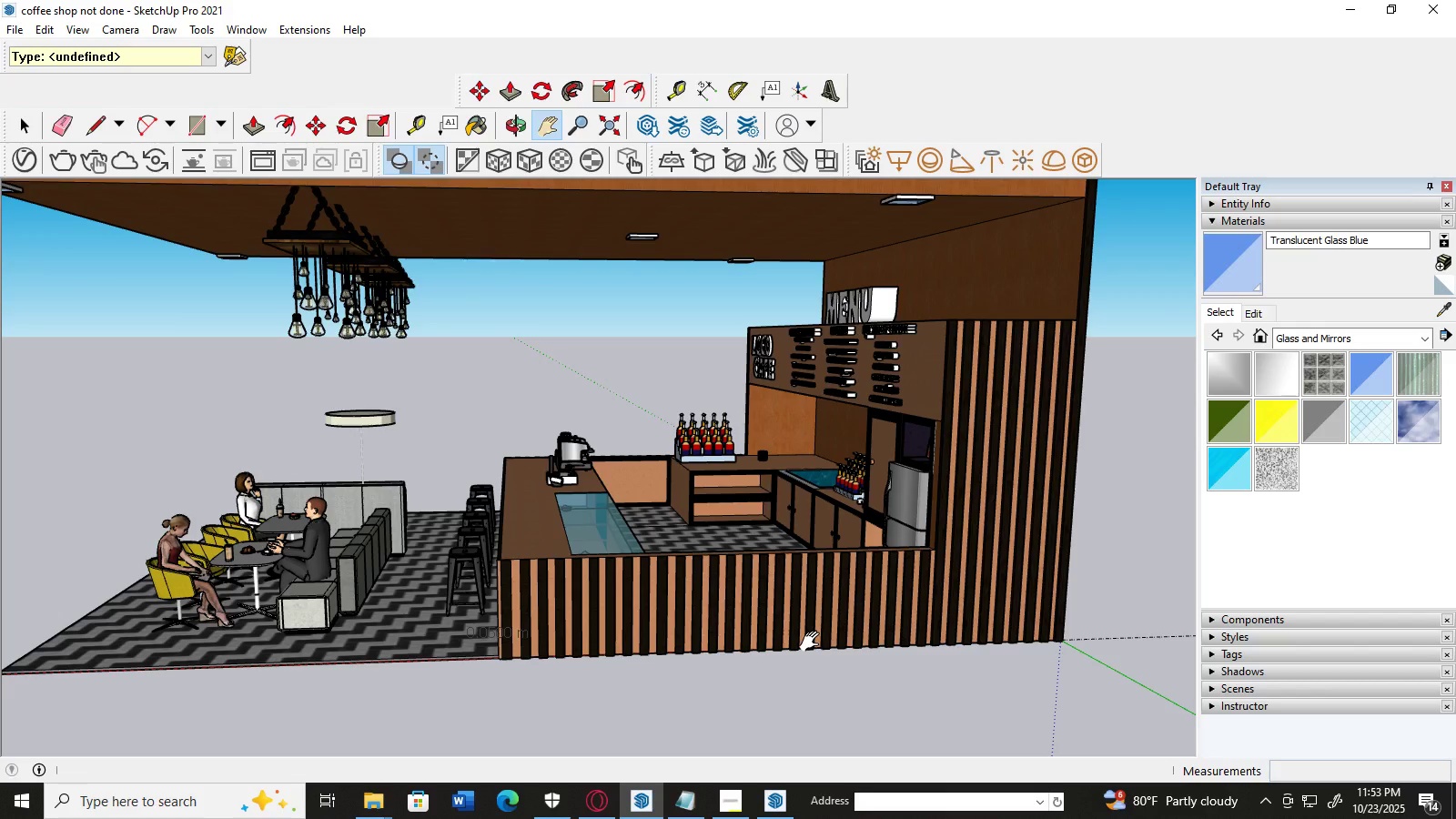 
wait(7.0)
 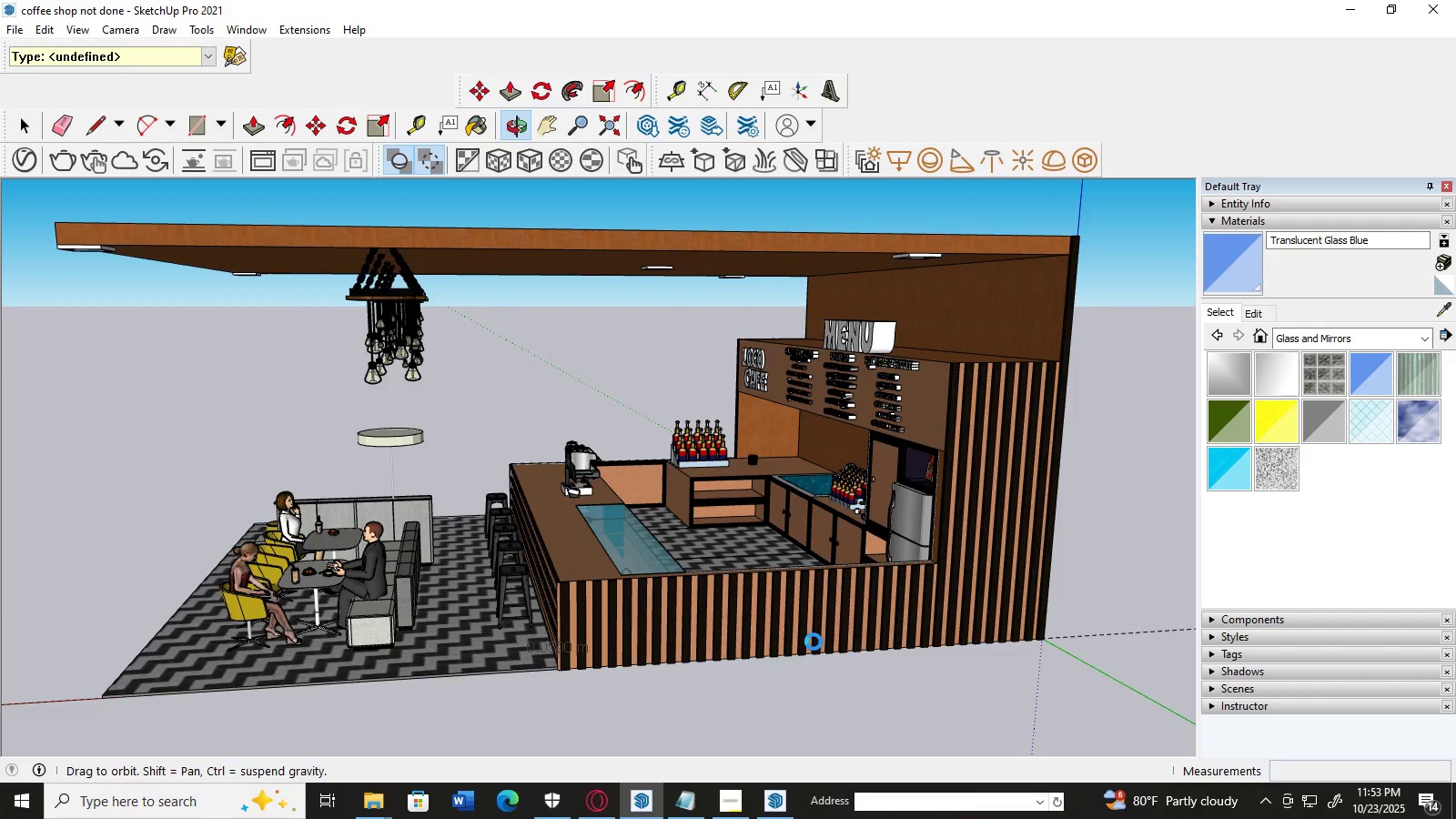 
scroll: coordinate [808, 648], scroll_direction: down, amount: 2.0
 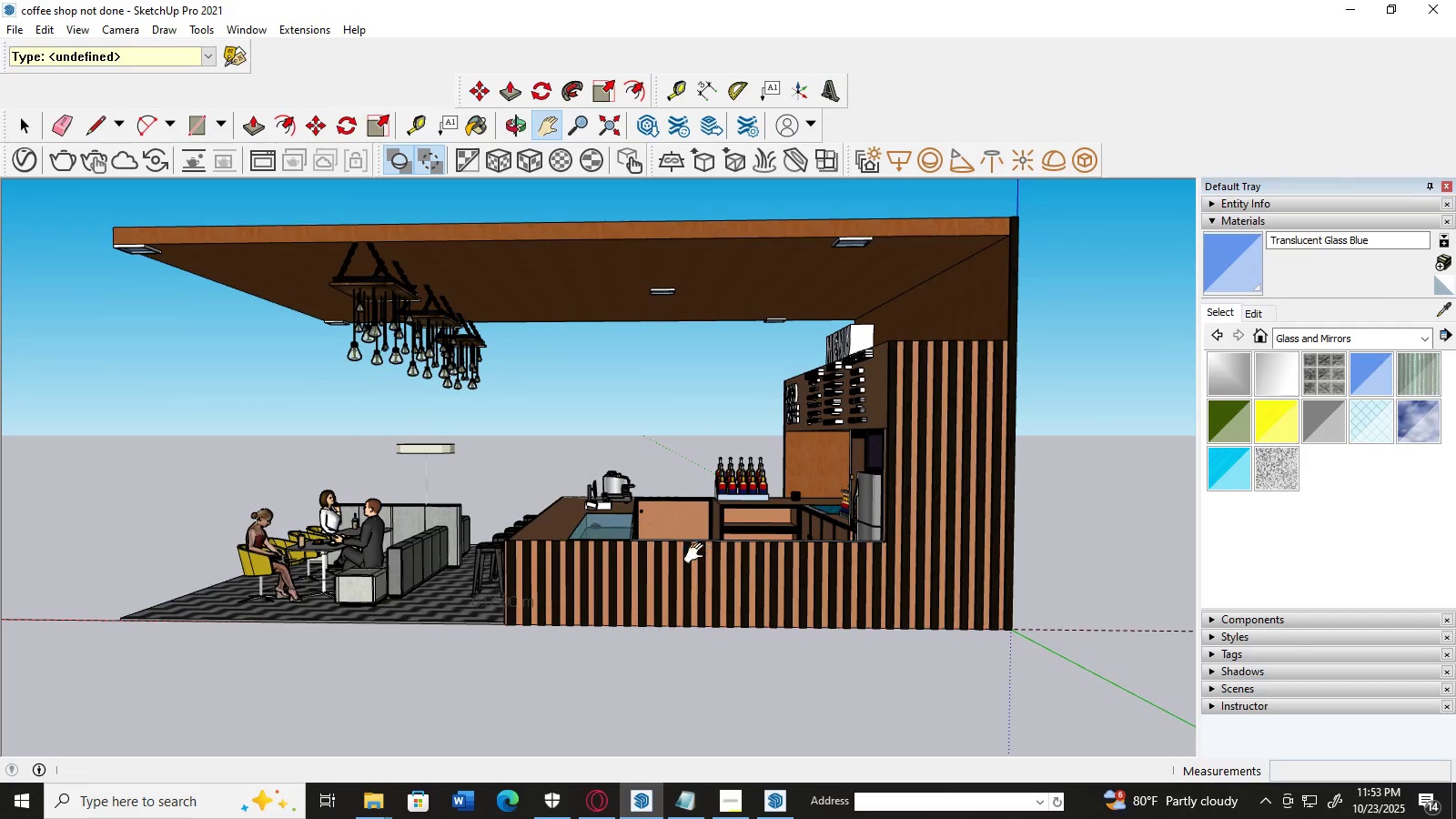 
wait(5.52)
 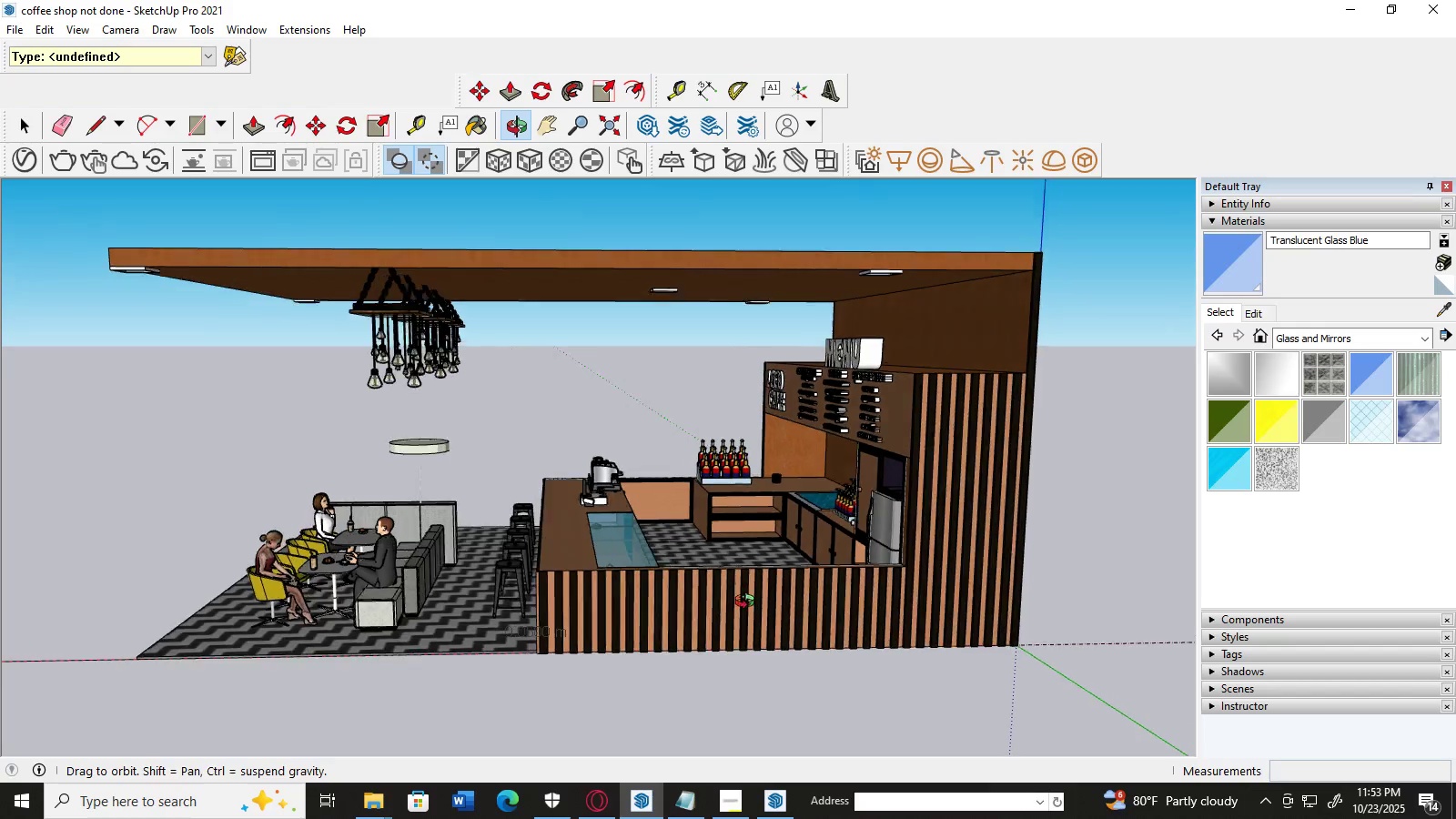 
left_click([13, 30])
 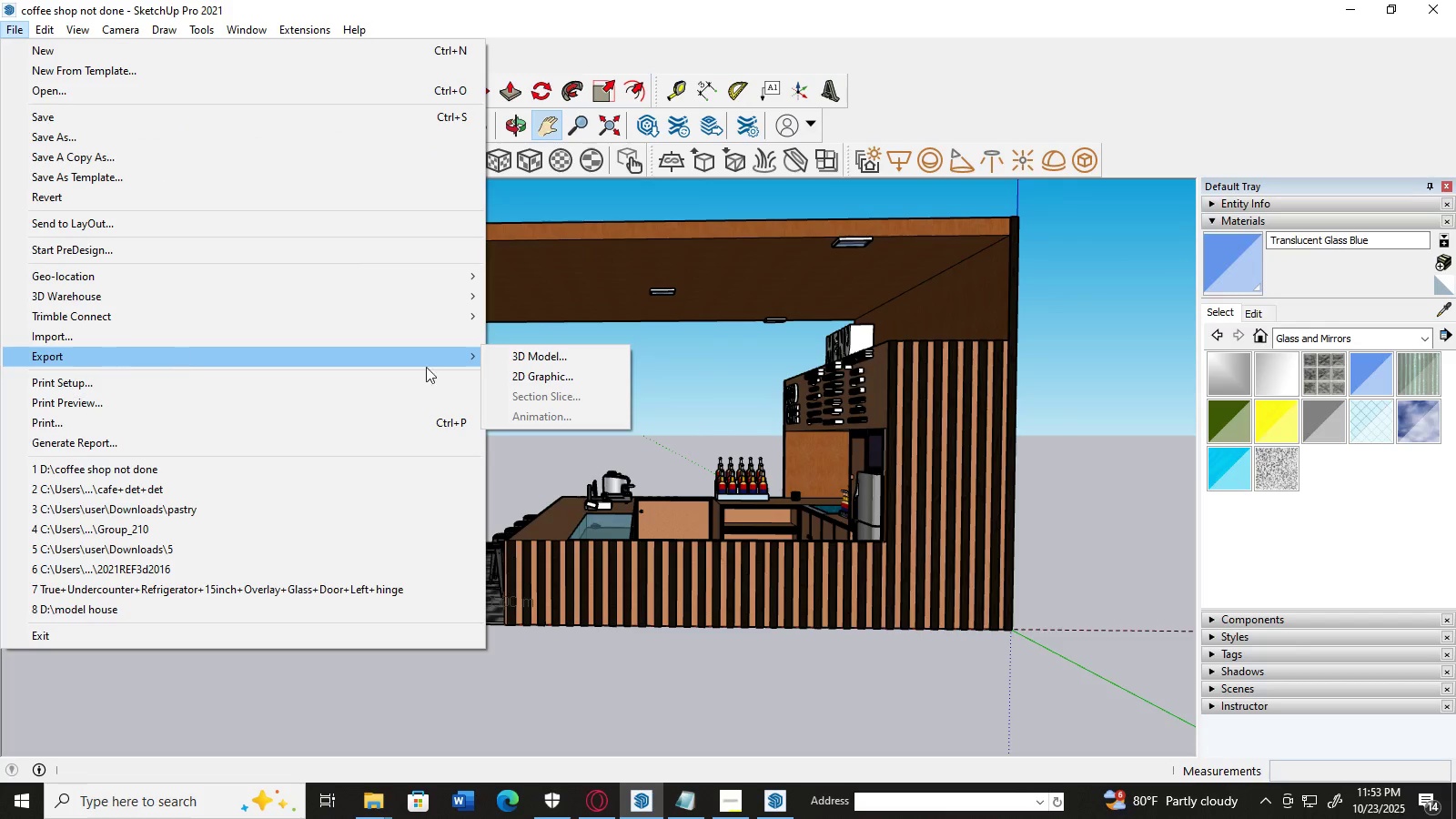 
left_click([563, 383])
 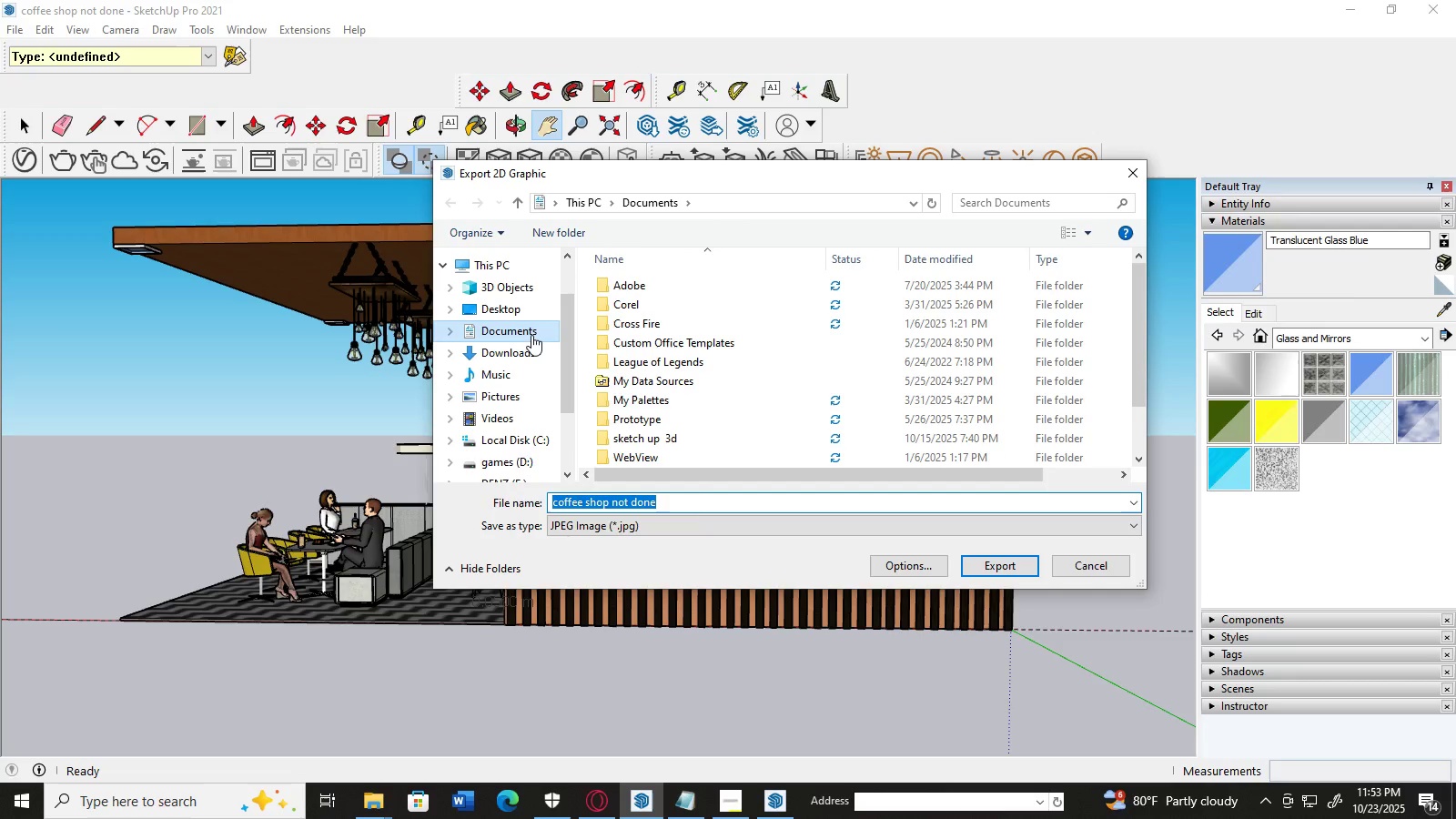 
wait(7.33)
 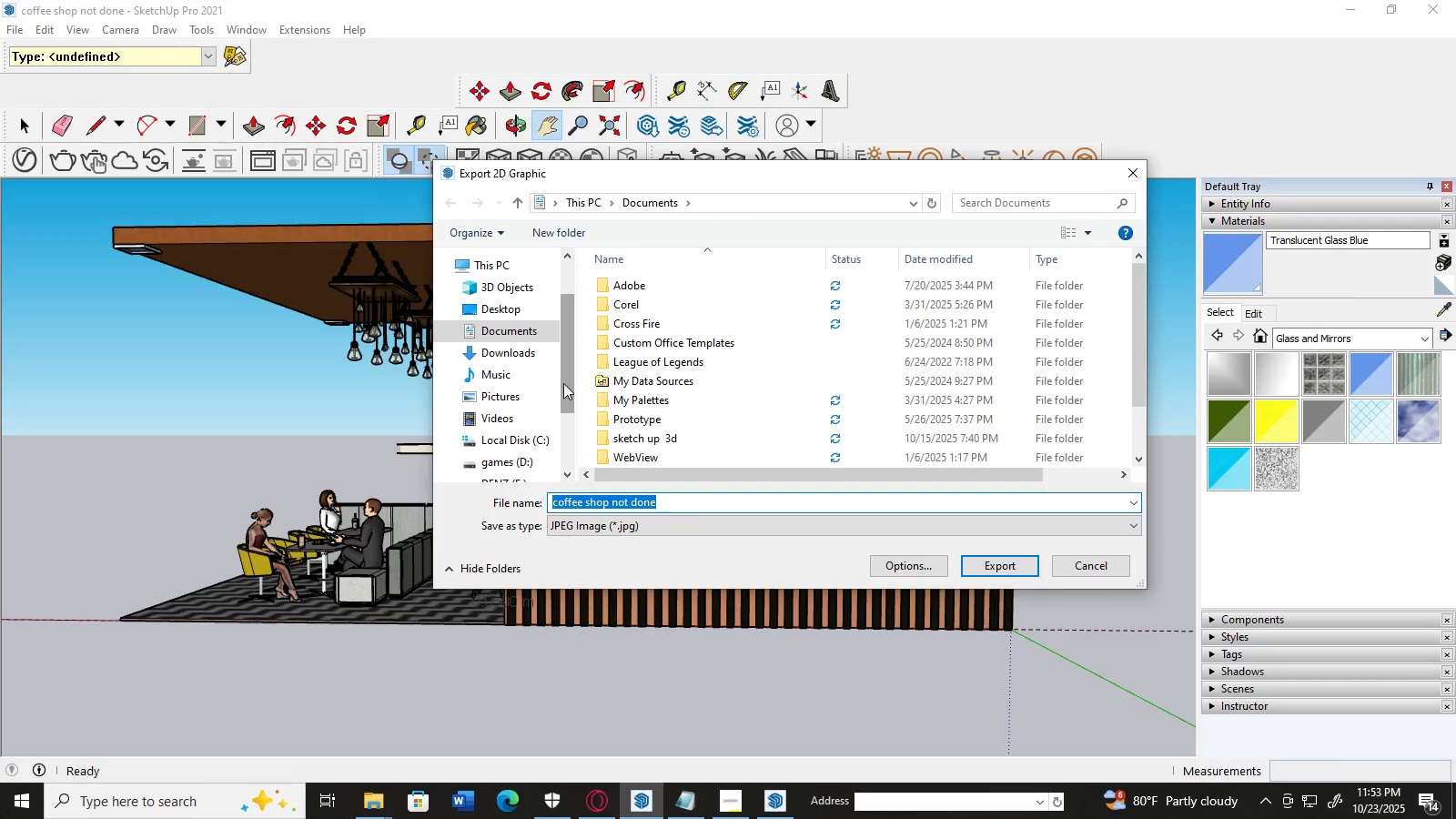 
left_click([522, 357])
 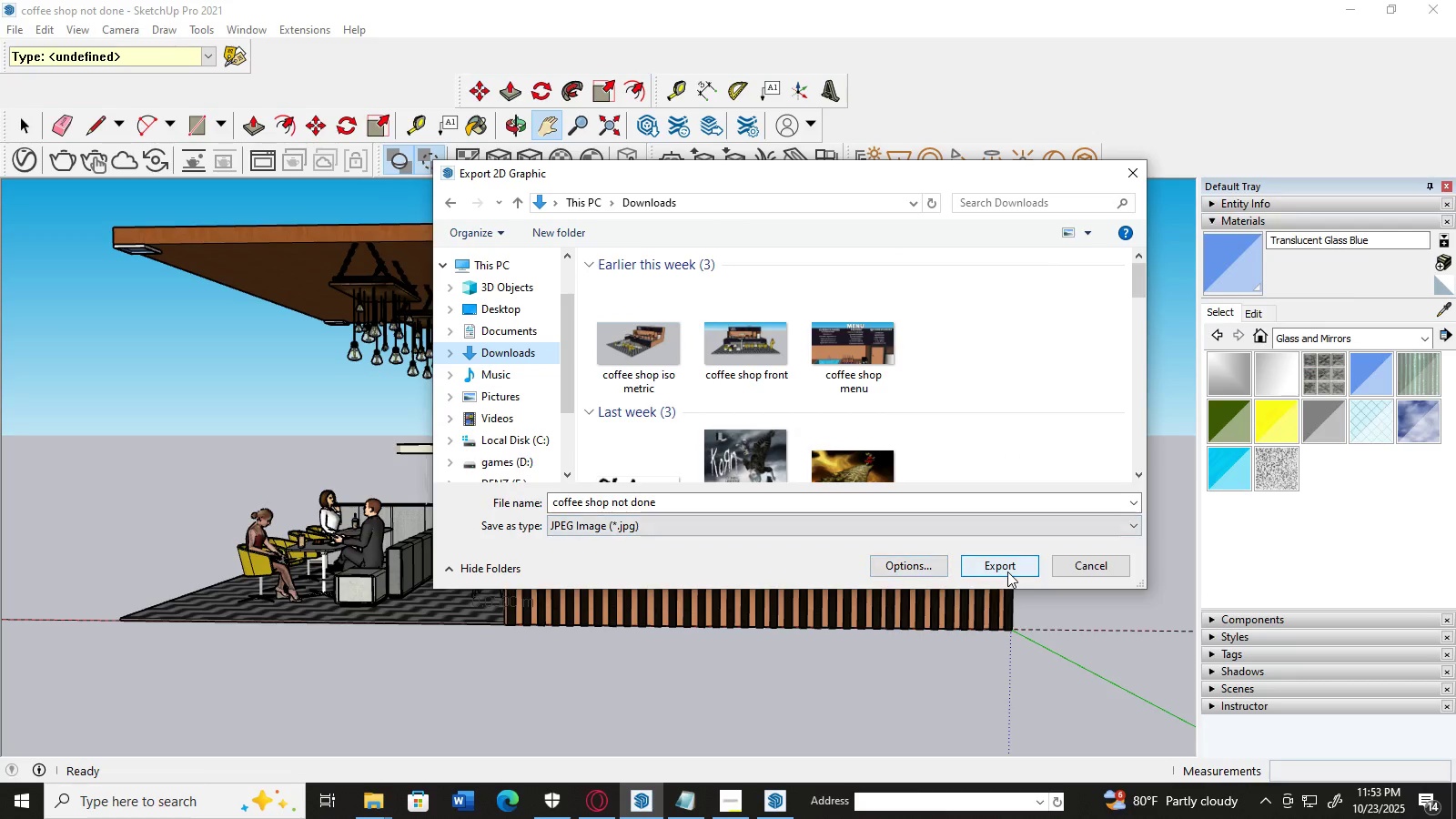 
left_click([1007, 571])
 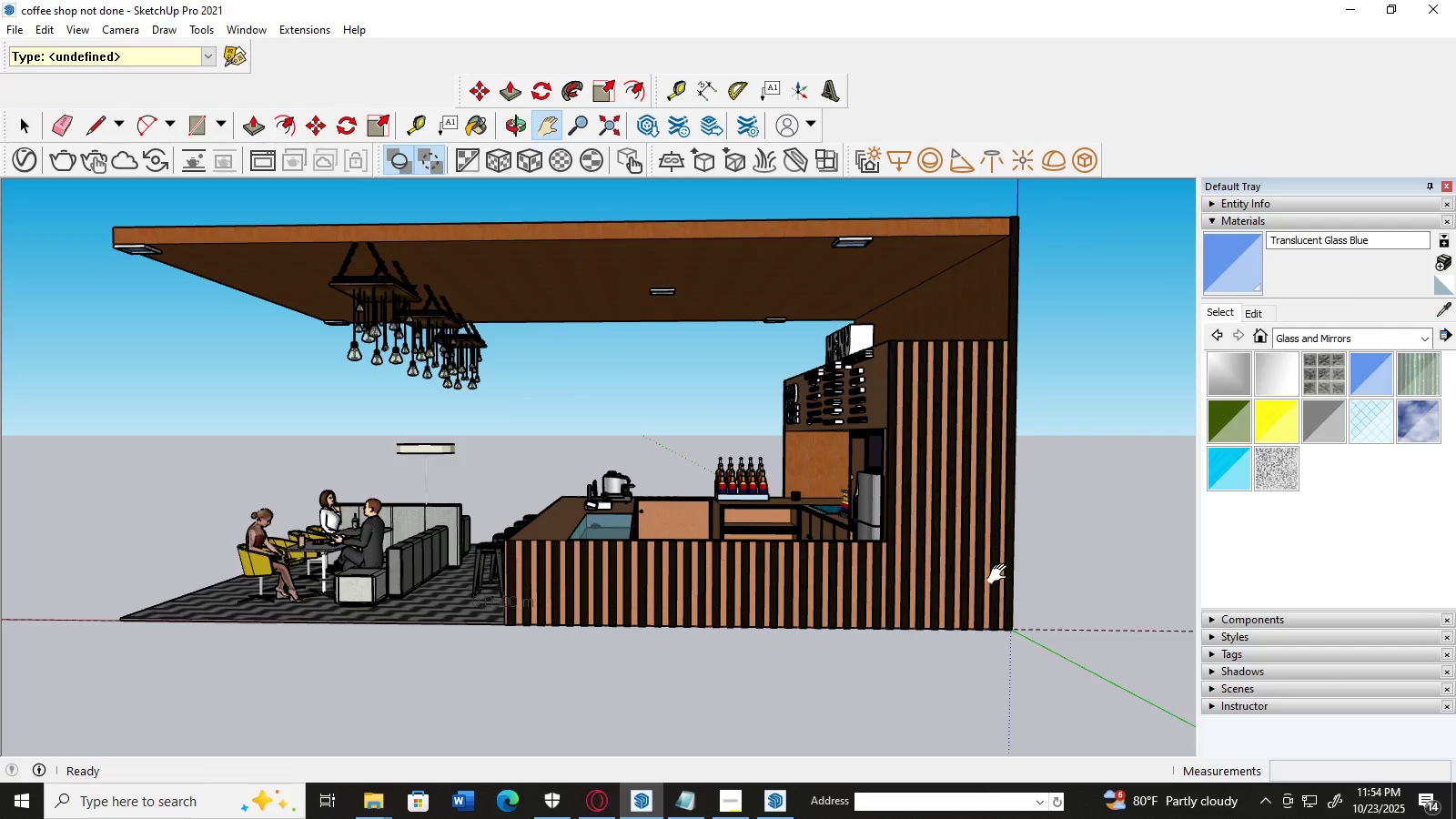 
wait(7.38)
 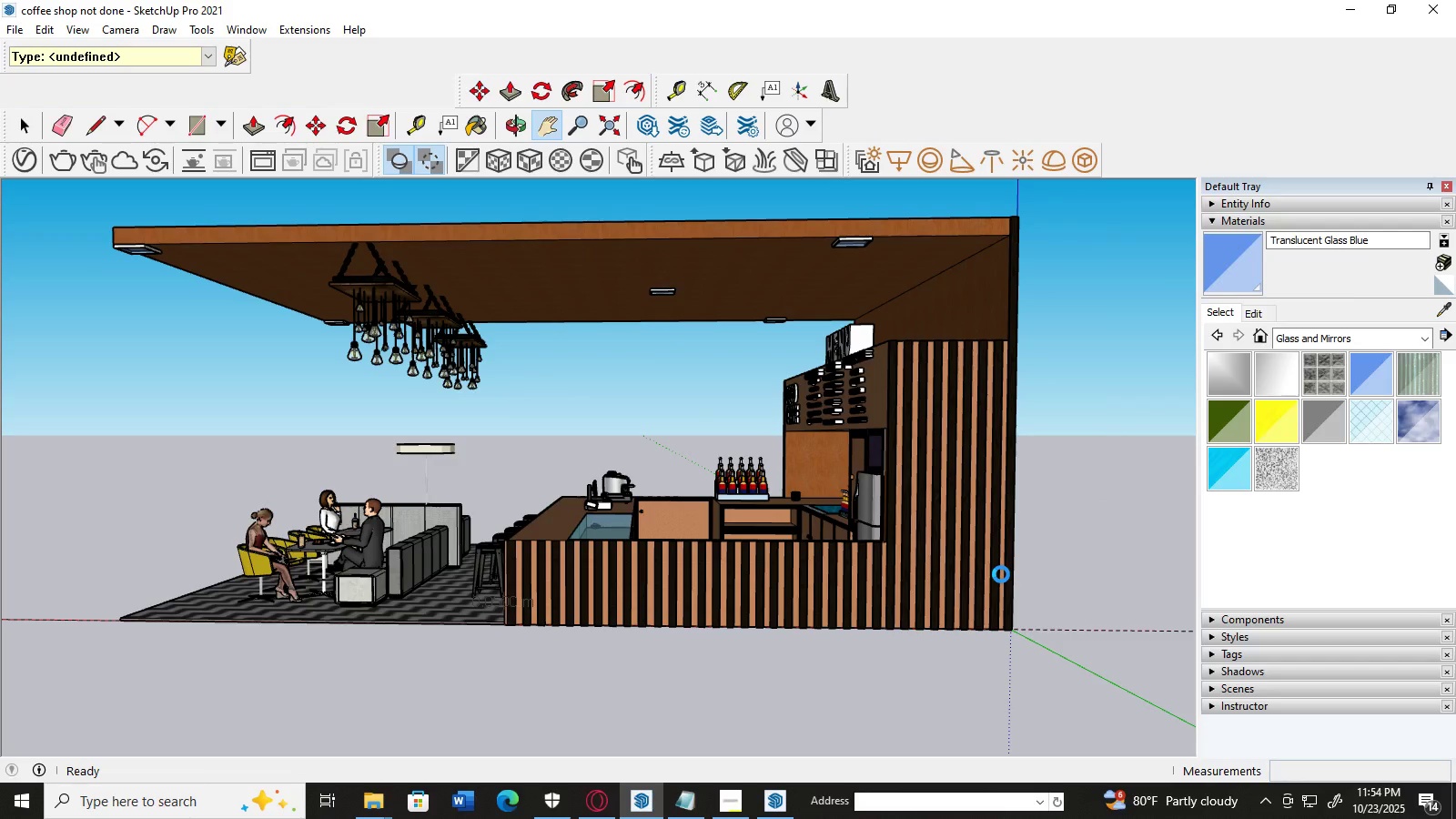 
left_click([18, 119])
 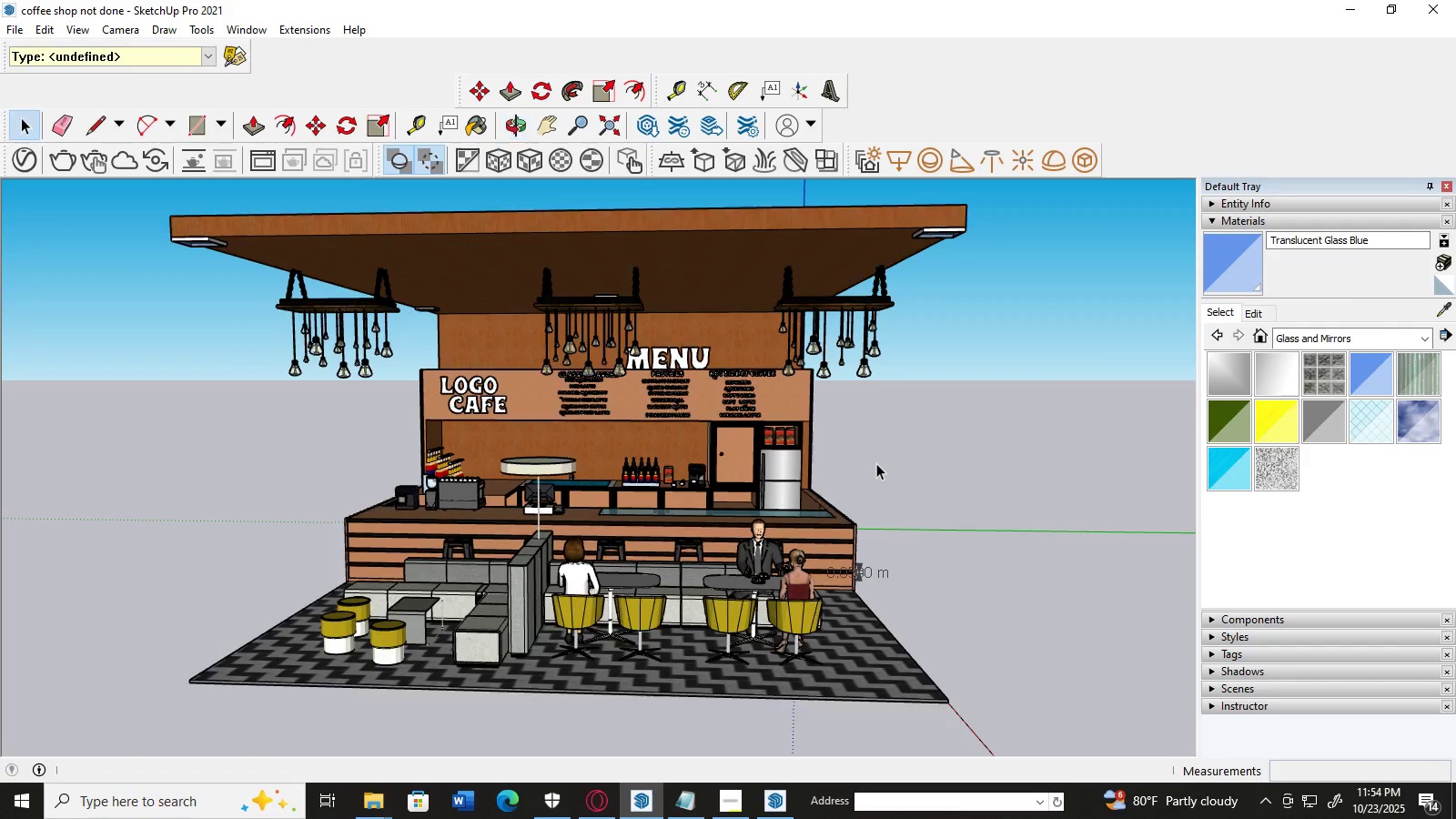 
wait(10.95)
 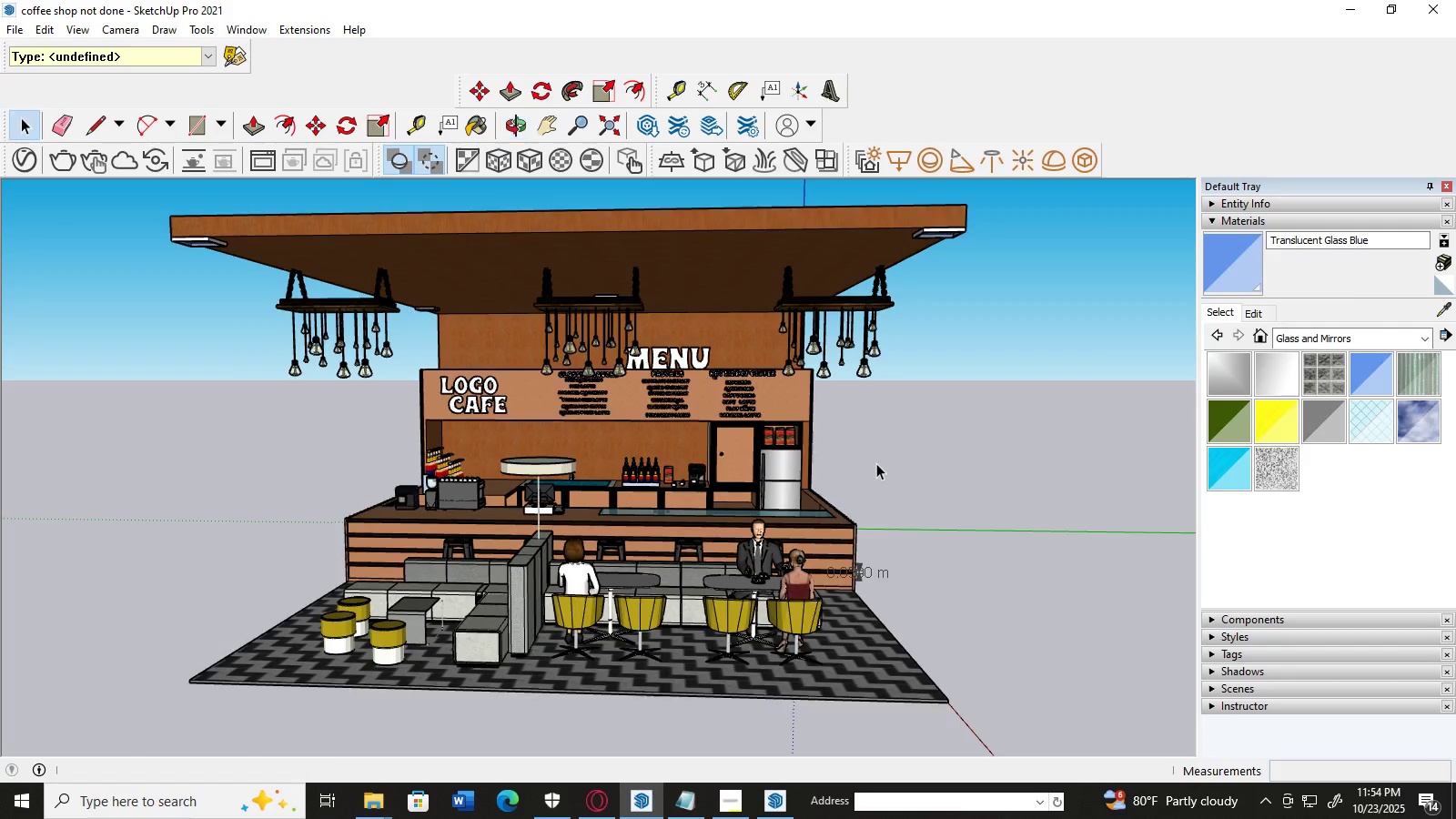 
left_click([5, 27])
 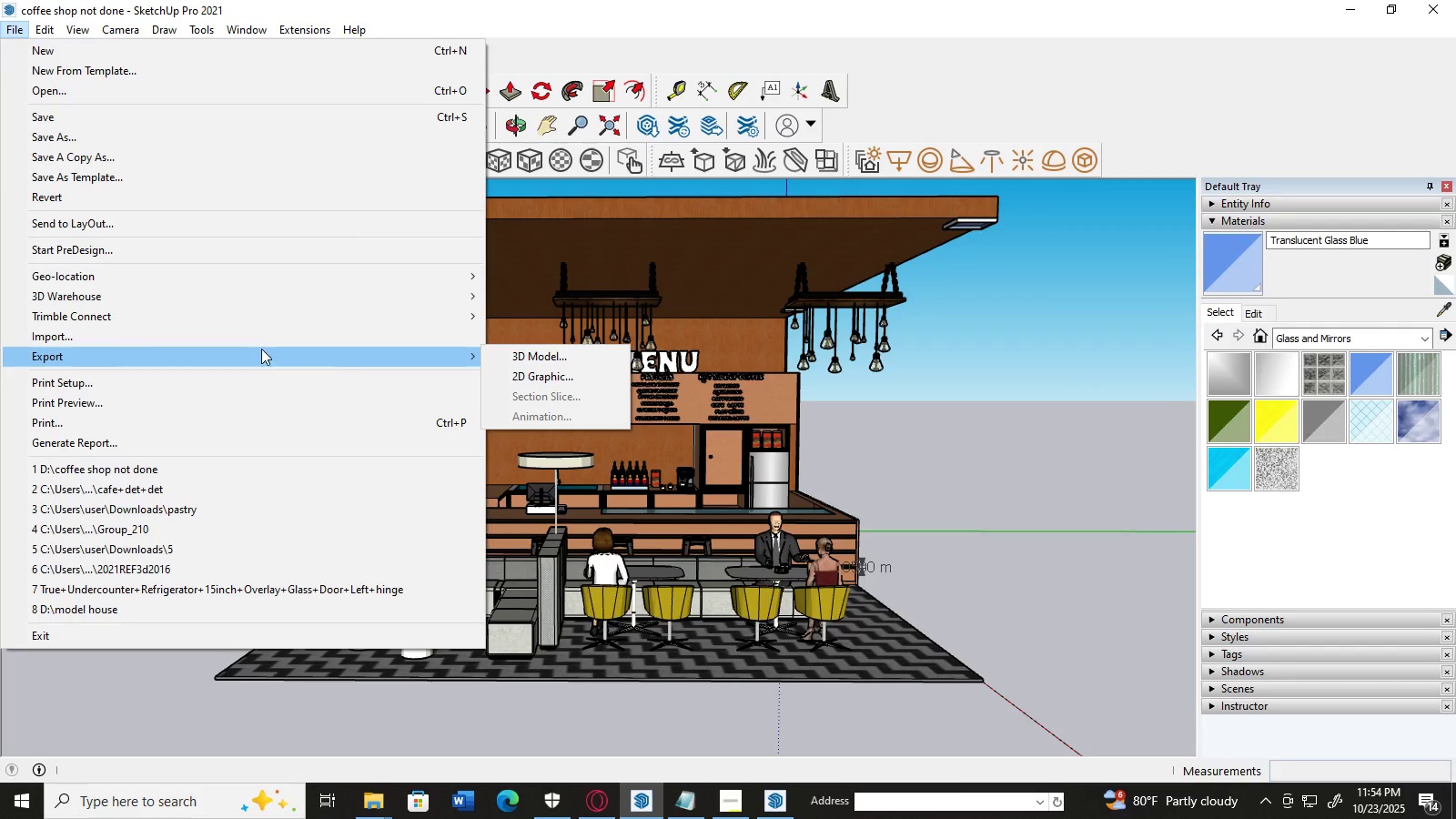 
left_click([552, 378])
 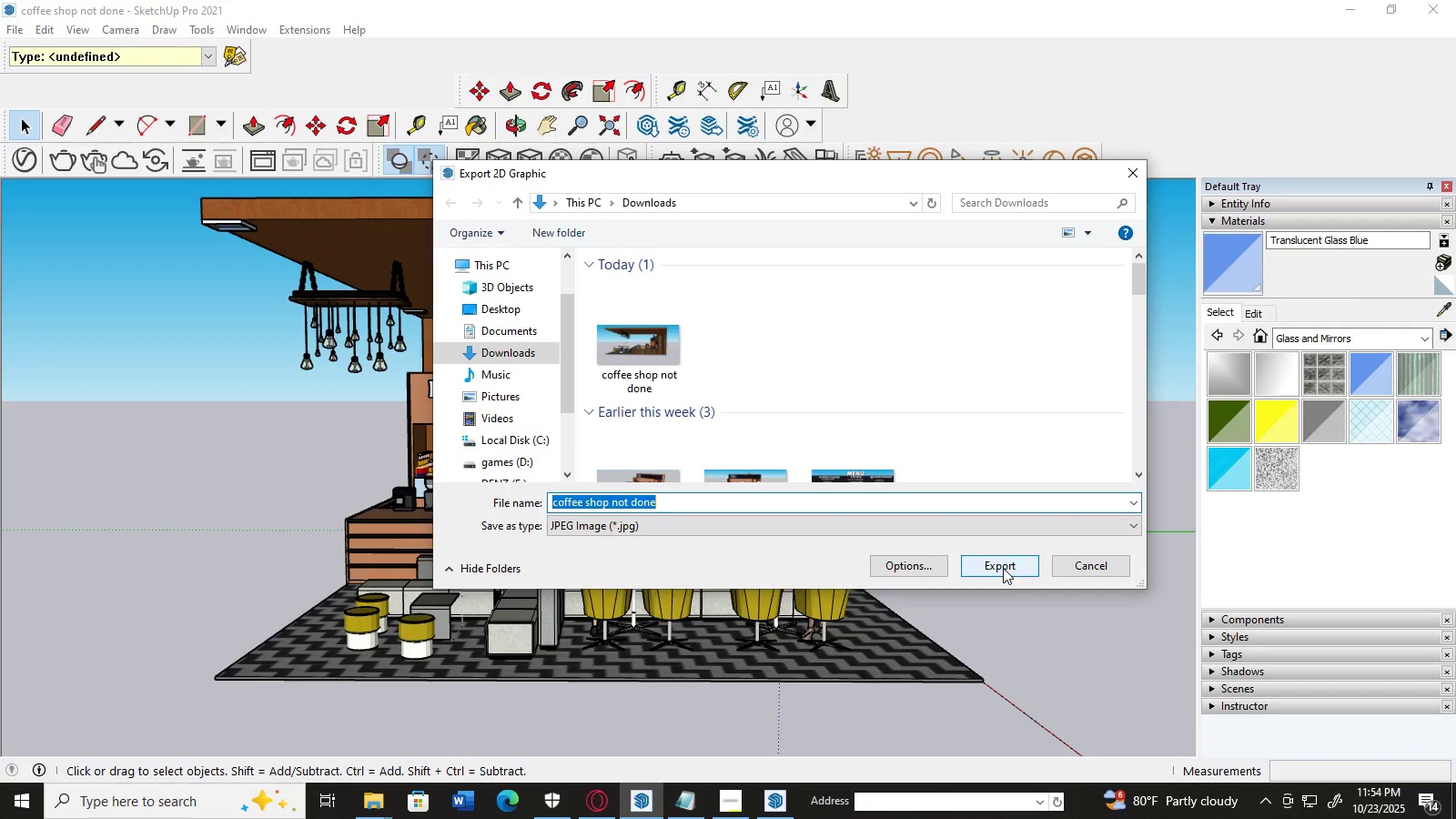 
left_click([1003, 568])
 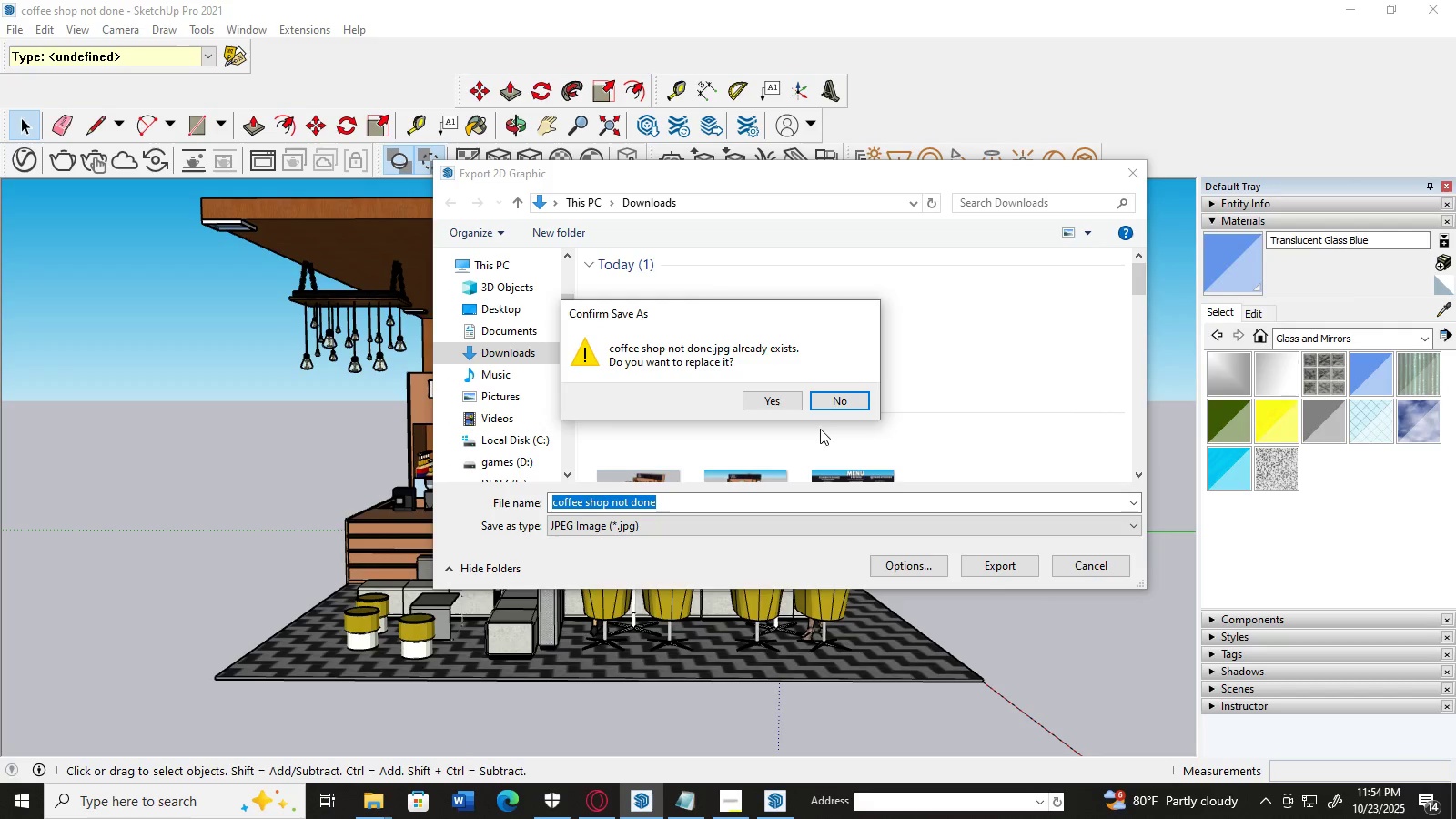 
left_click([836, 400])
 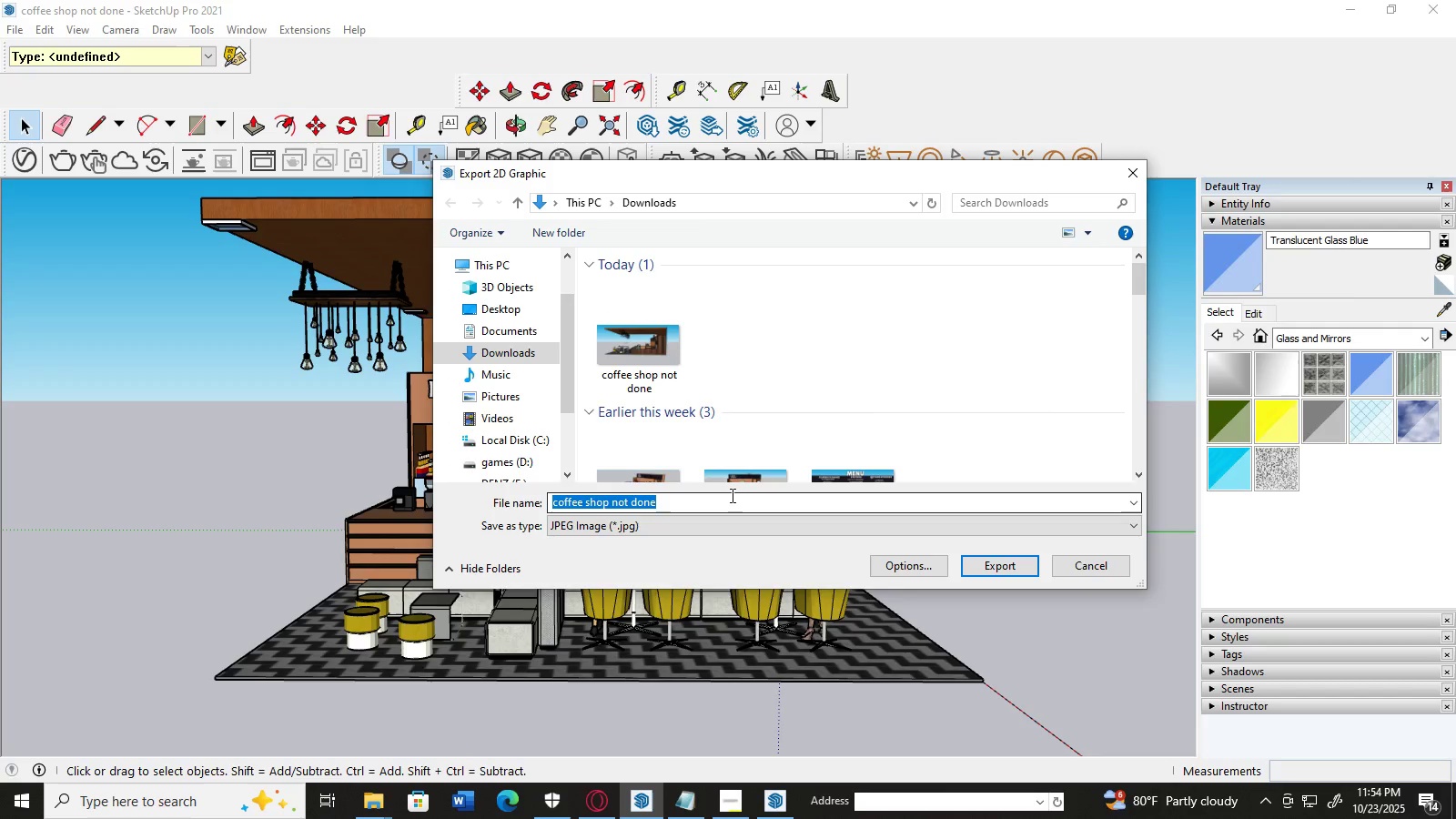 
left_click([731, 495])
 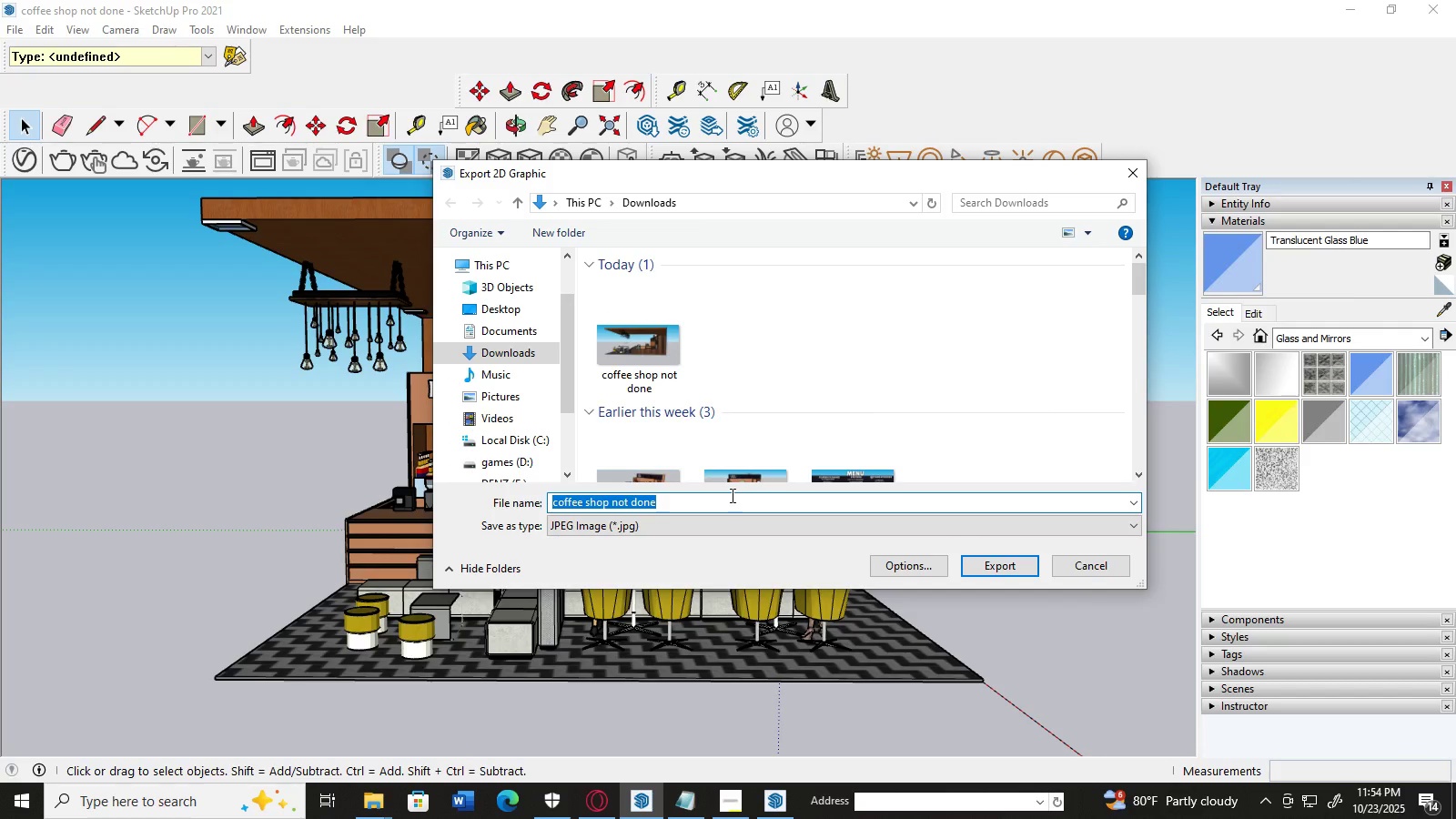 
left_click([731, 495])
 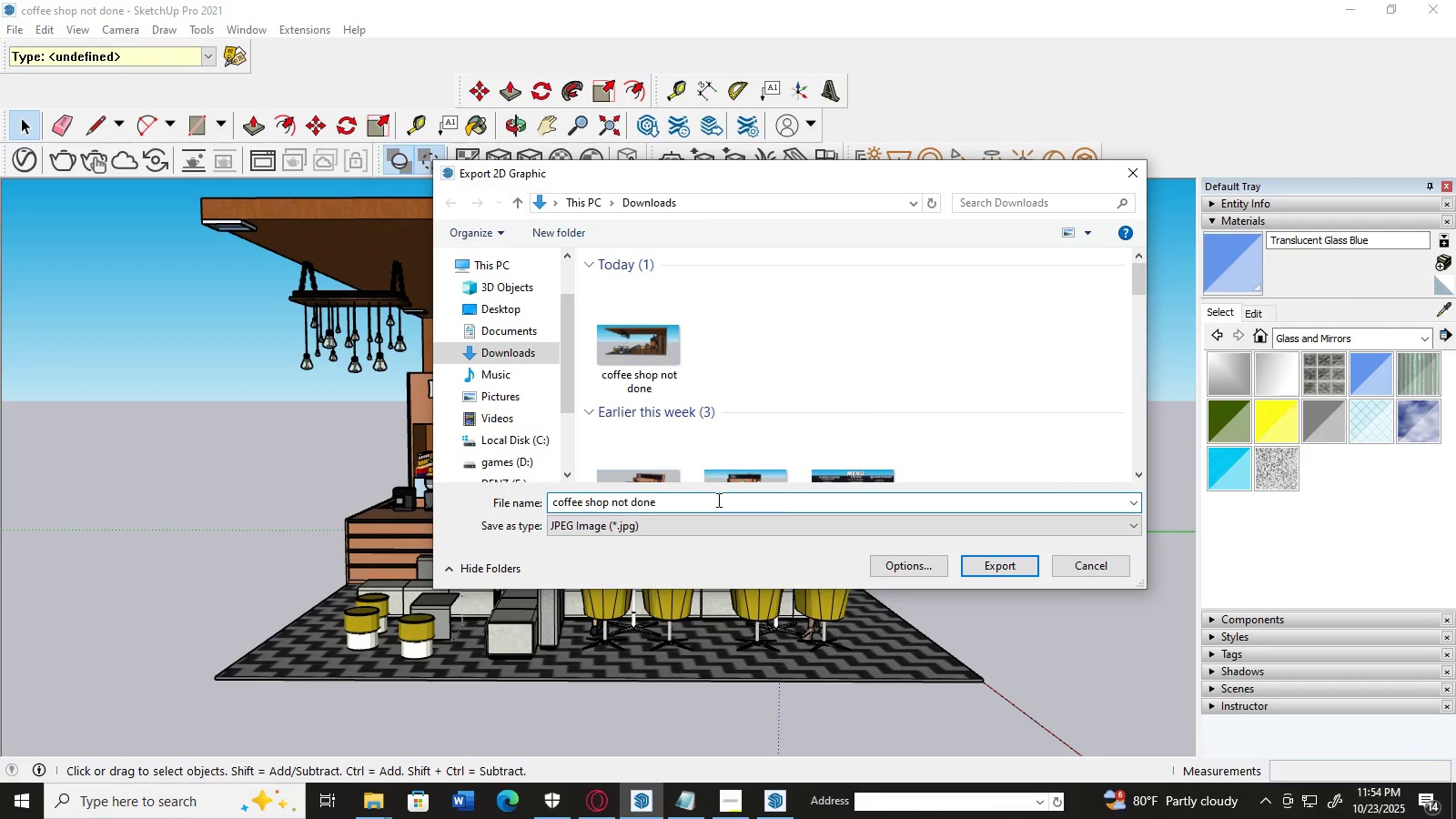 
key(Backspace)
 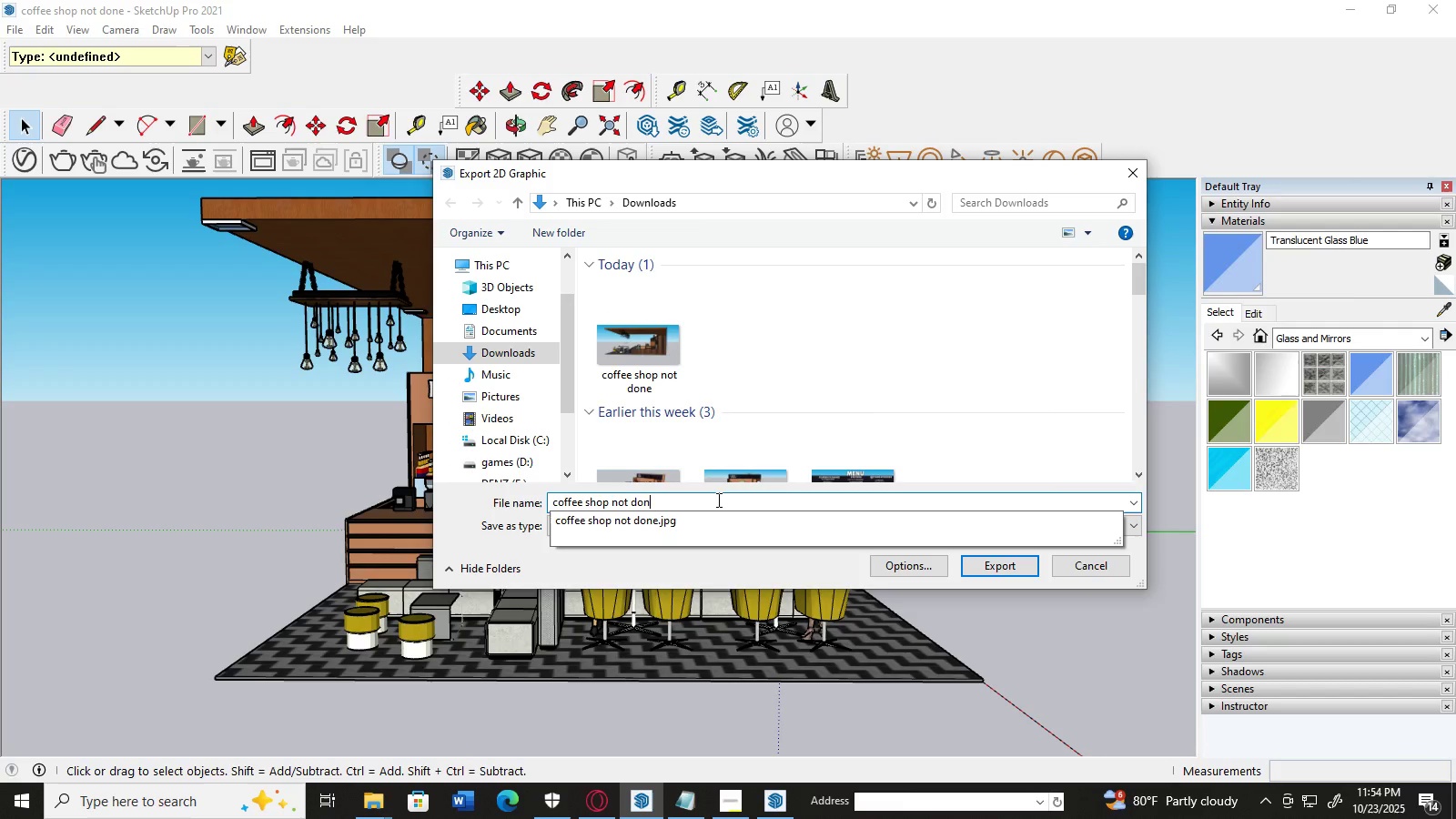 
key(Backspace)
 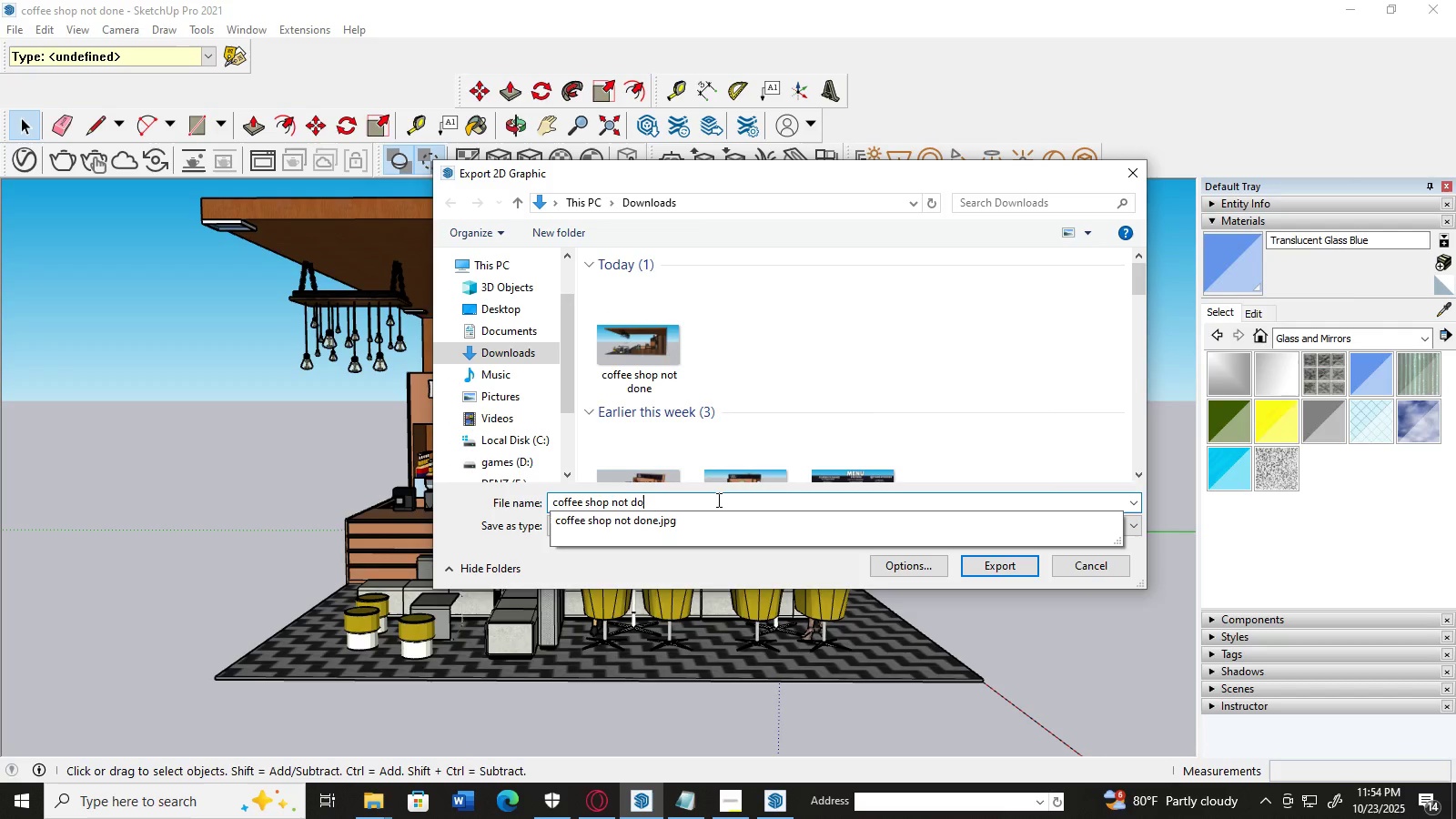 
key(Backspace)
 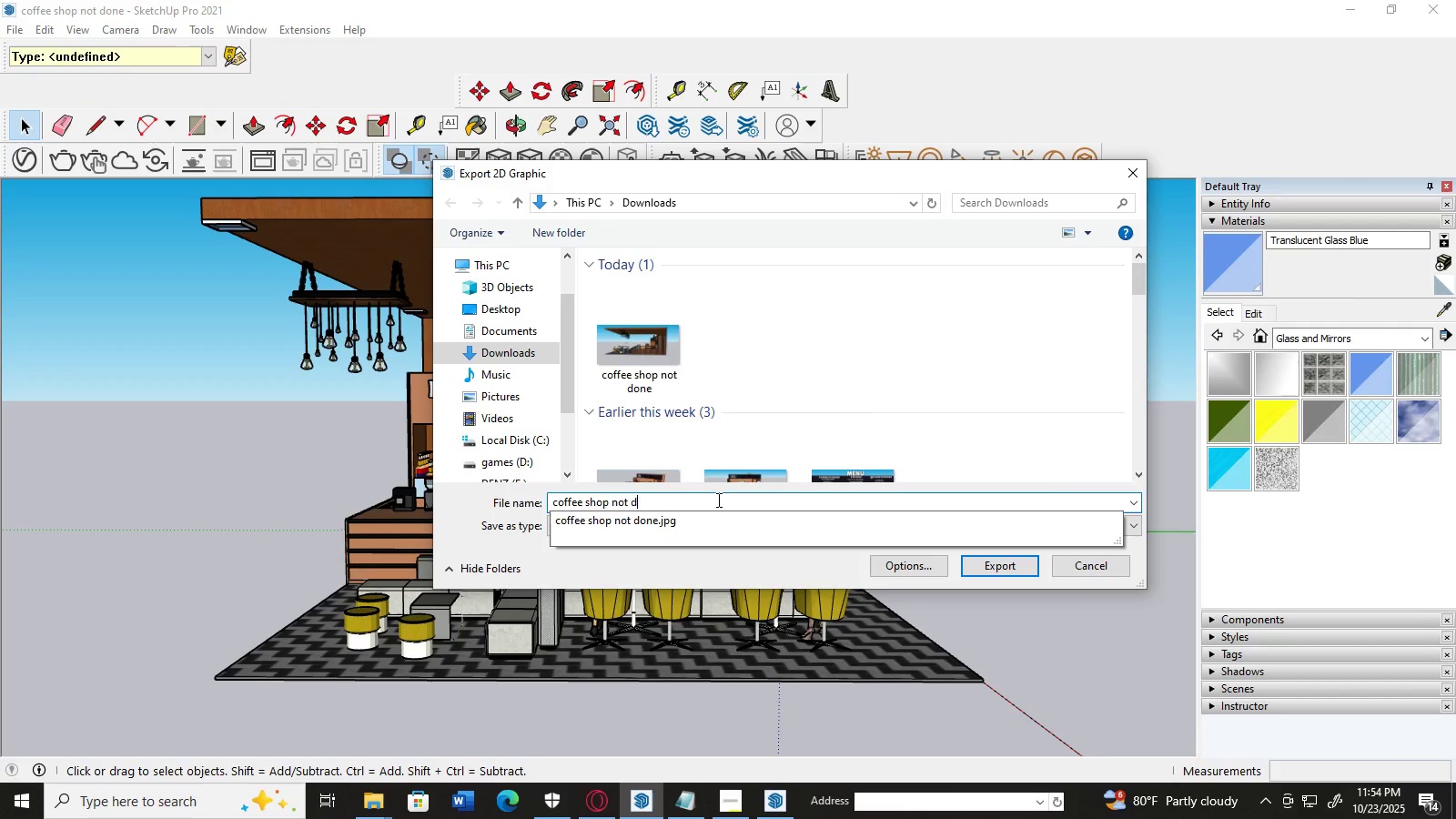 
key(Backspace)
 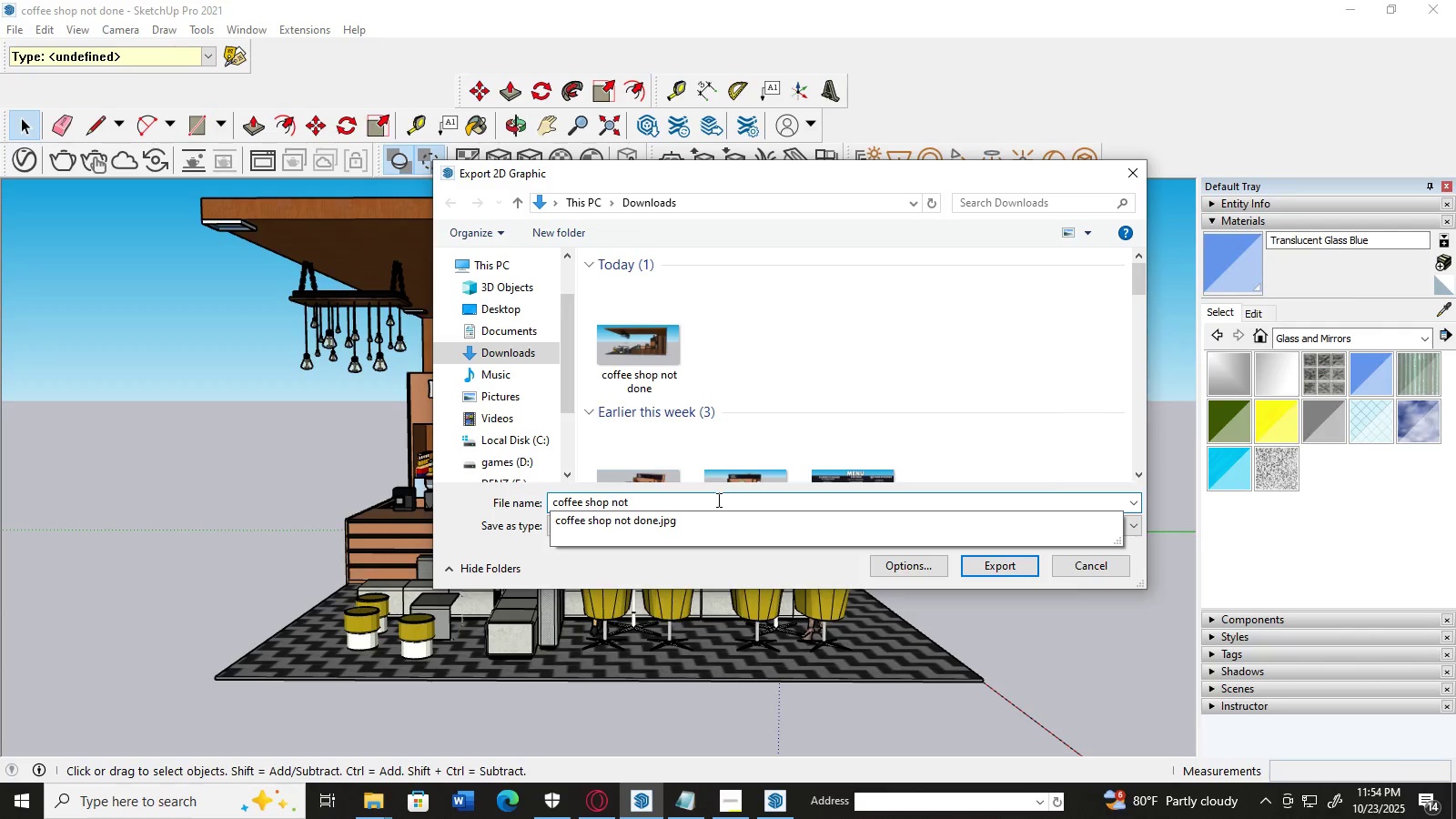 
key(Backspace)
 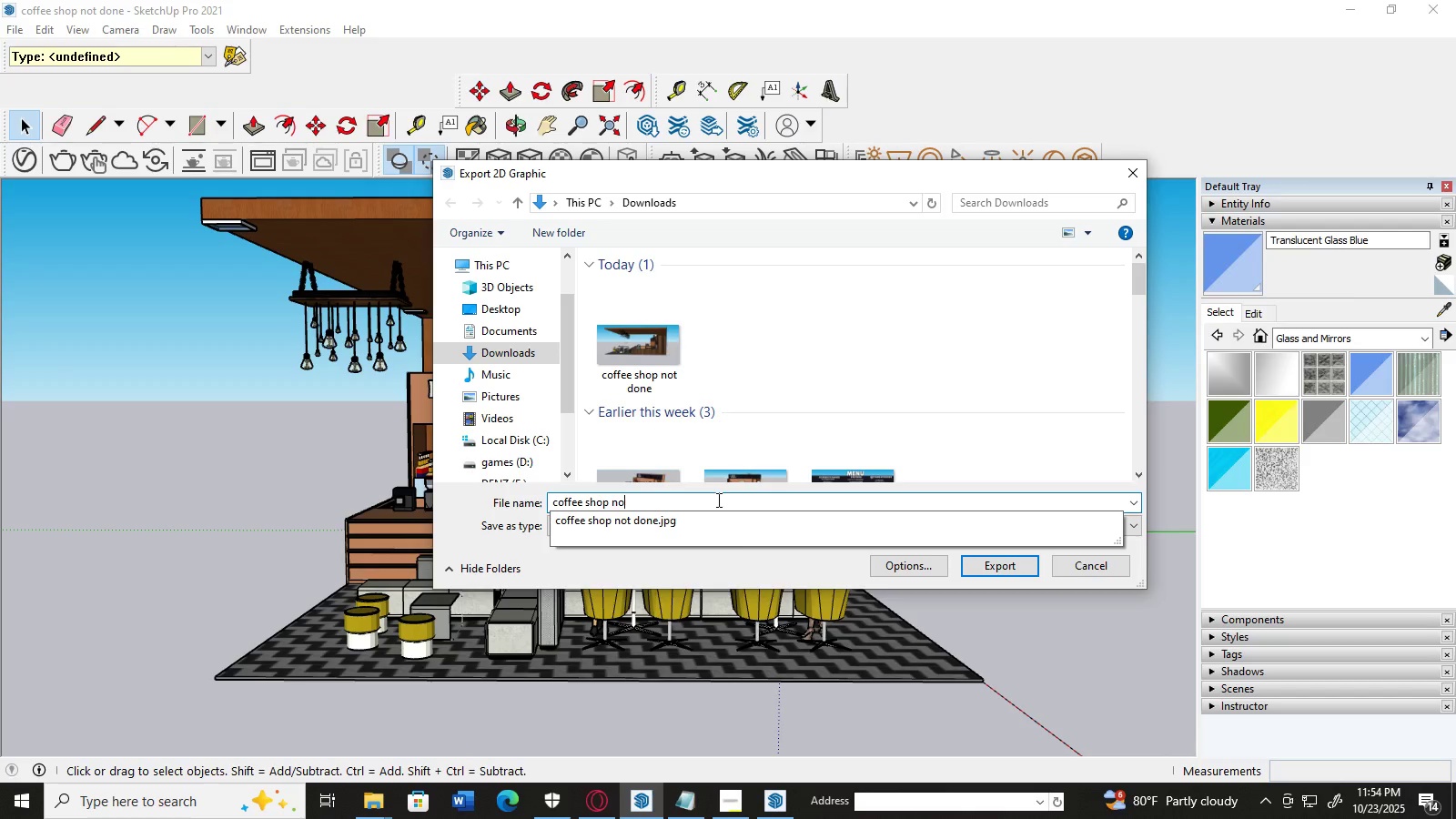 
key(Backspace)
 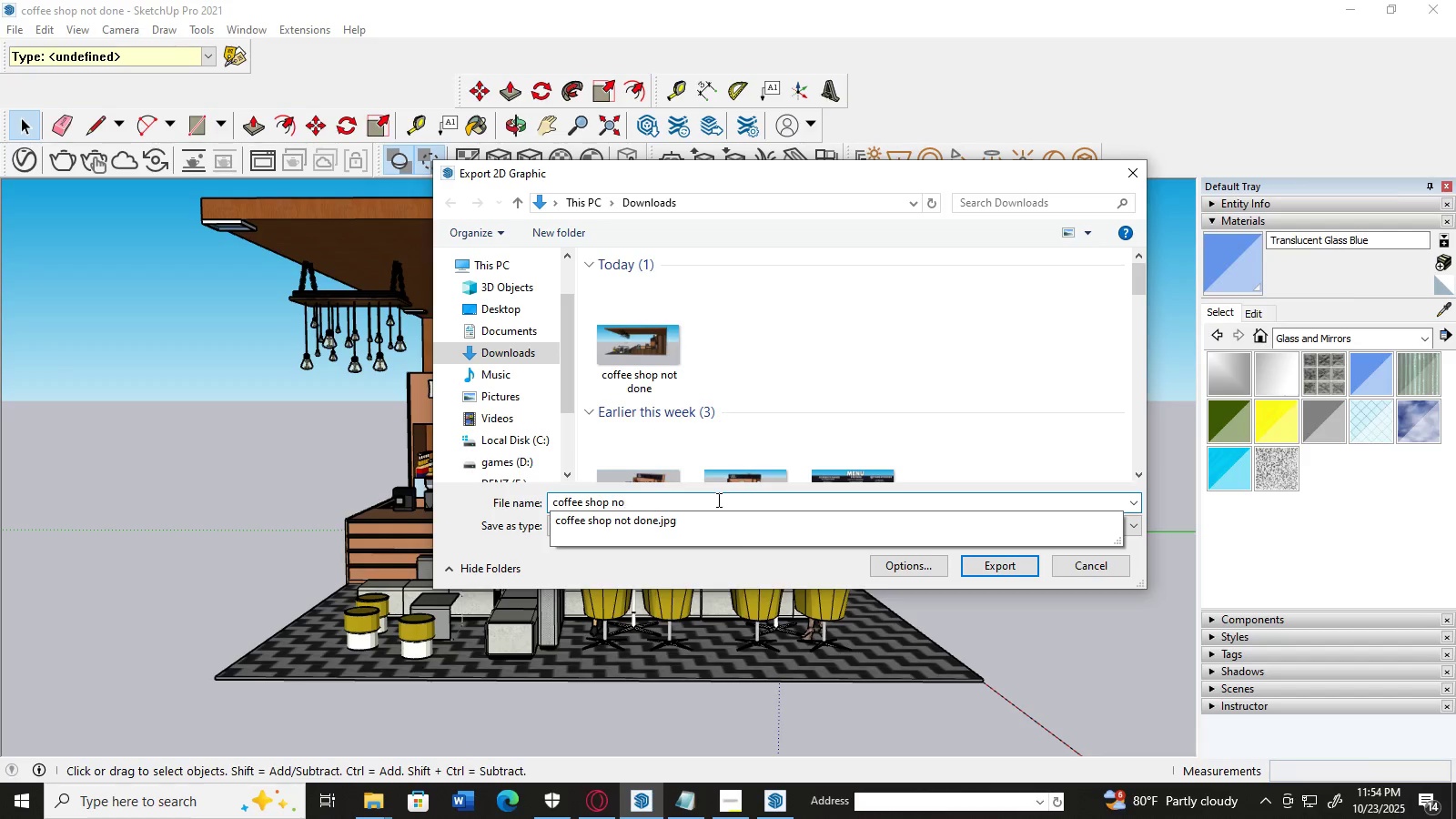 
key(Backspace)
 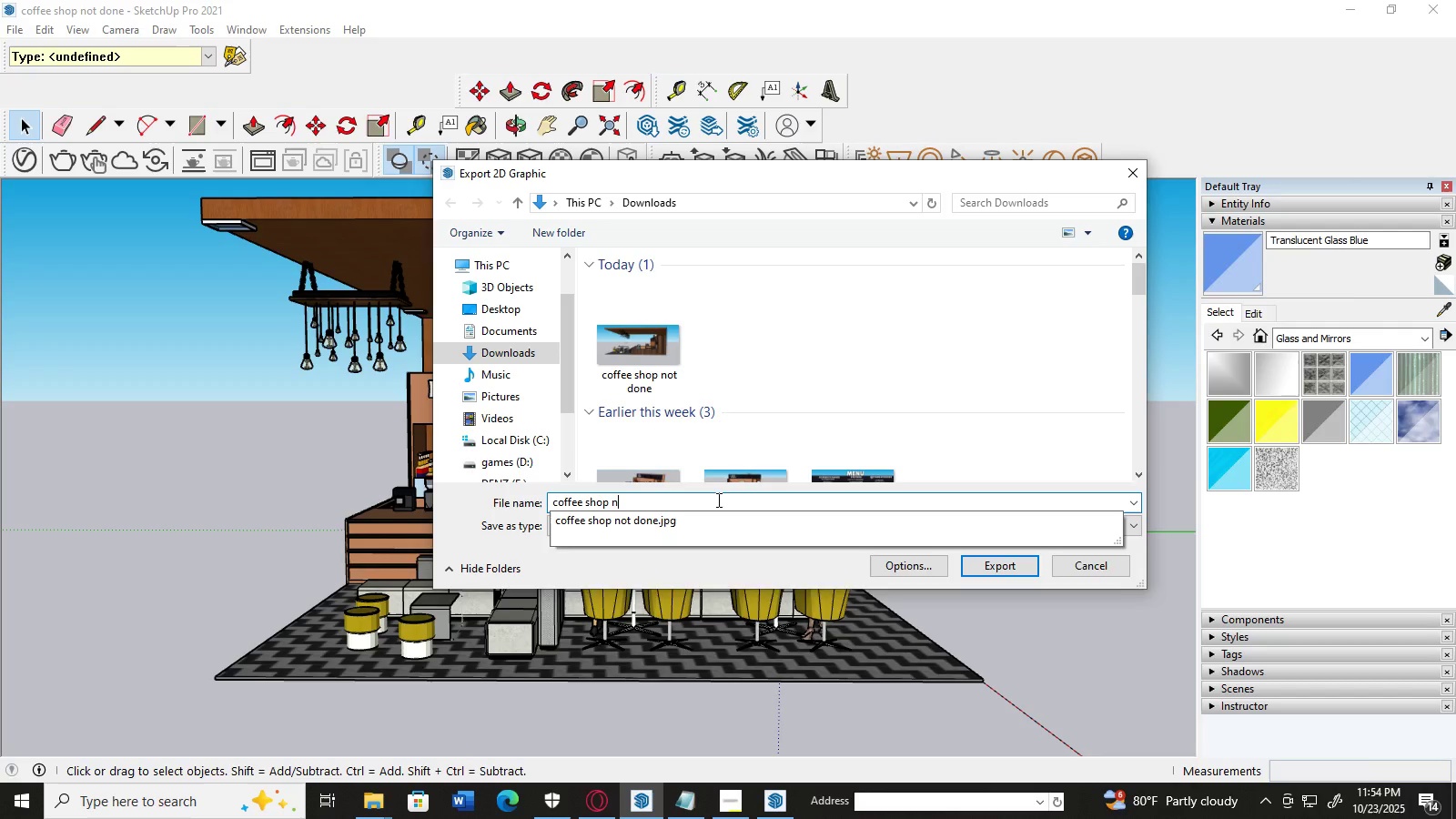 
key(Backspace)
 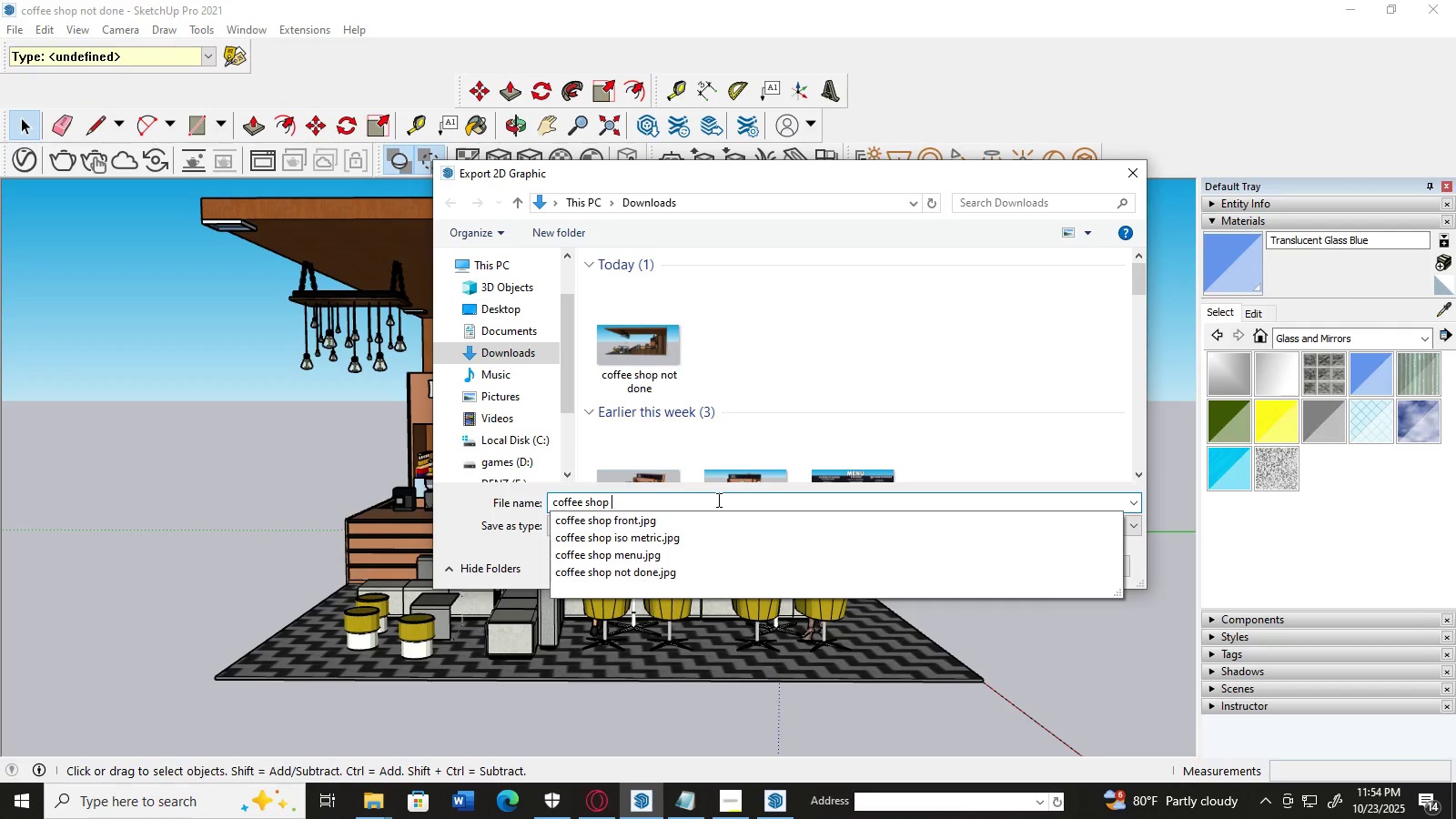 
left_click([717, 524])
 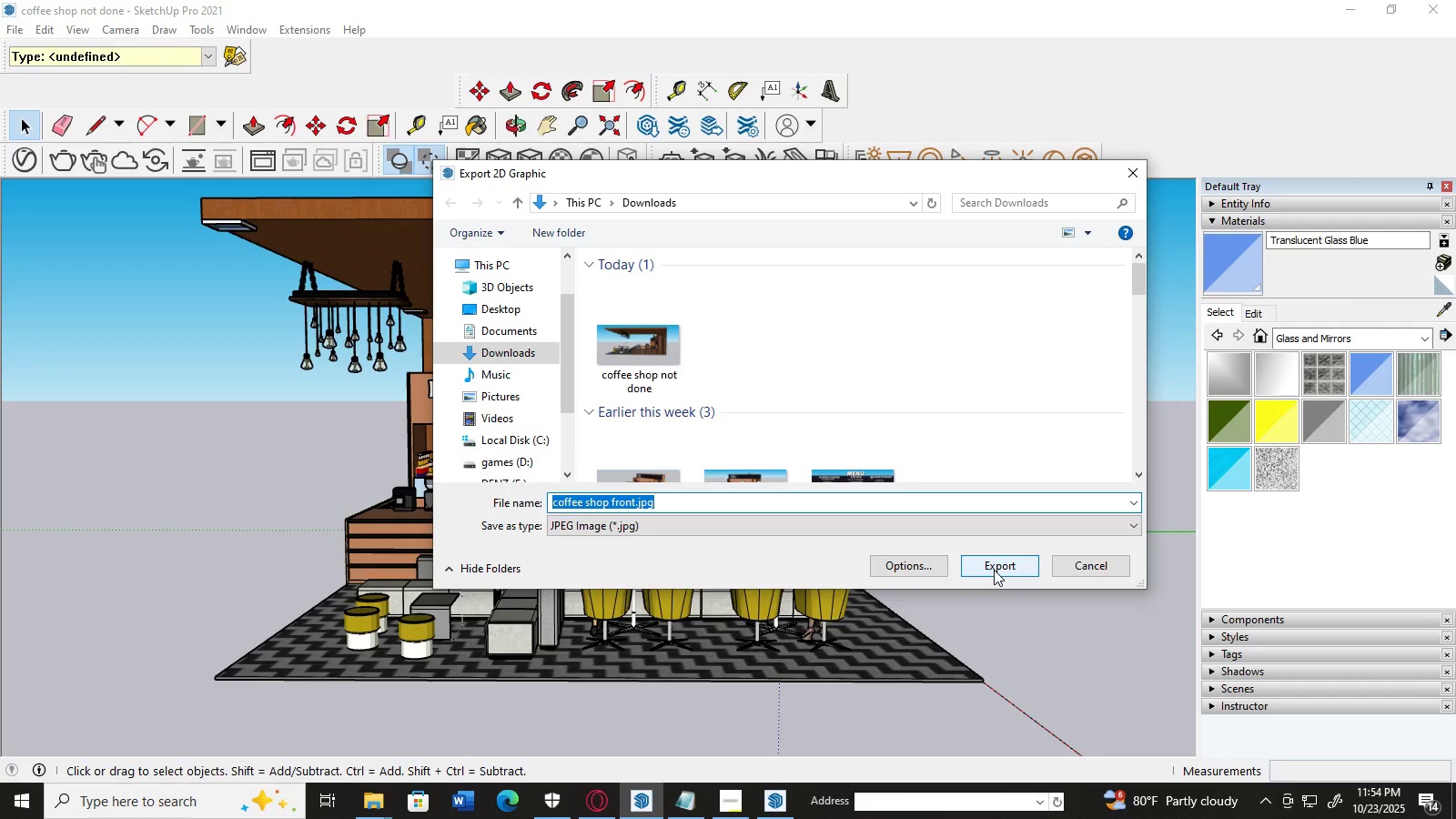 
left_click([994, 570])
 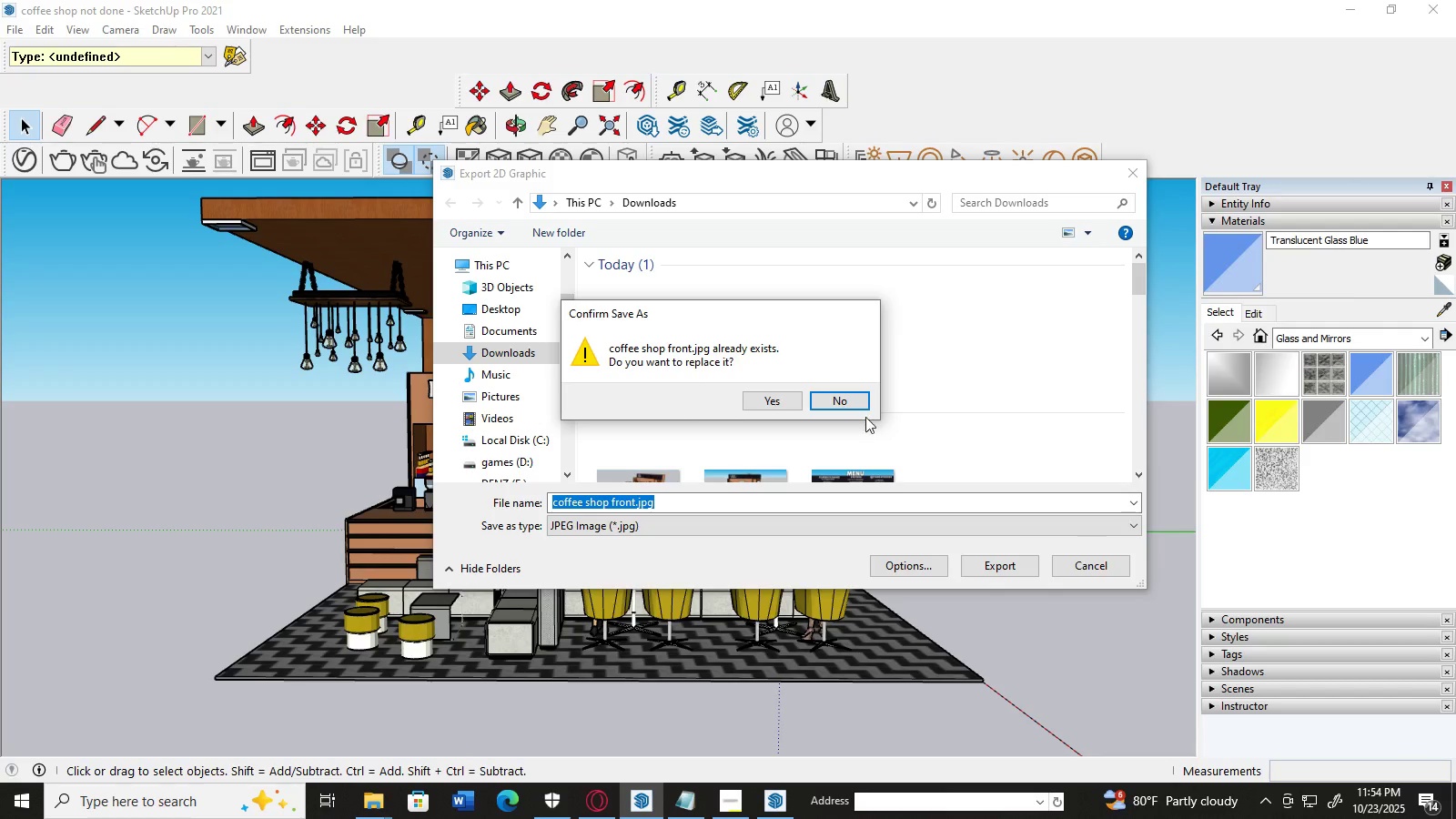 
left_click([863, 404])
 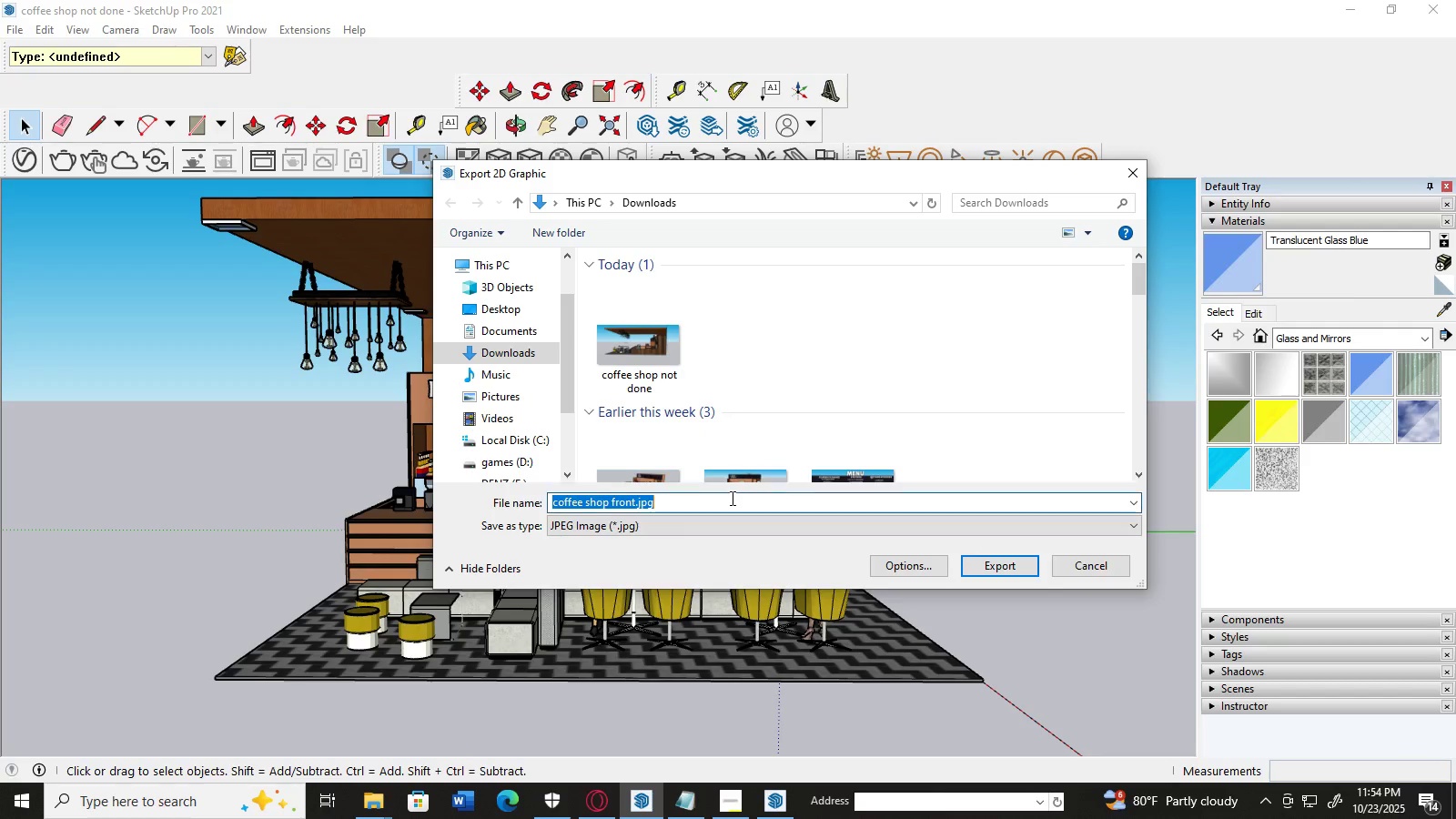 
double_click([731, 498])
 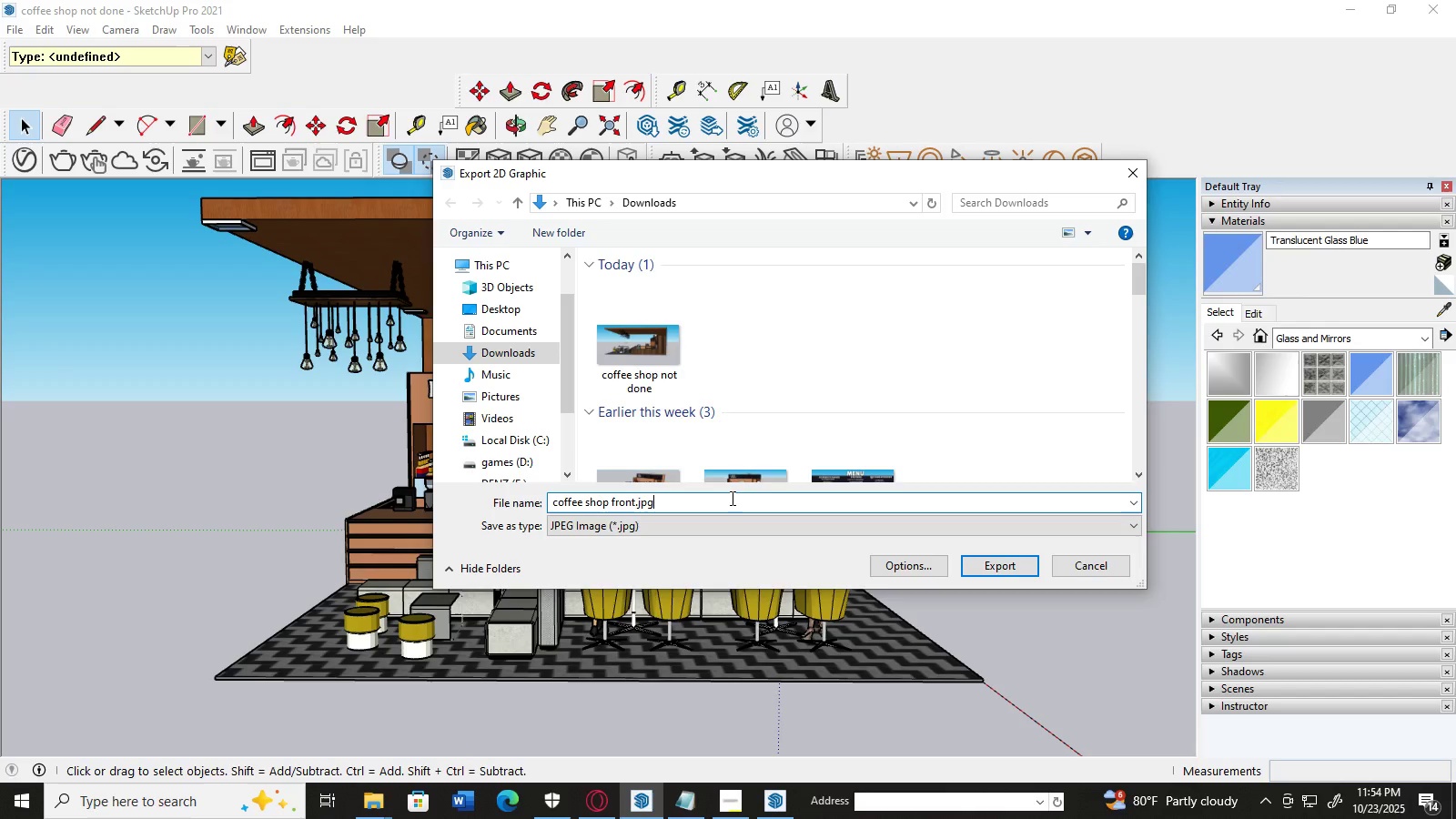 
triple_click([731, 498])
 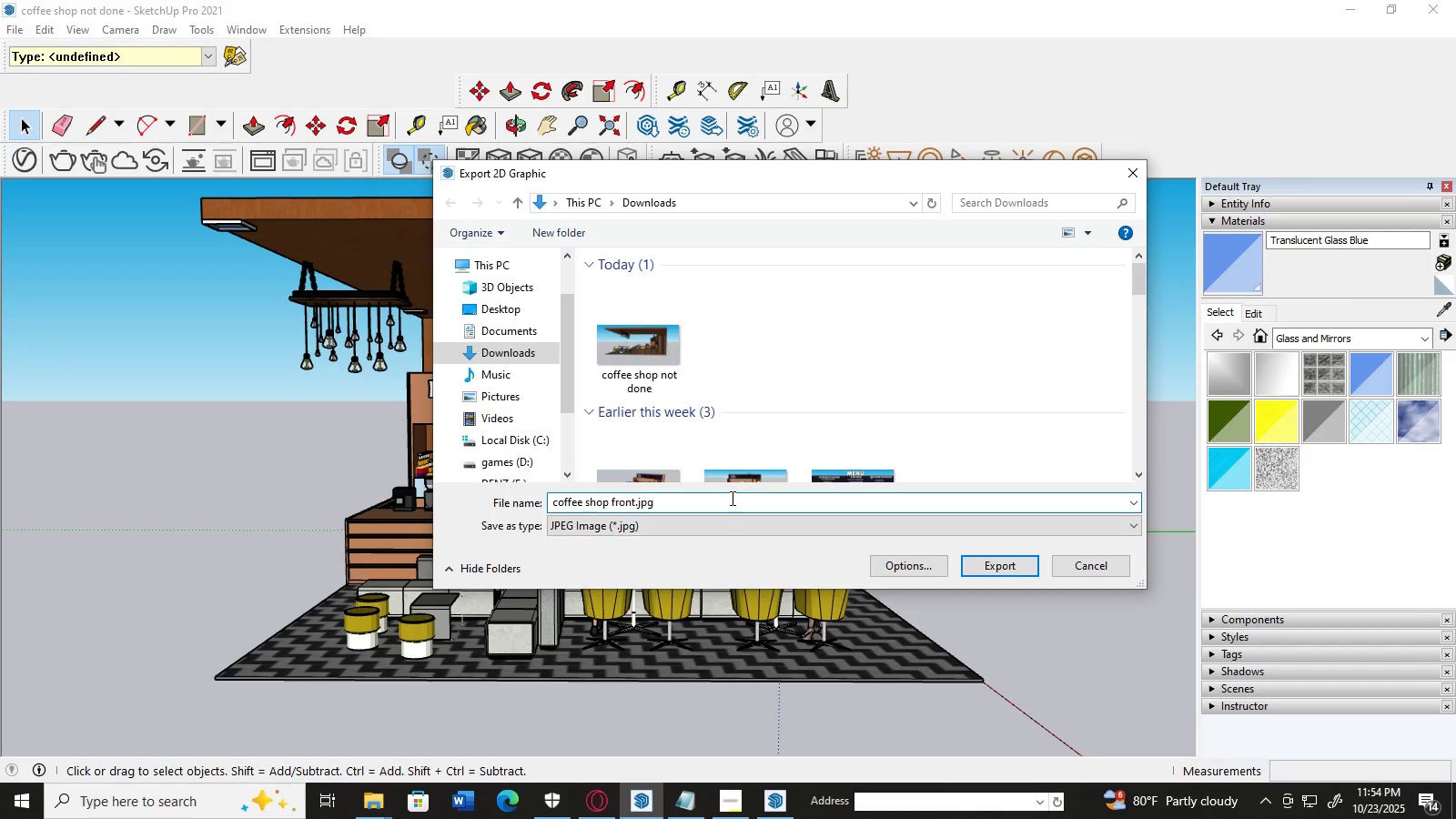 
key(Backspace)
 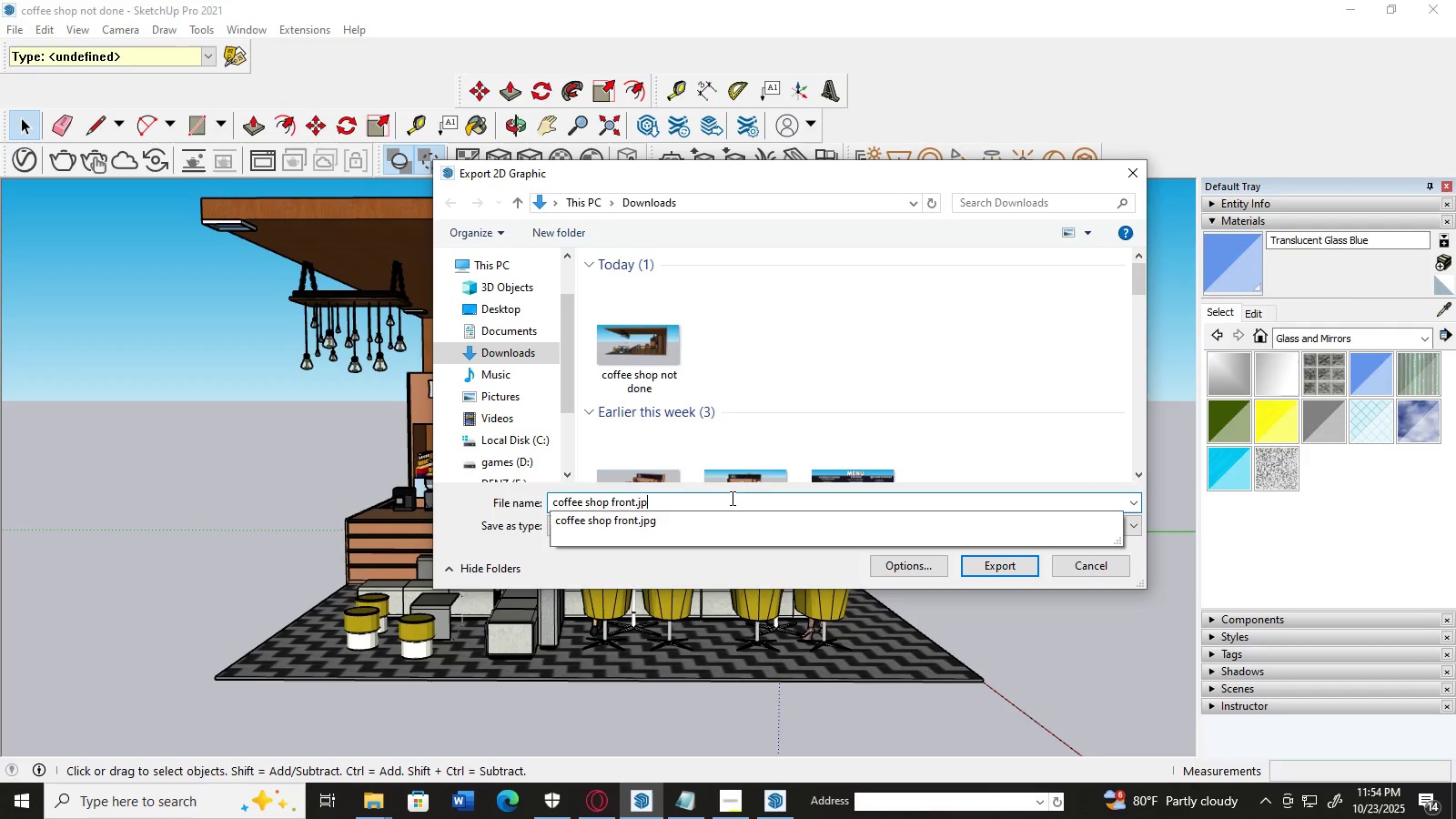 
key(Backspace)
 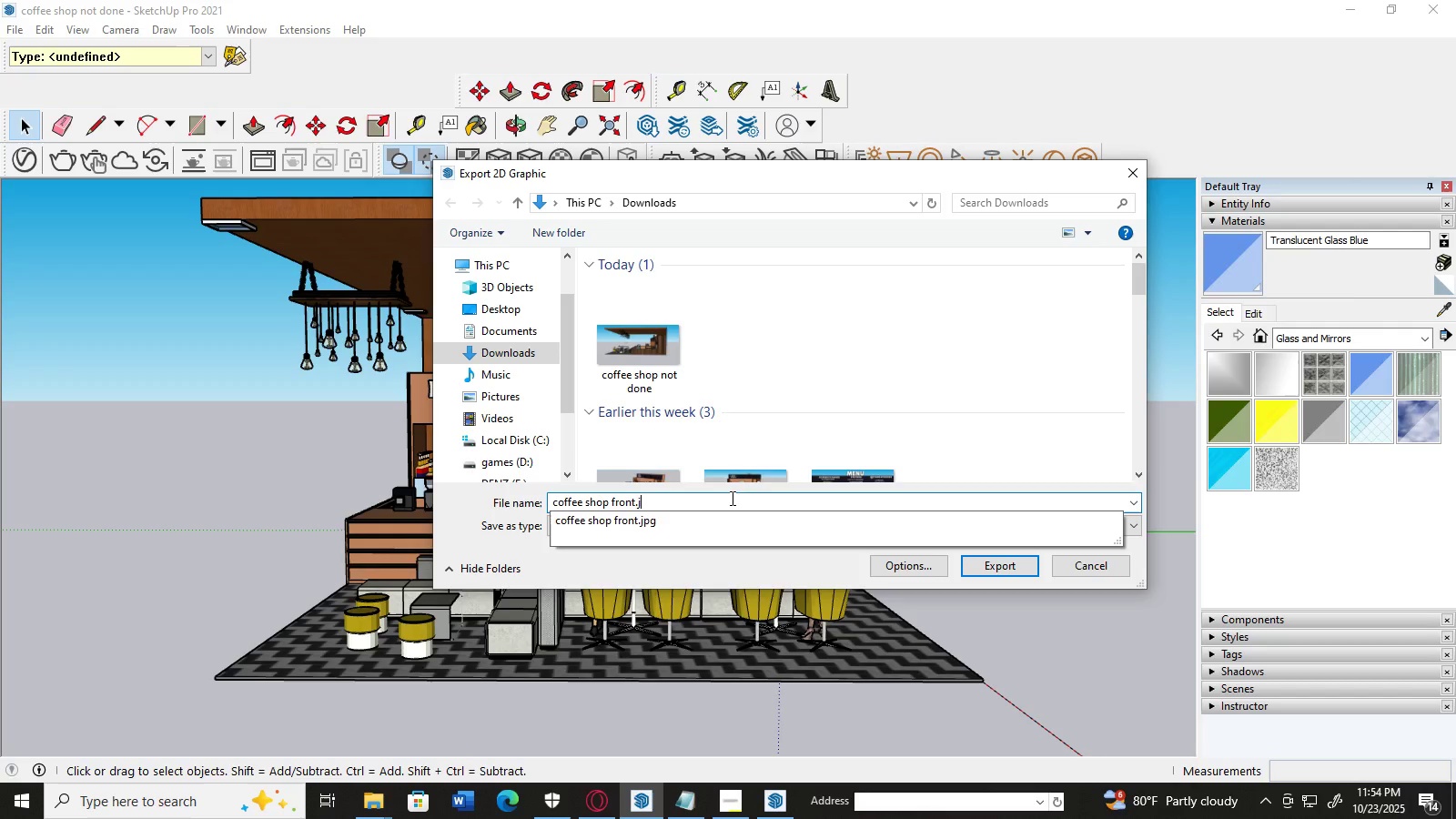 
key(Backspace)
 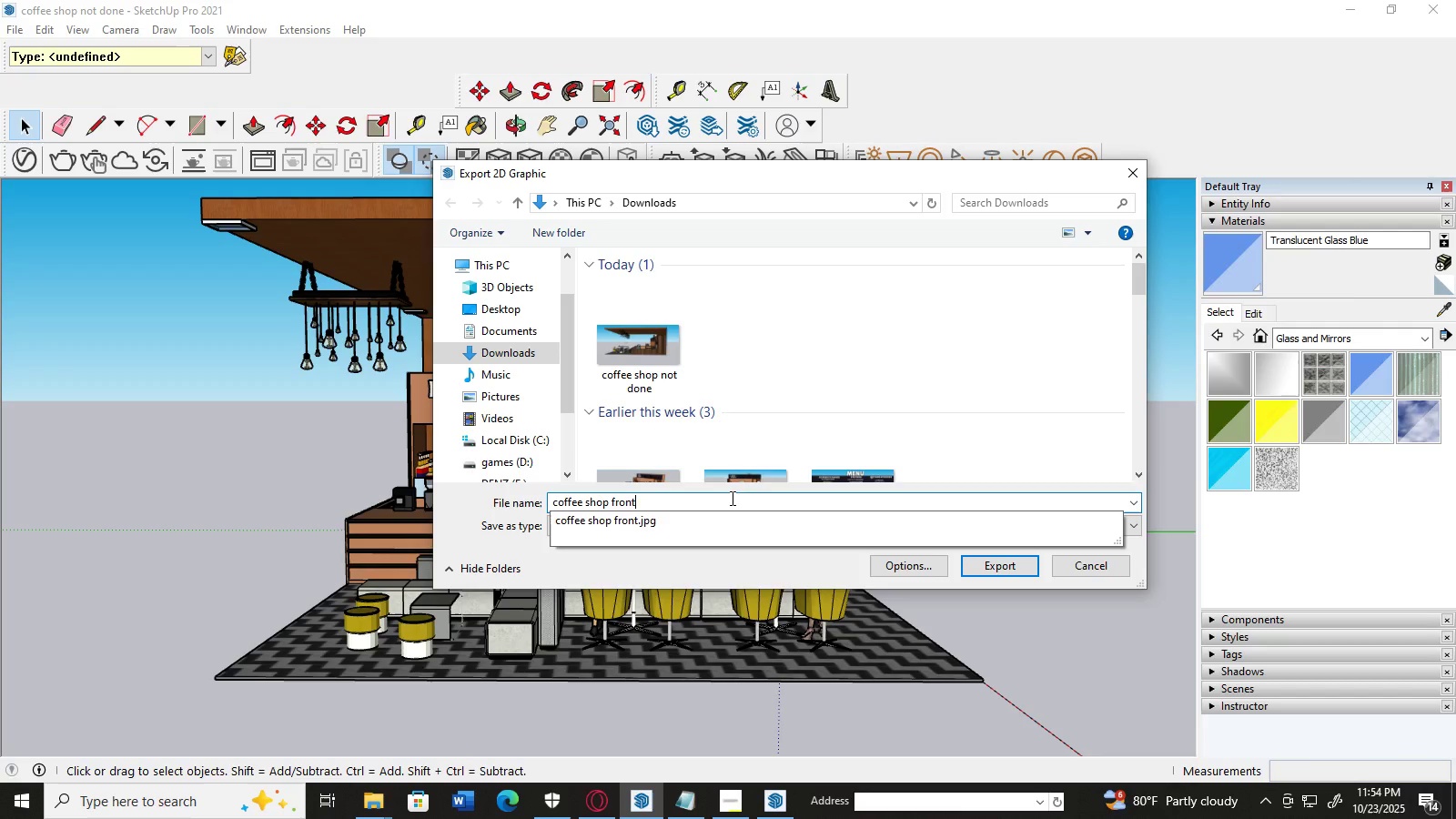 
key(Backspace)
 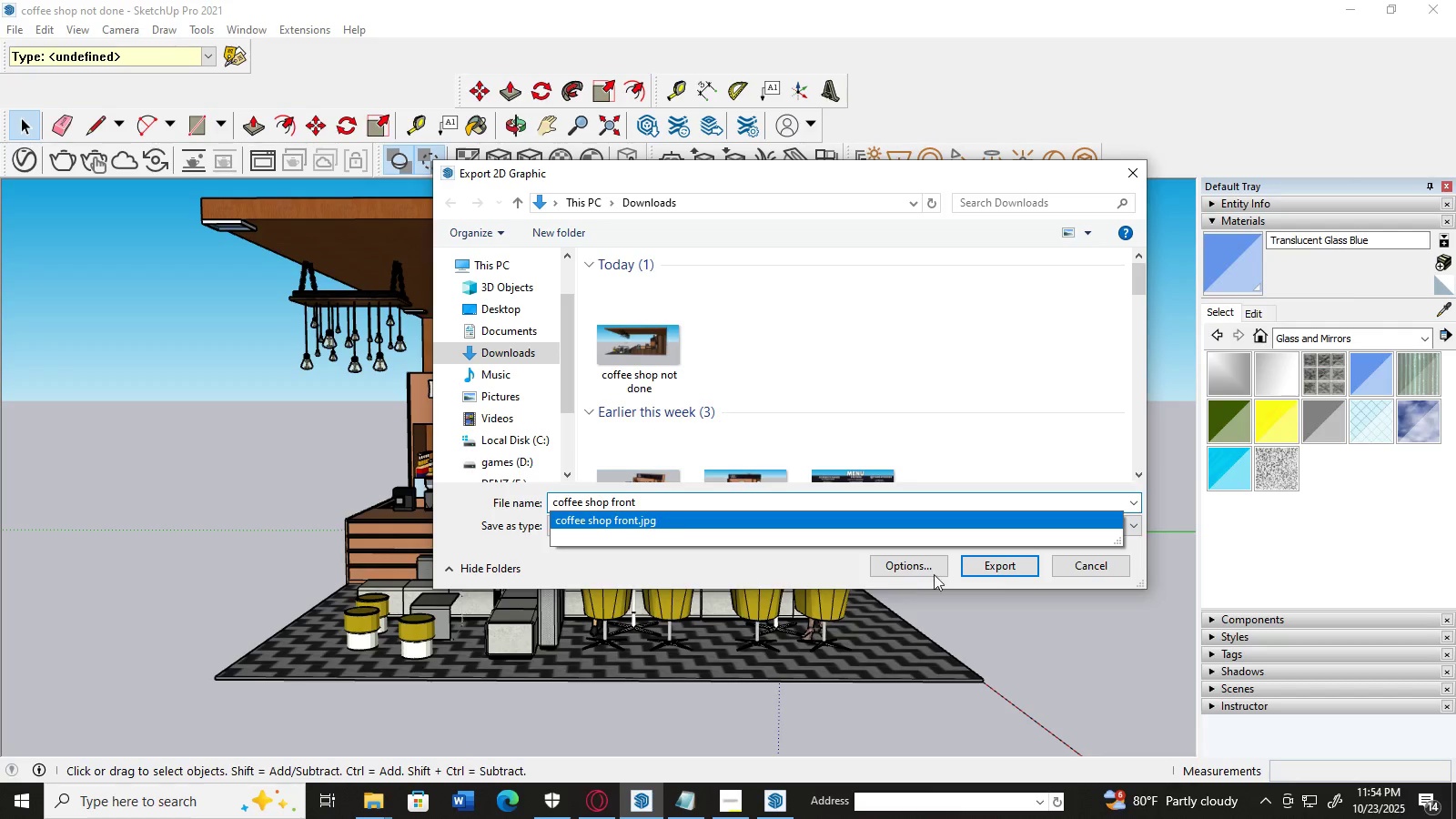 
left_click([1004, 565])
 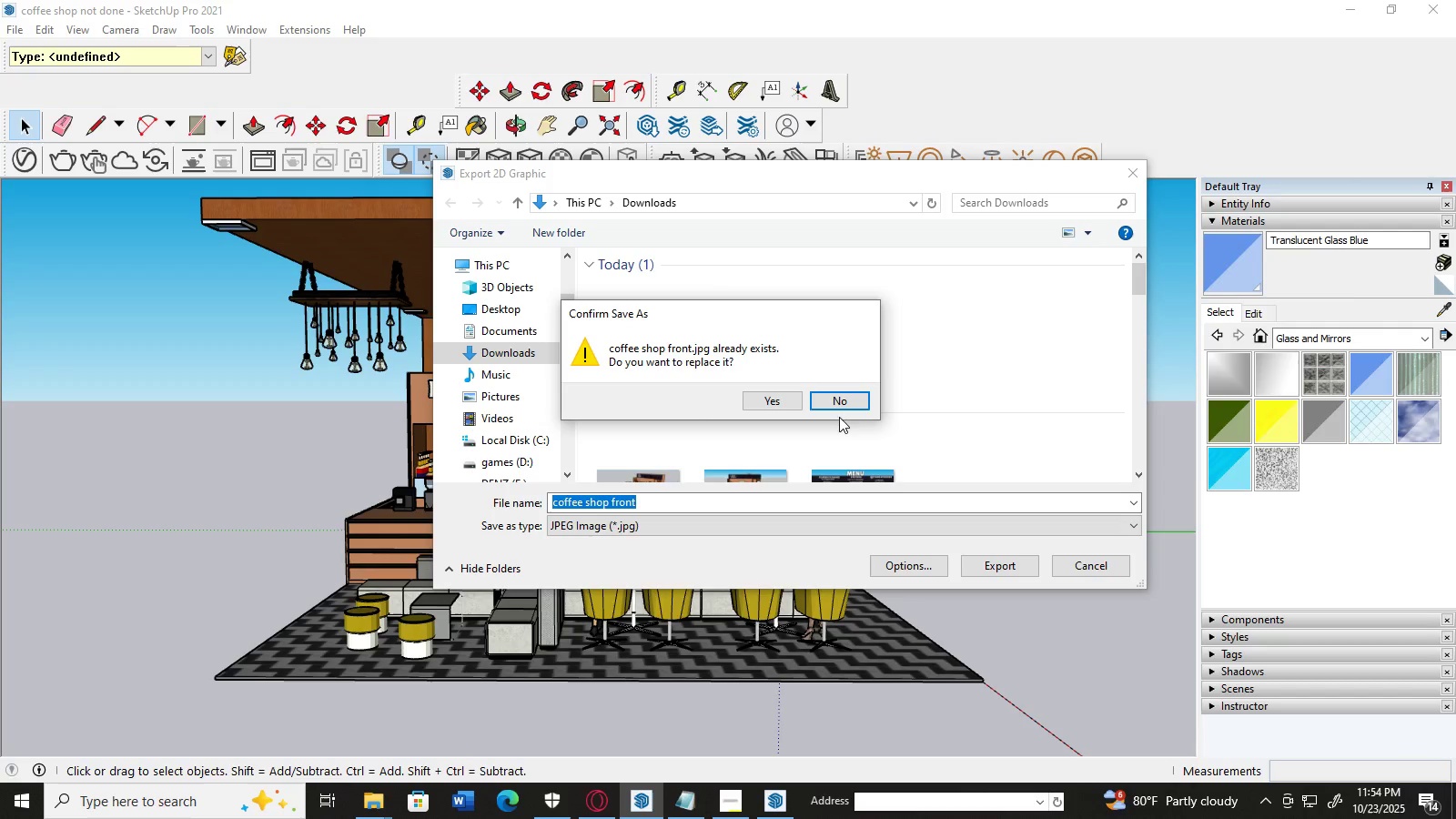 
left_click([839, 401])
 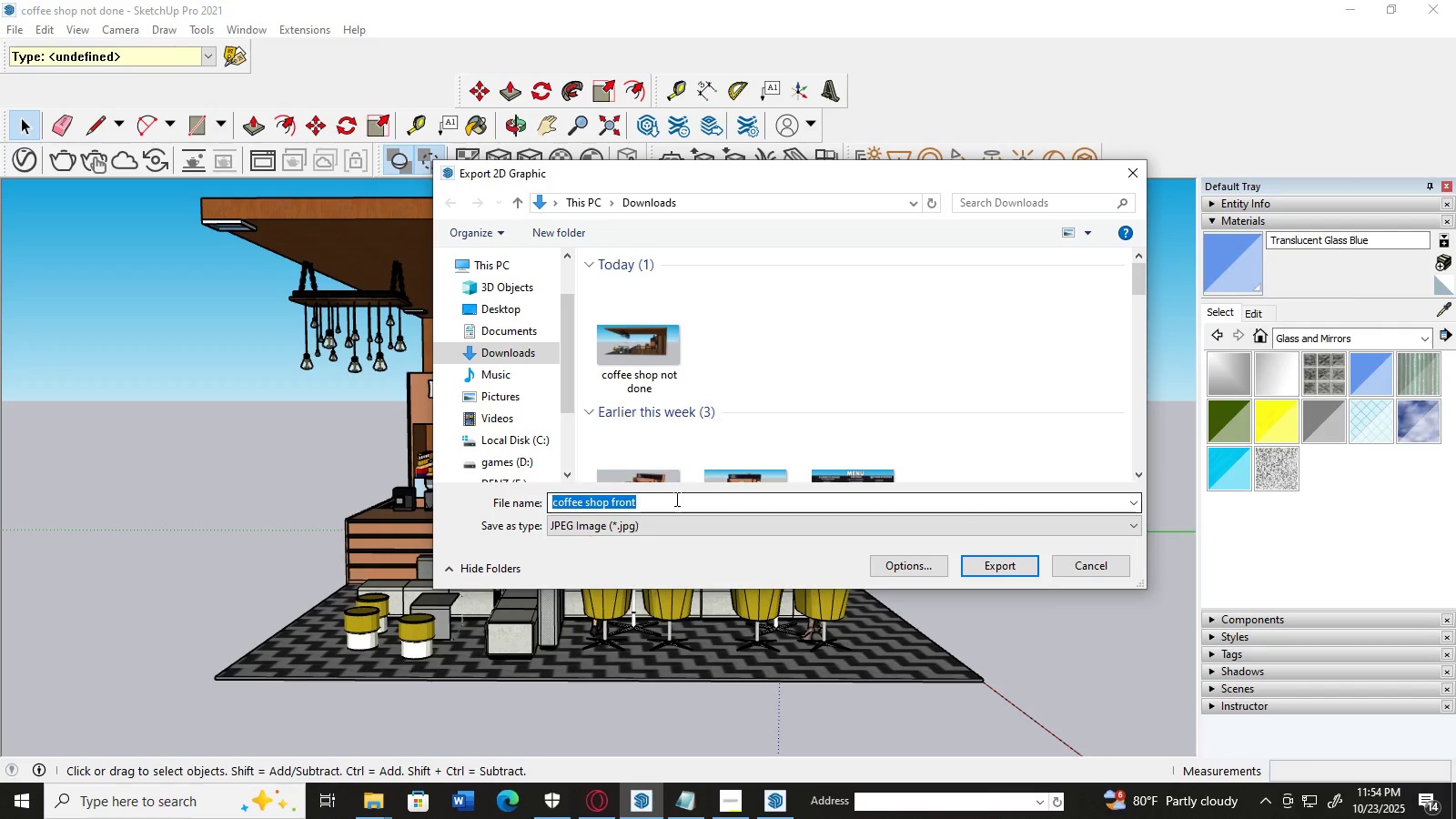 
left_click([675, 501])
 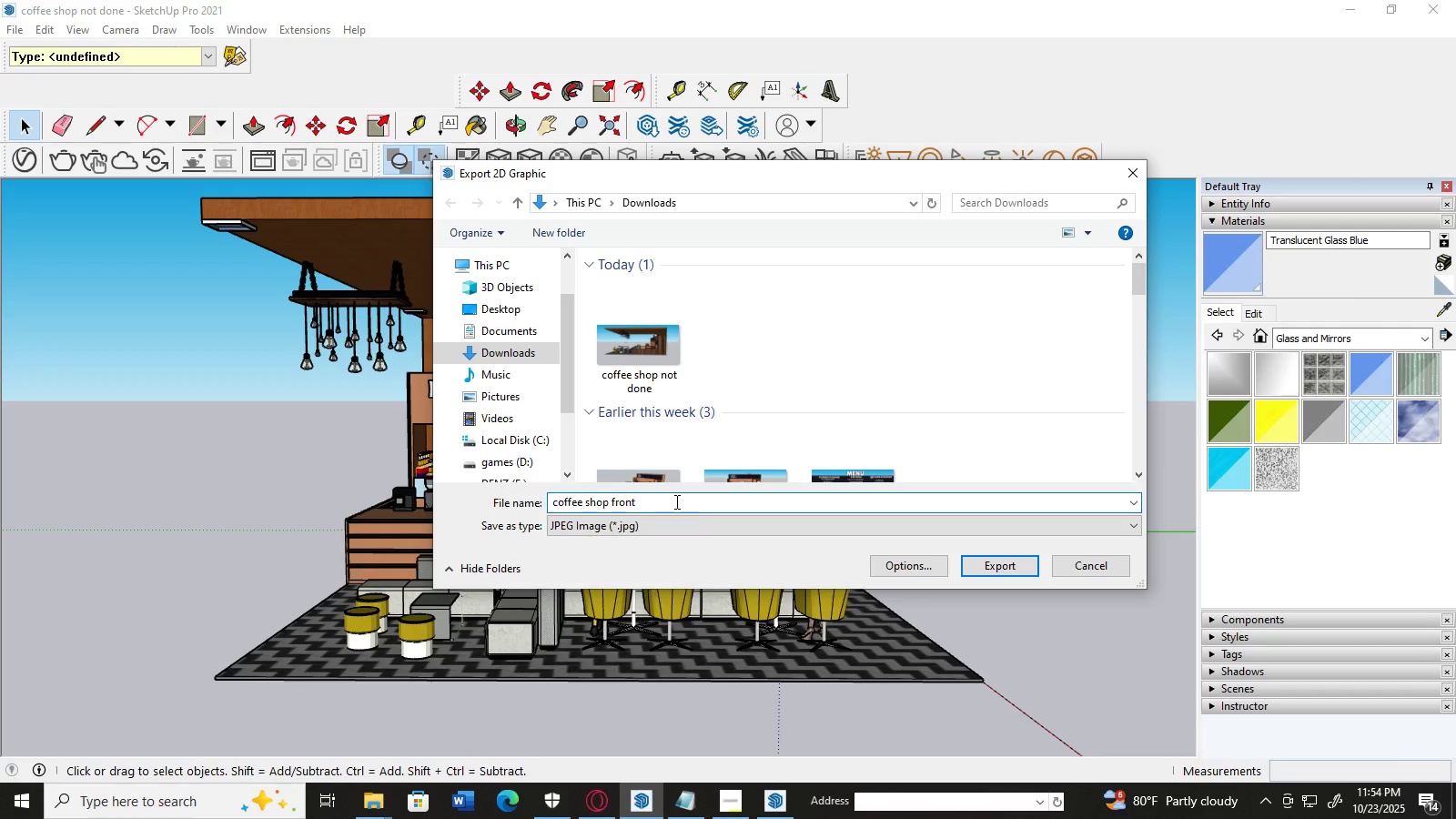 
left_click([675, 501])
 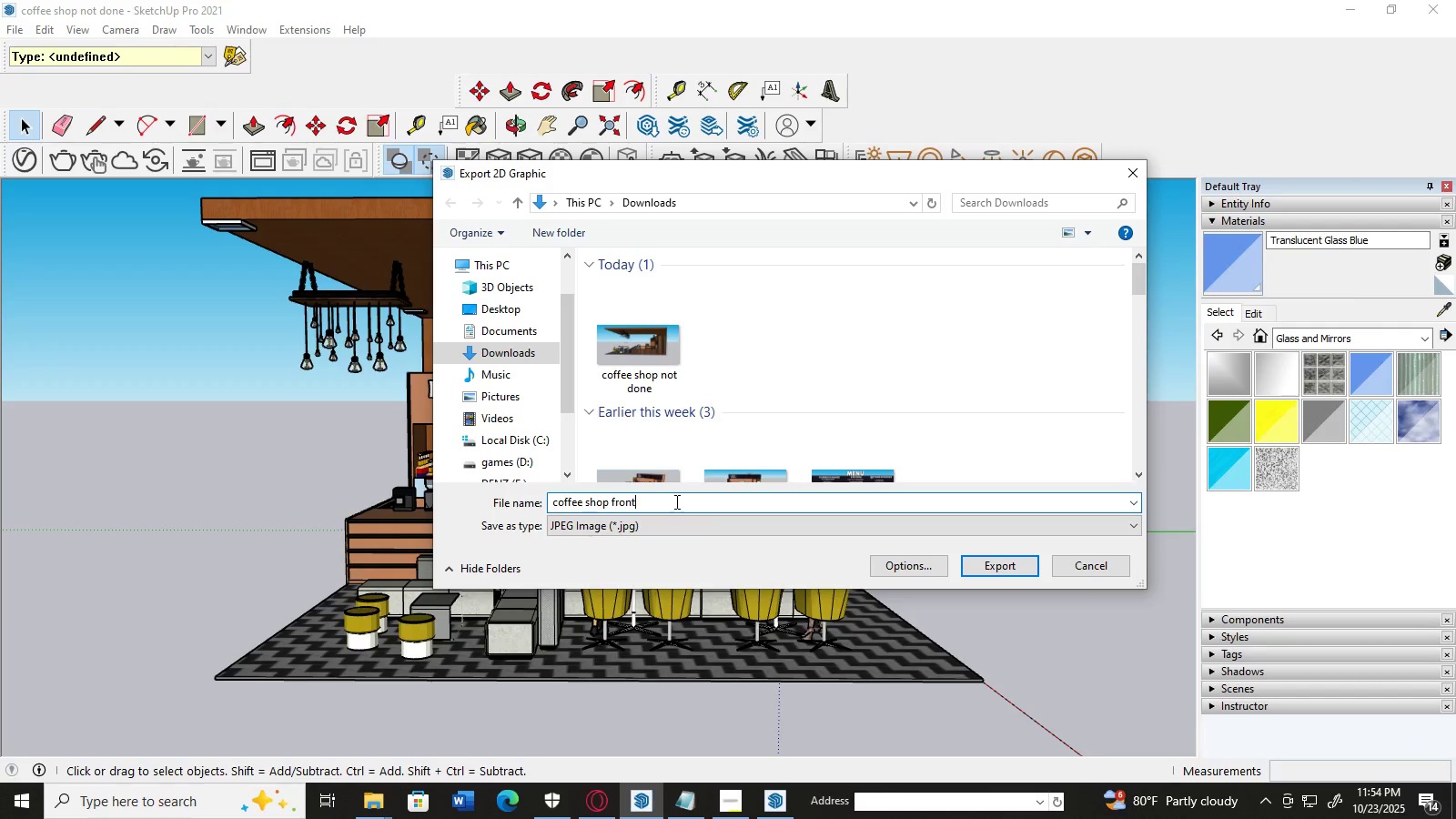 
key(Space)
 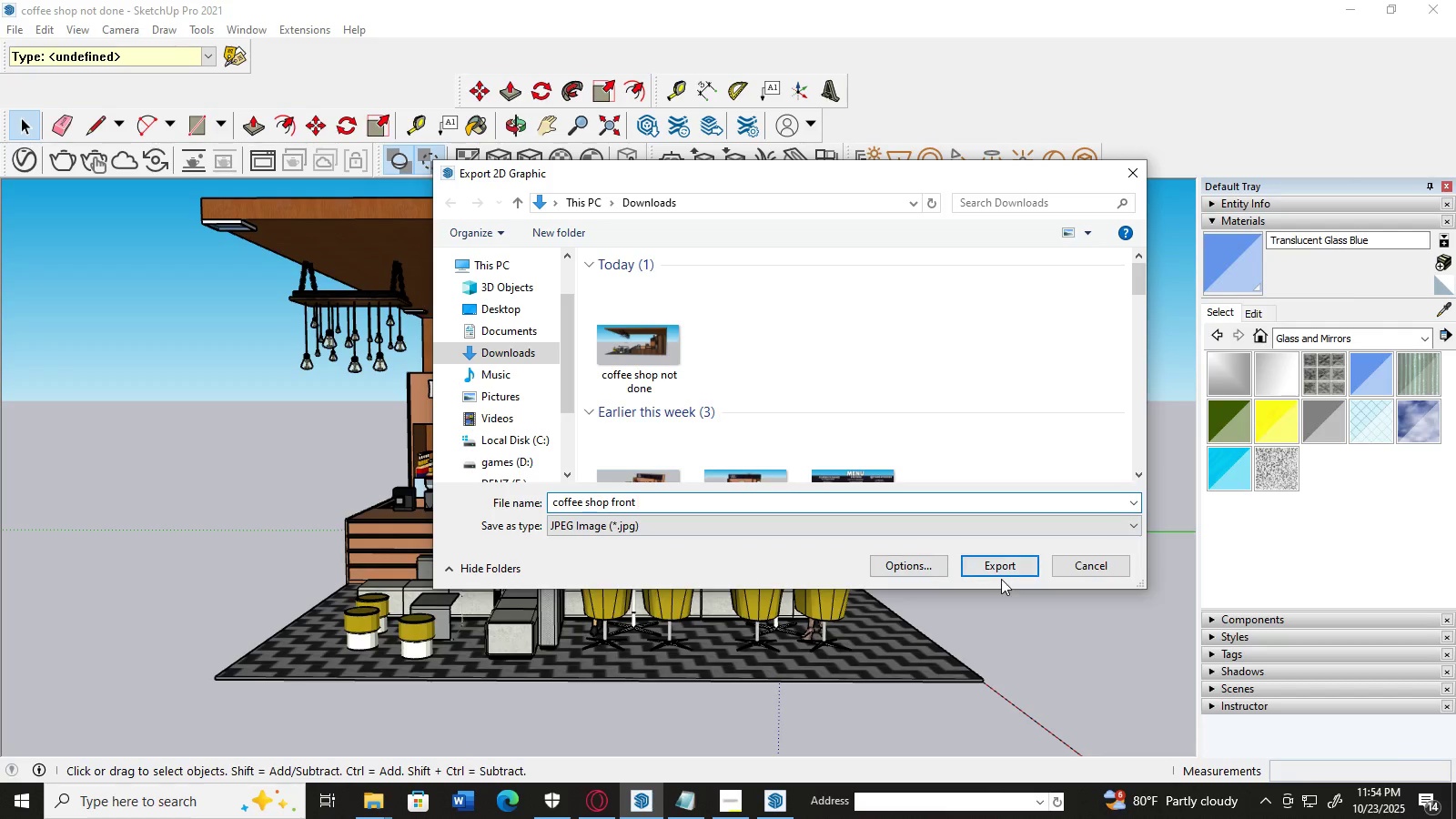 
left_click([1008, 569])
 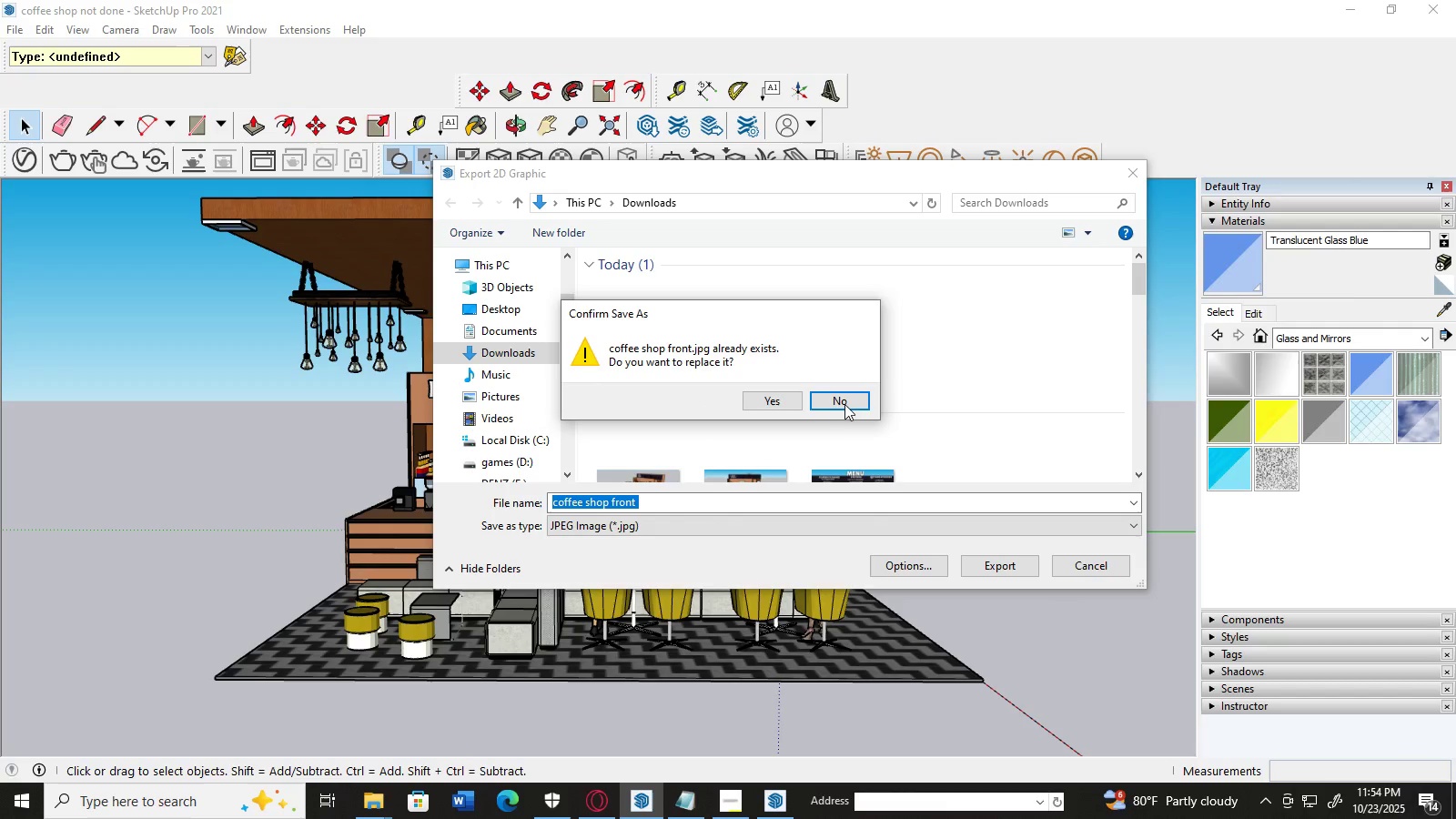 
left_click([846, 401])
 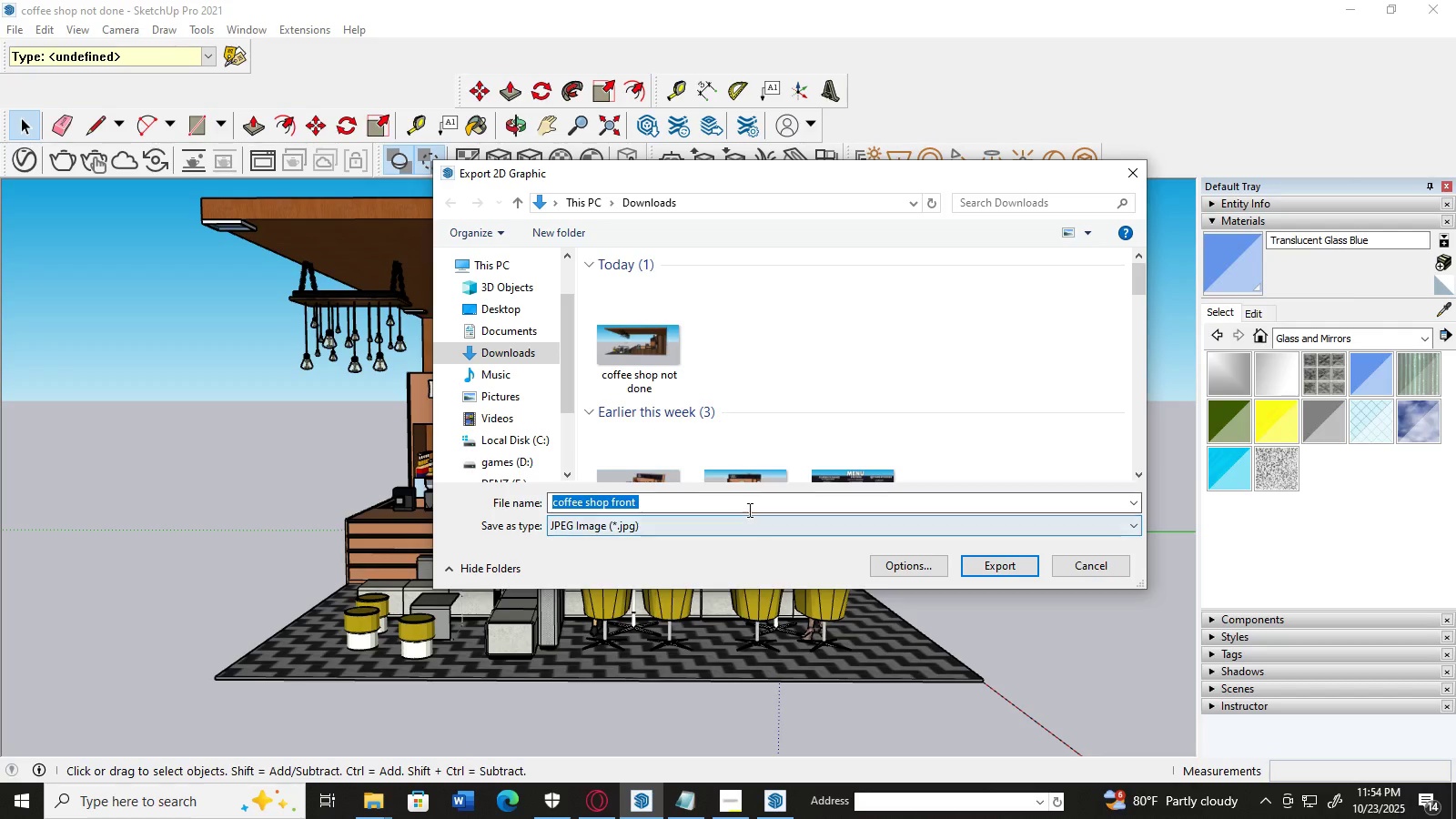 
left_click([752, 501])
 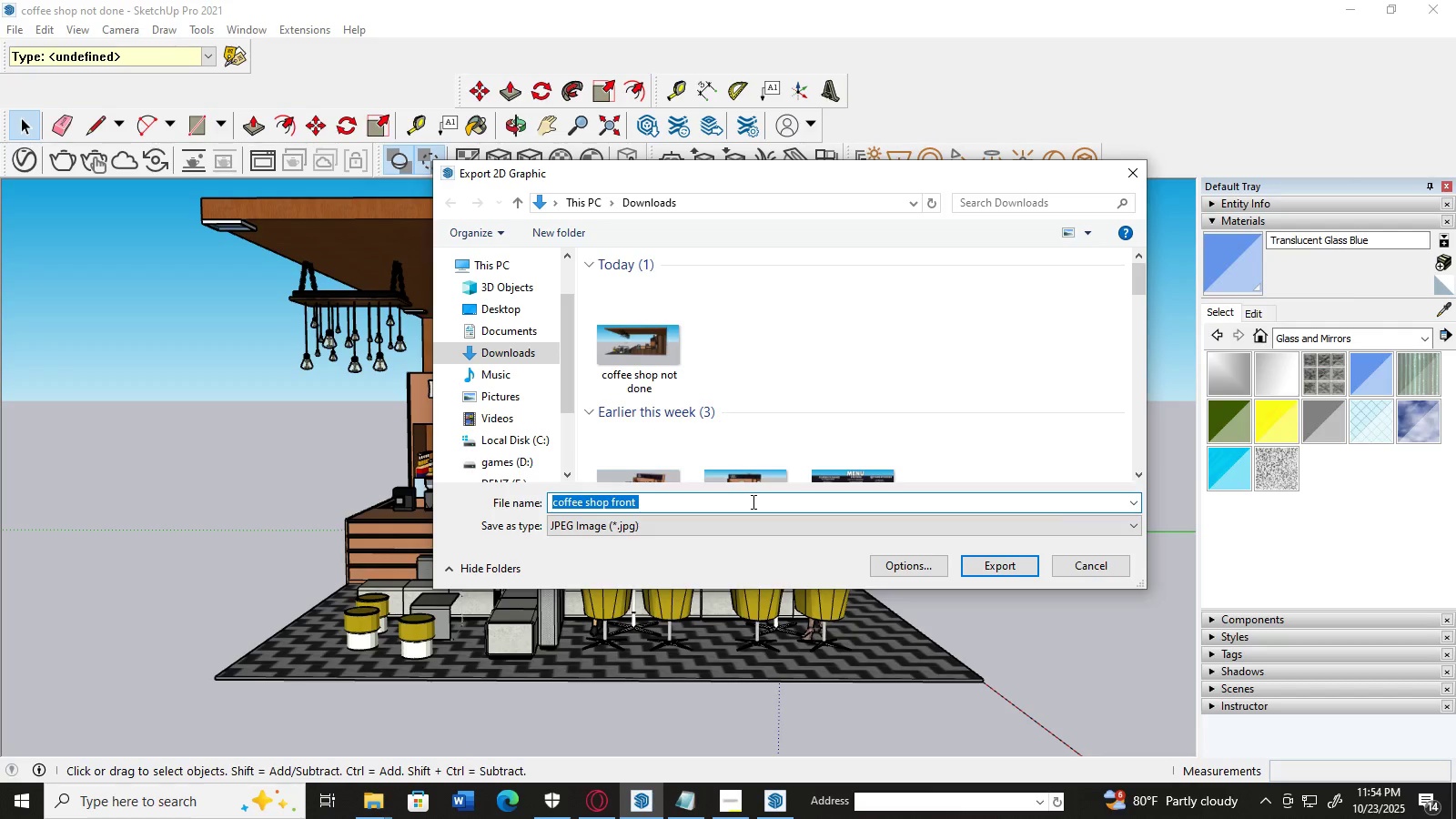 
left_click([752, 501])
 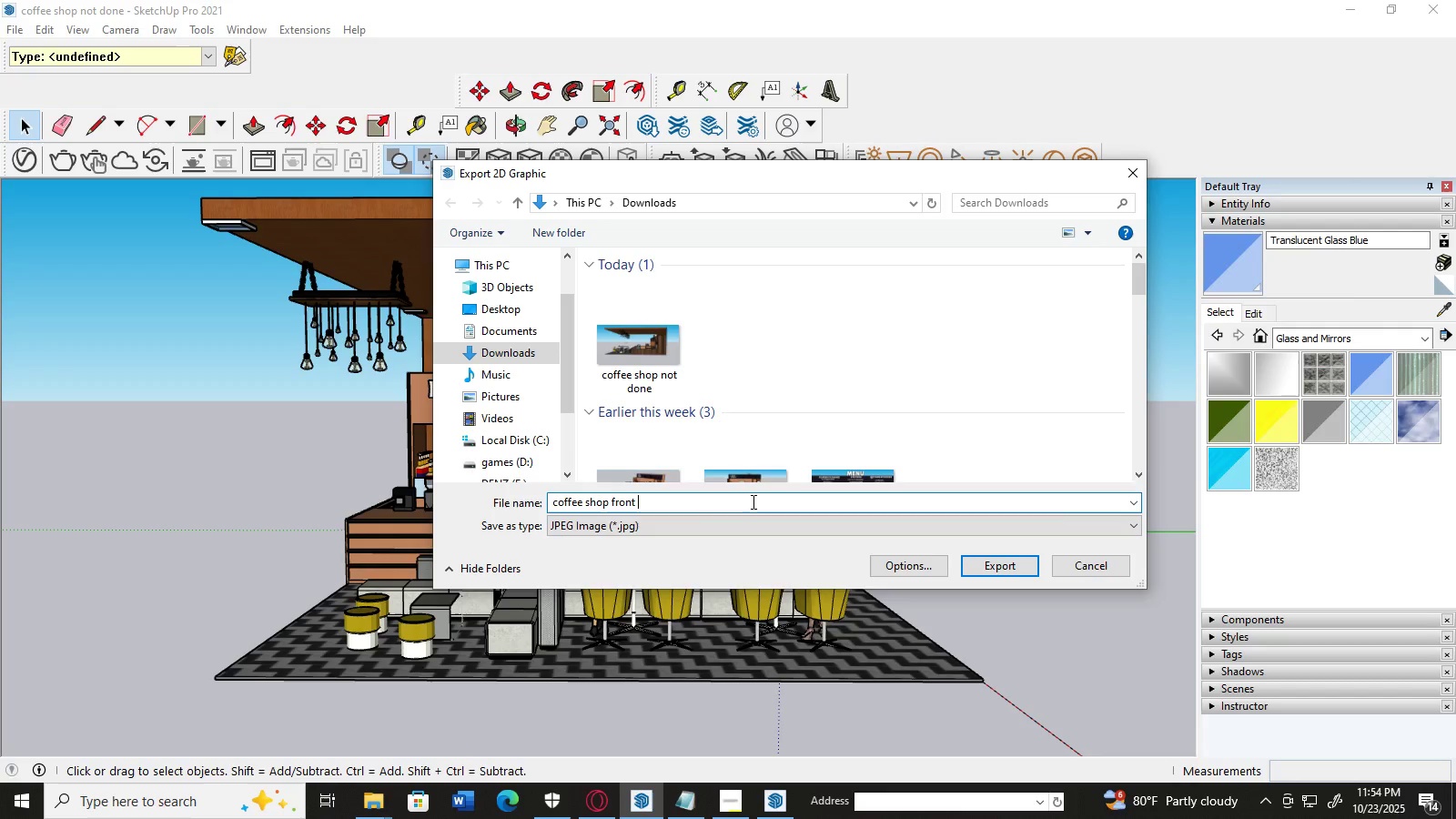 
key(Space)
 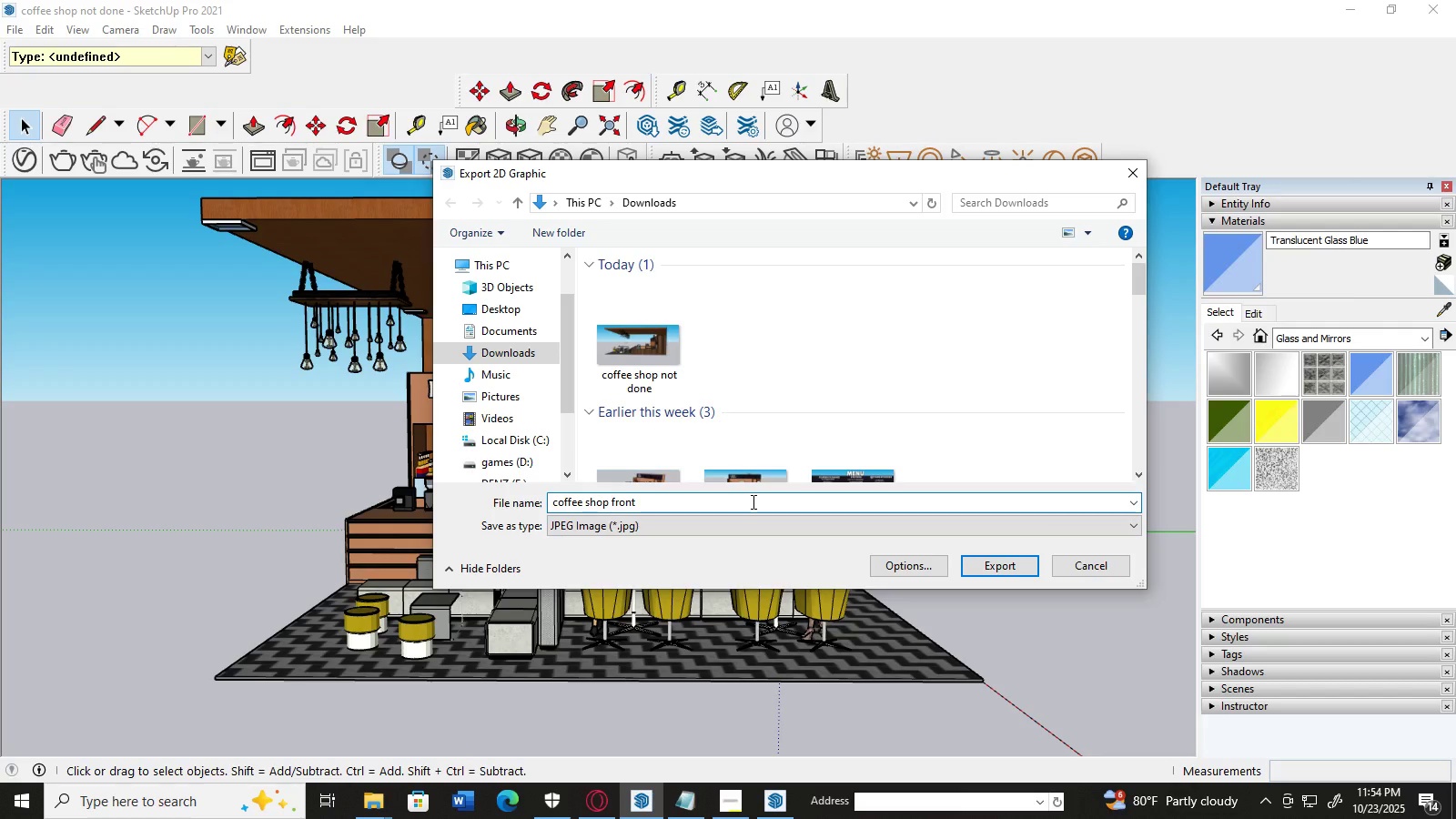 
key(1)
 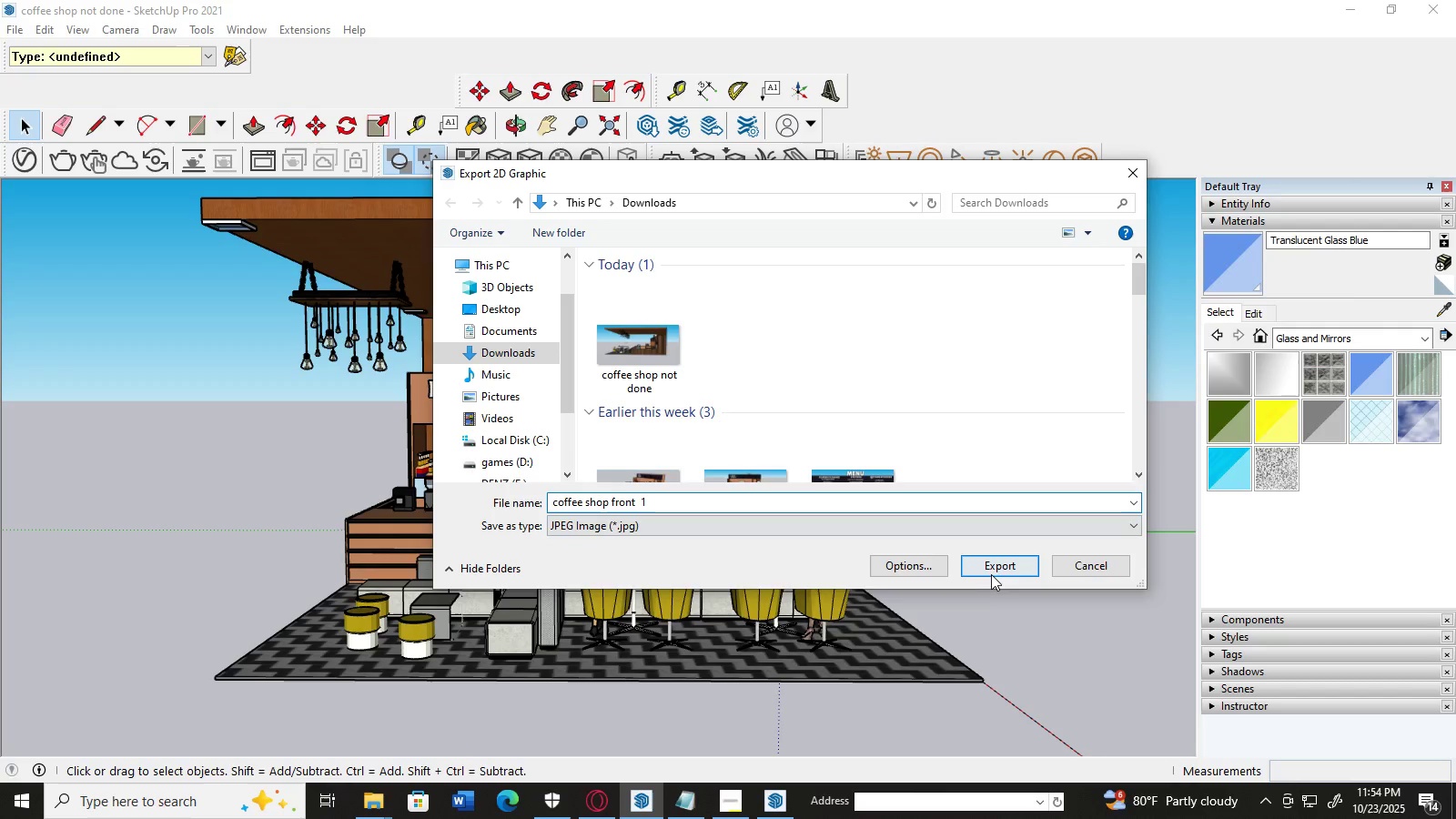 
left_click([992, 571])
 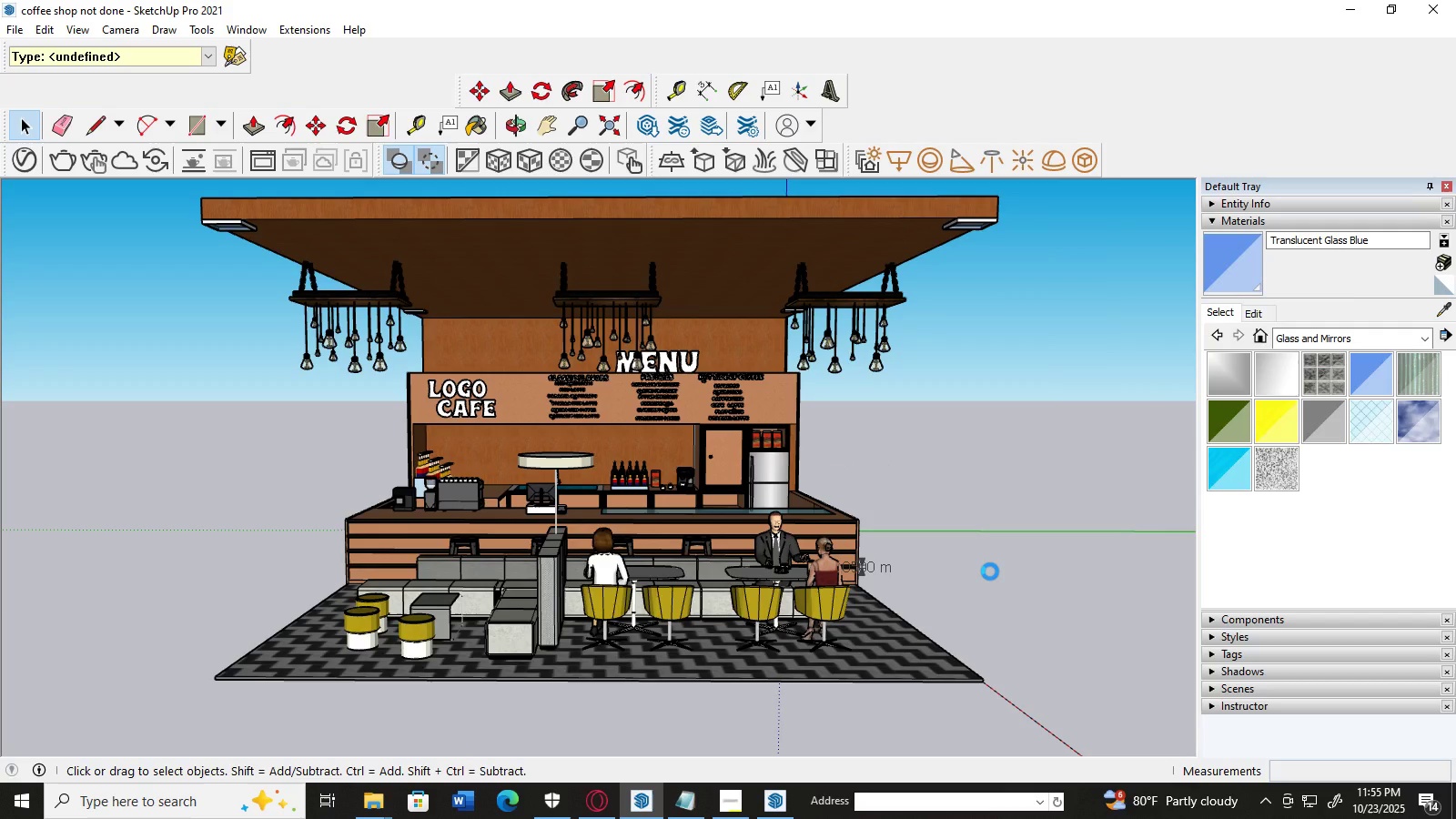 
wait(8.06)
 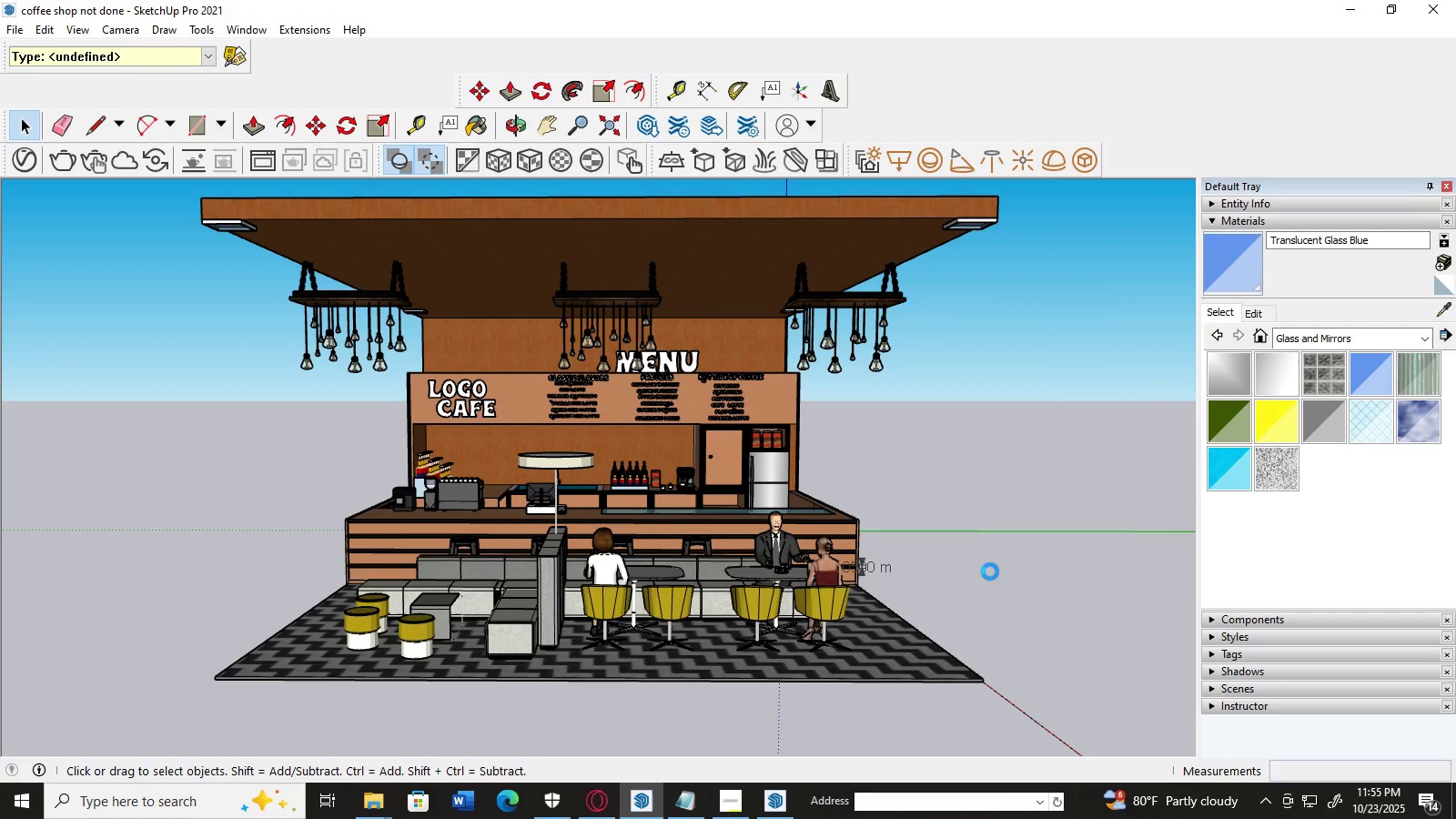 
scroll: coordinate [962, 496], scroll_direction: up, amount: 2.0
 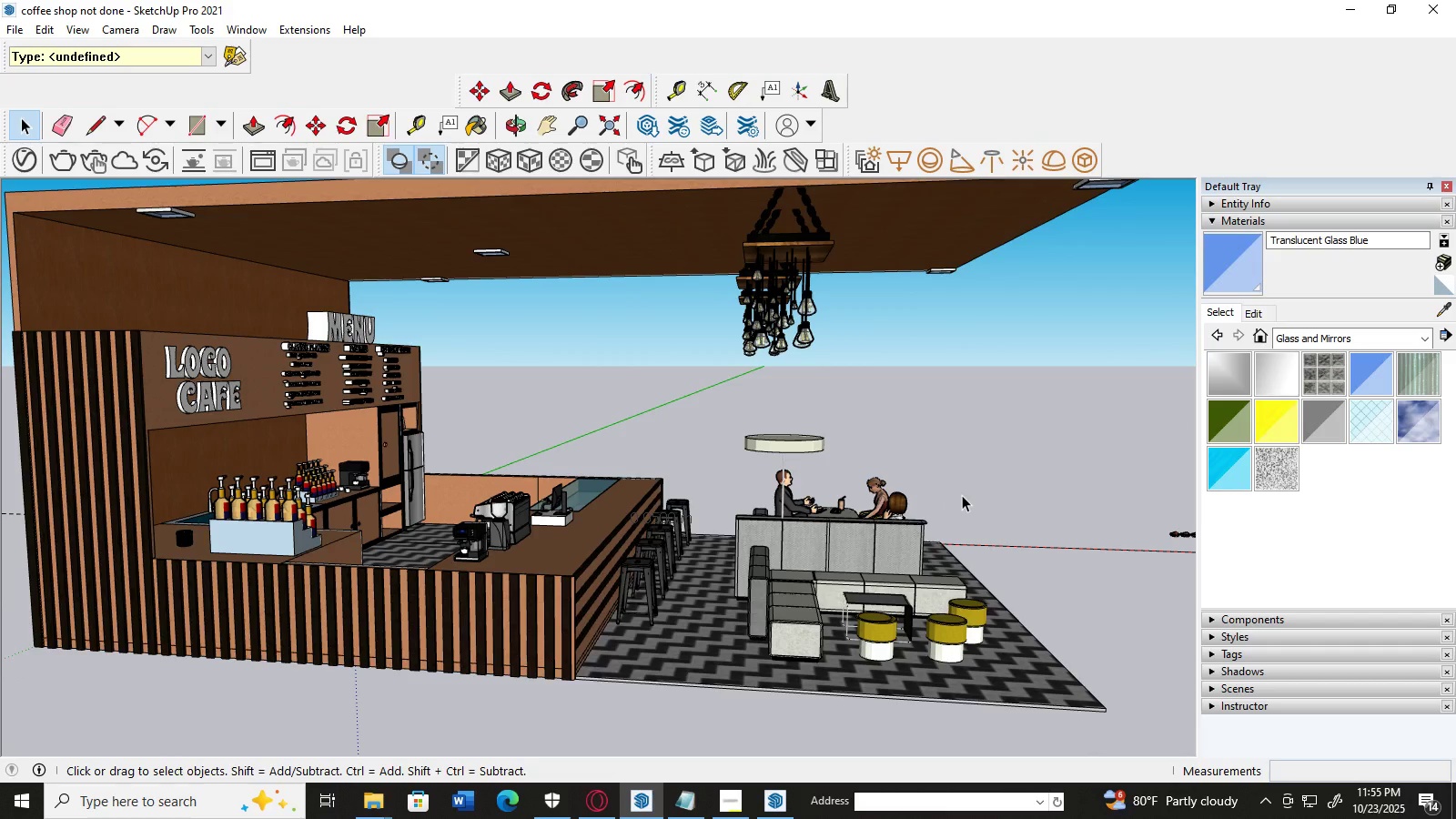 
scroll: coordinate [962, 495], scroll_direction: down, amount: 2.0
 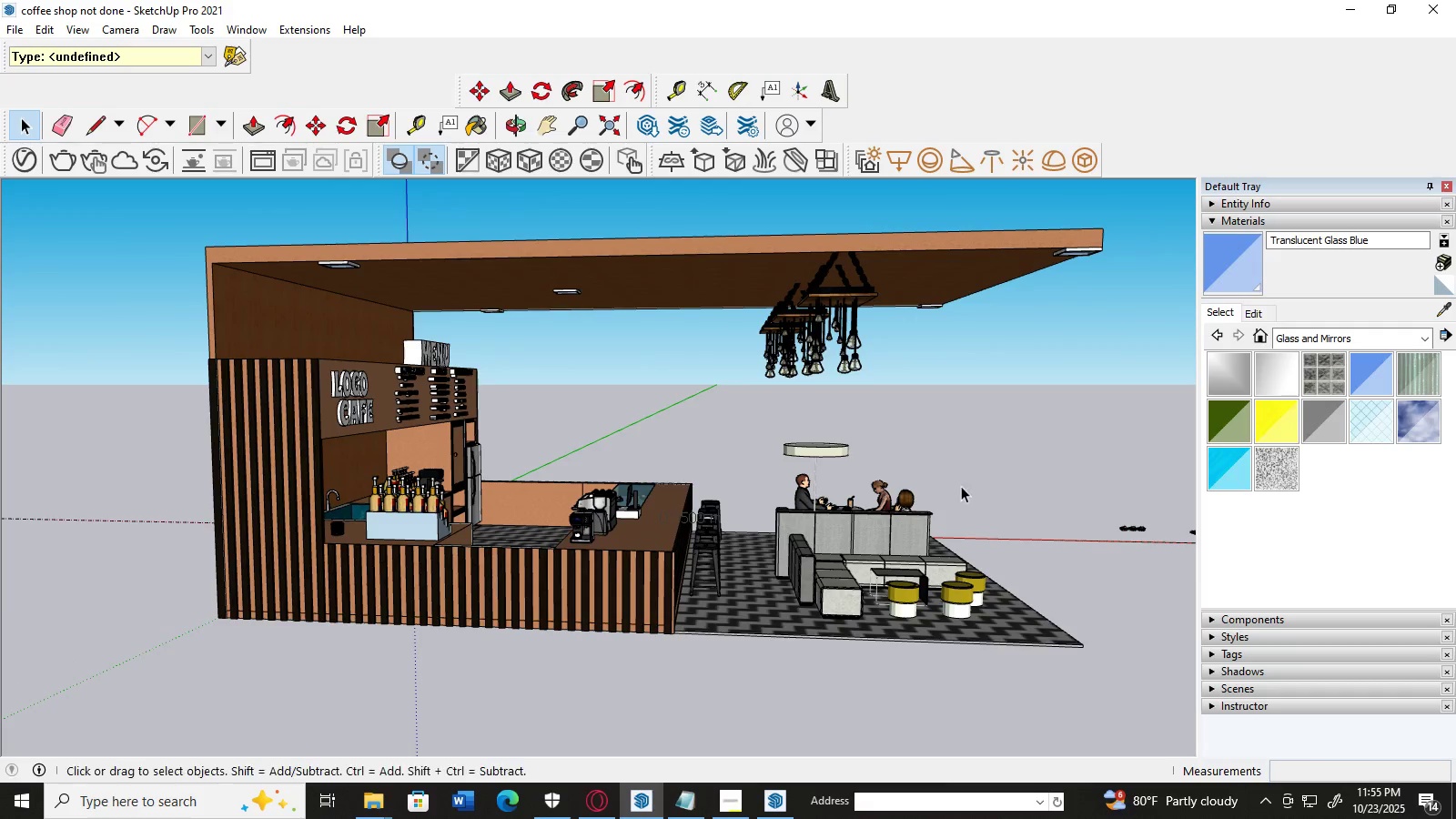 
key(H)
 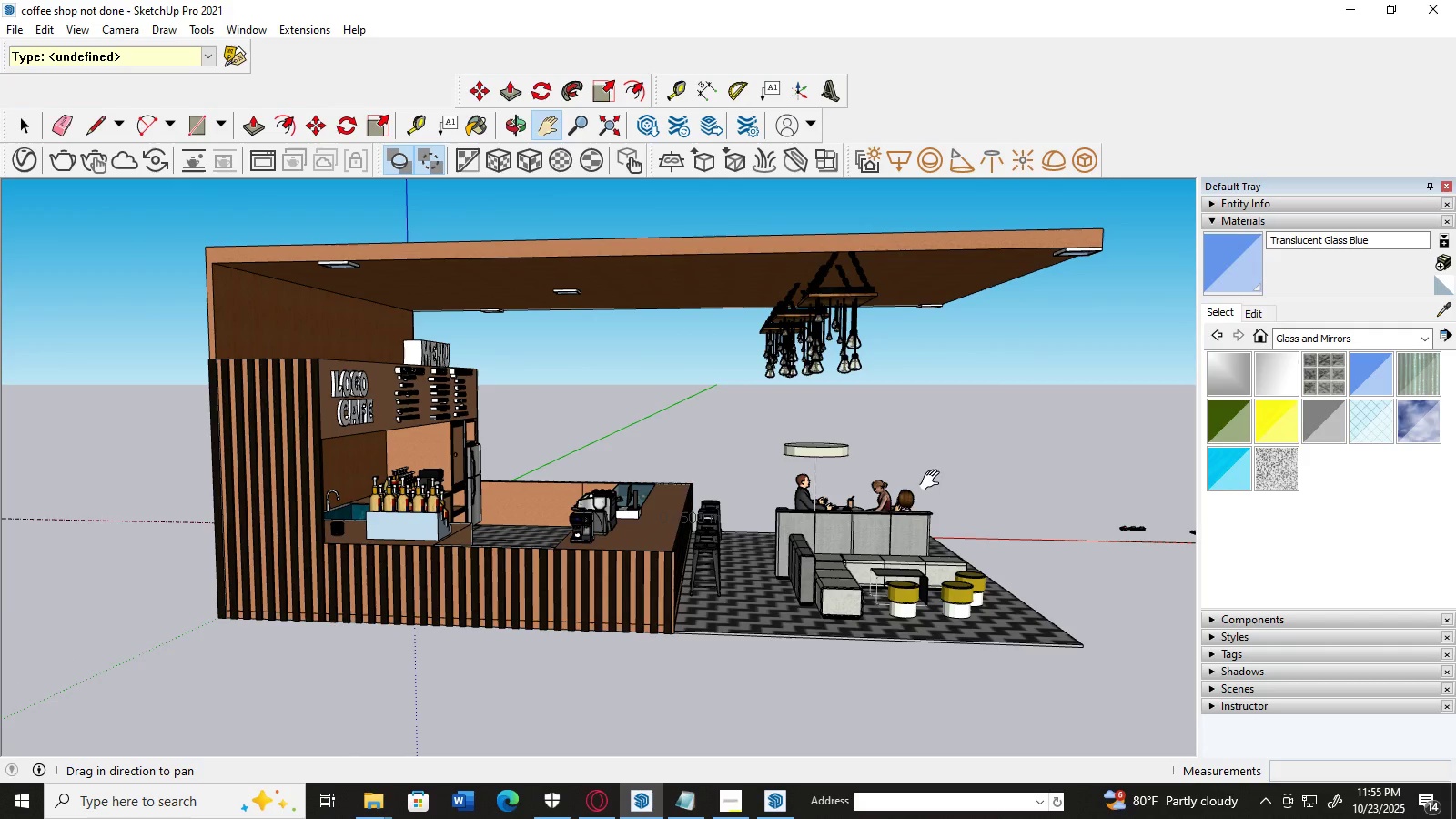 
left_click_drag(start_coordinate=[934, 480], to_coordinate=[925, 495])
 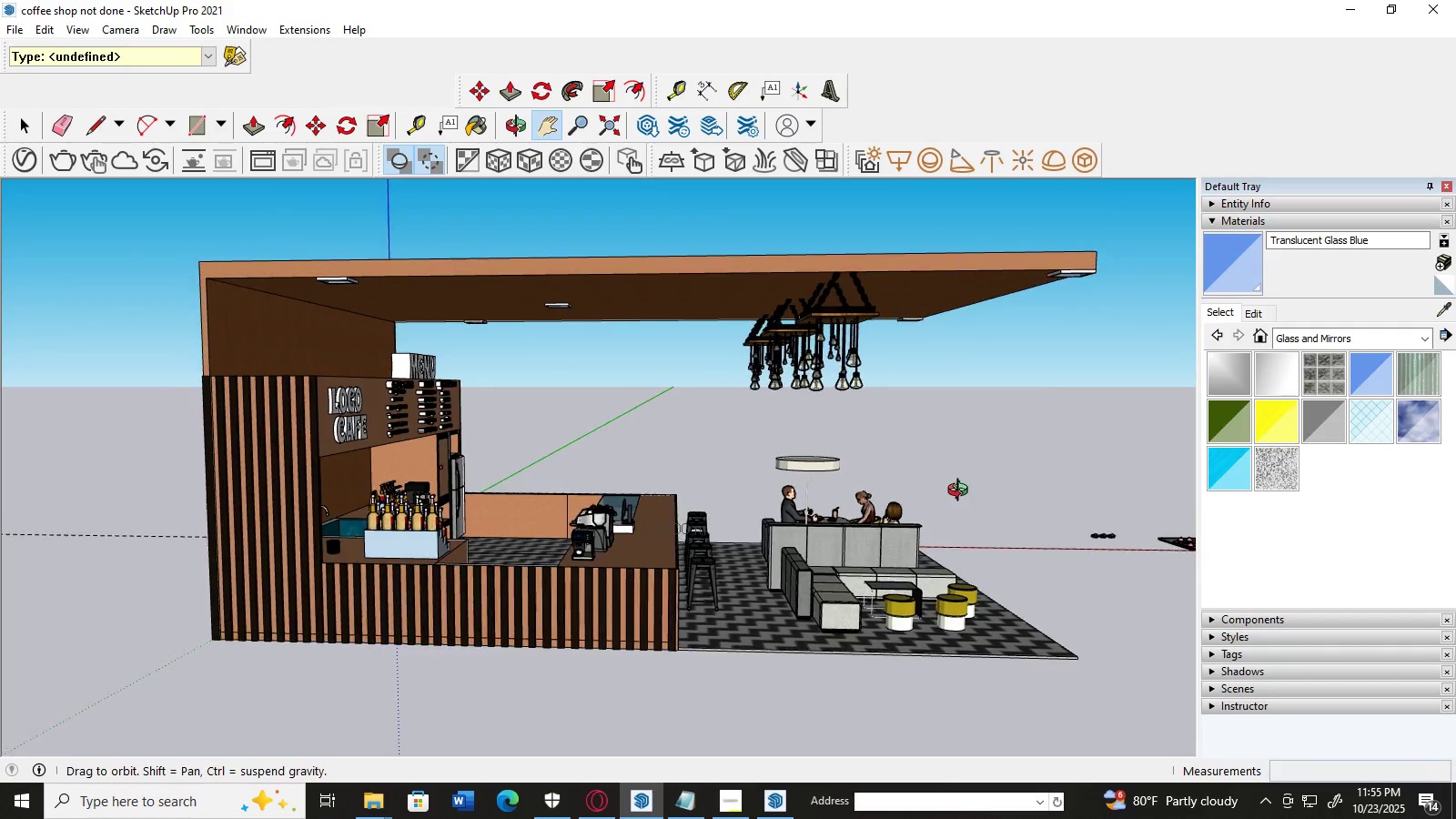 
scroll: coordinate [962, 491], scroll_direction: up, amount: 1.0
 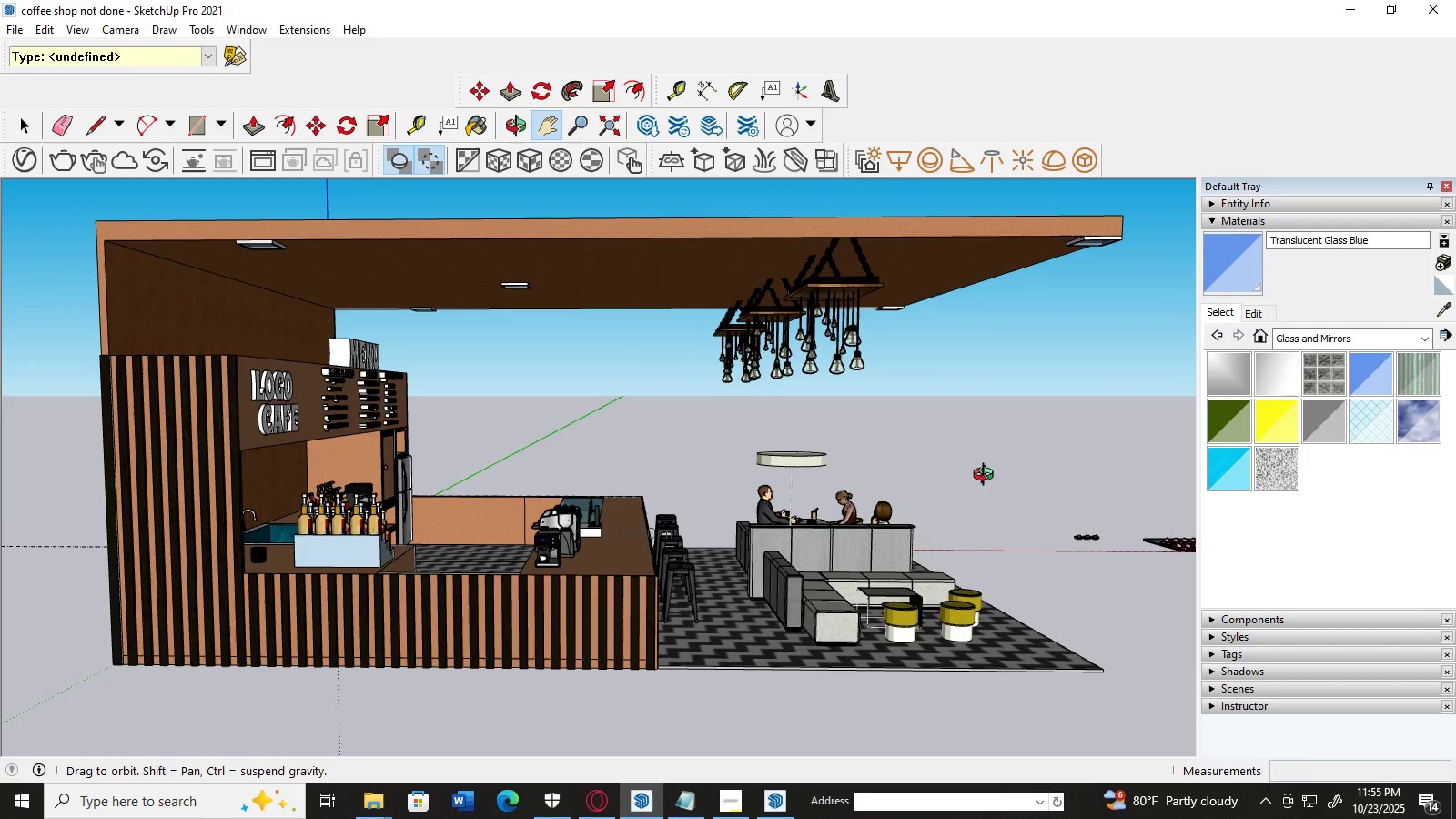 
wait(8.72)
 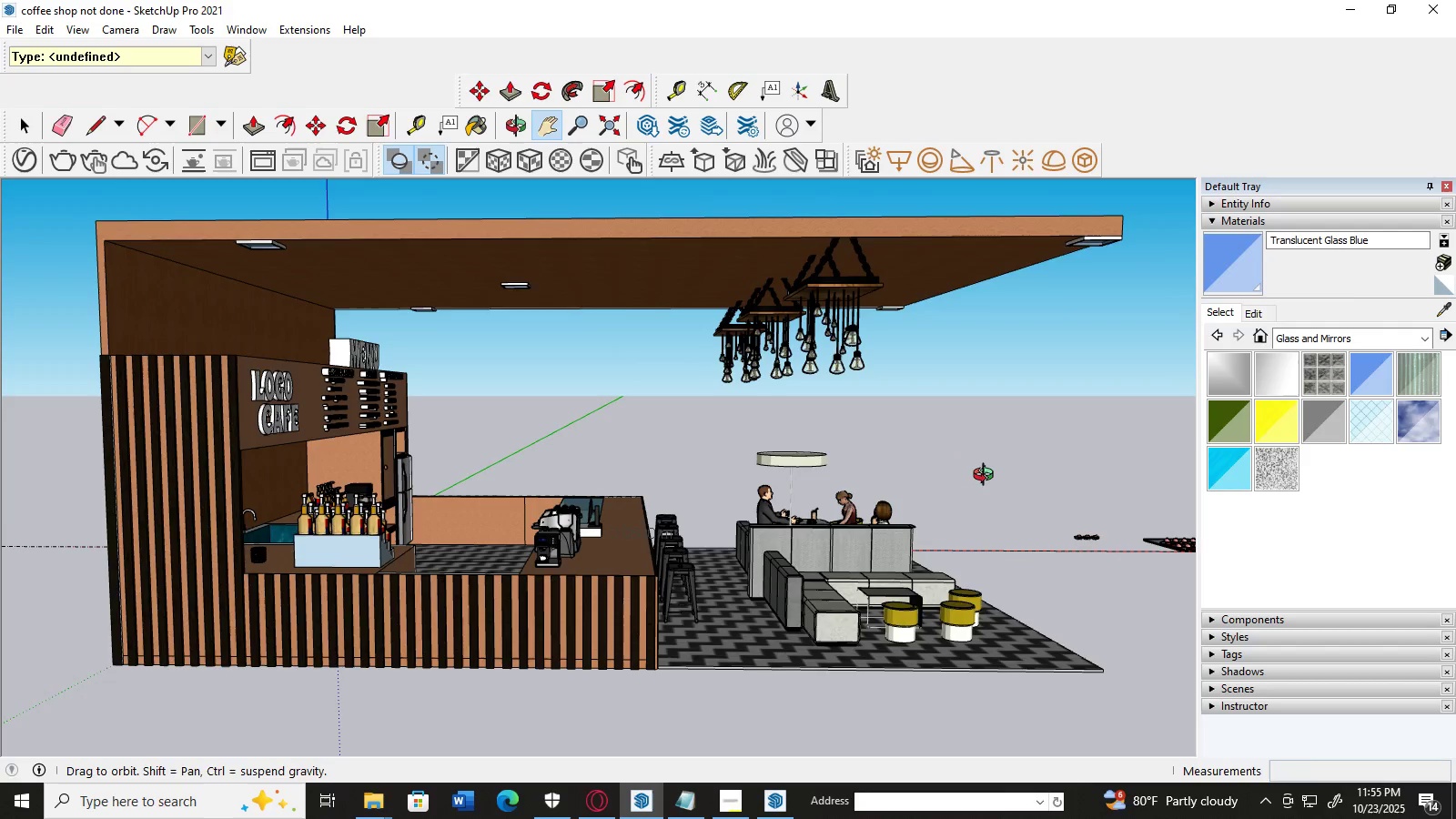 
left_click([20, 32])
 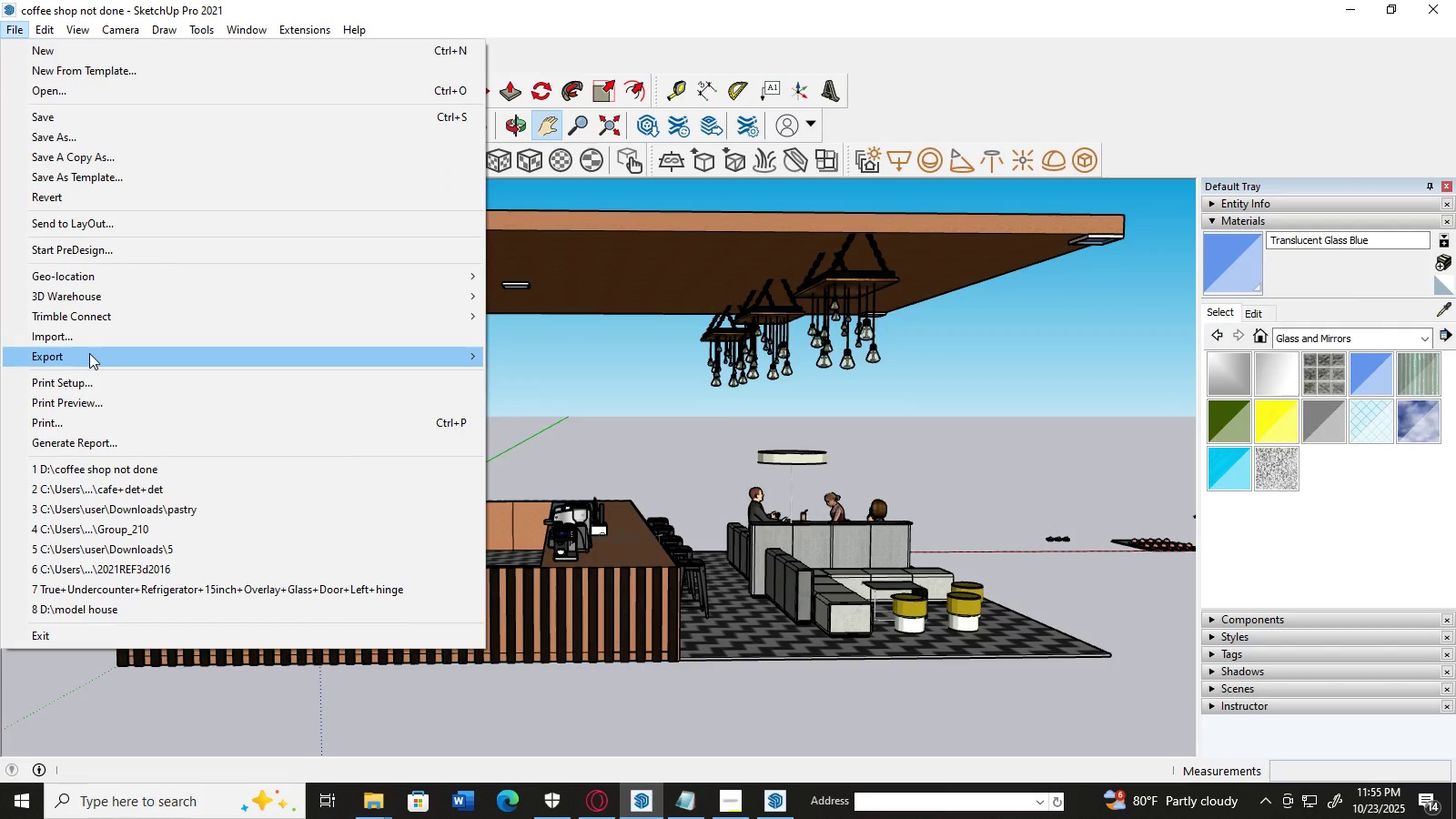 
left_click([517, 375])
 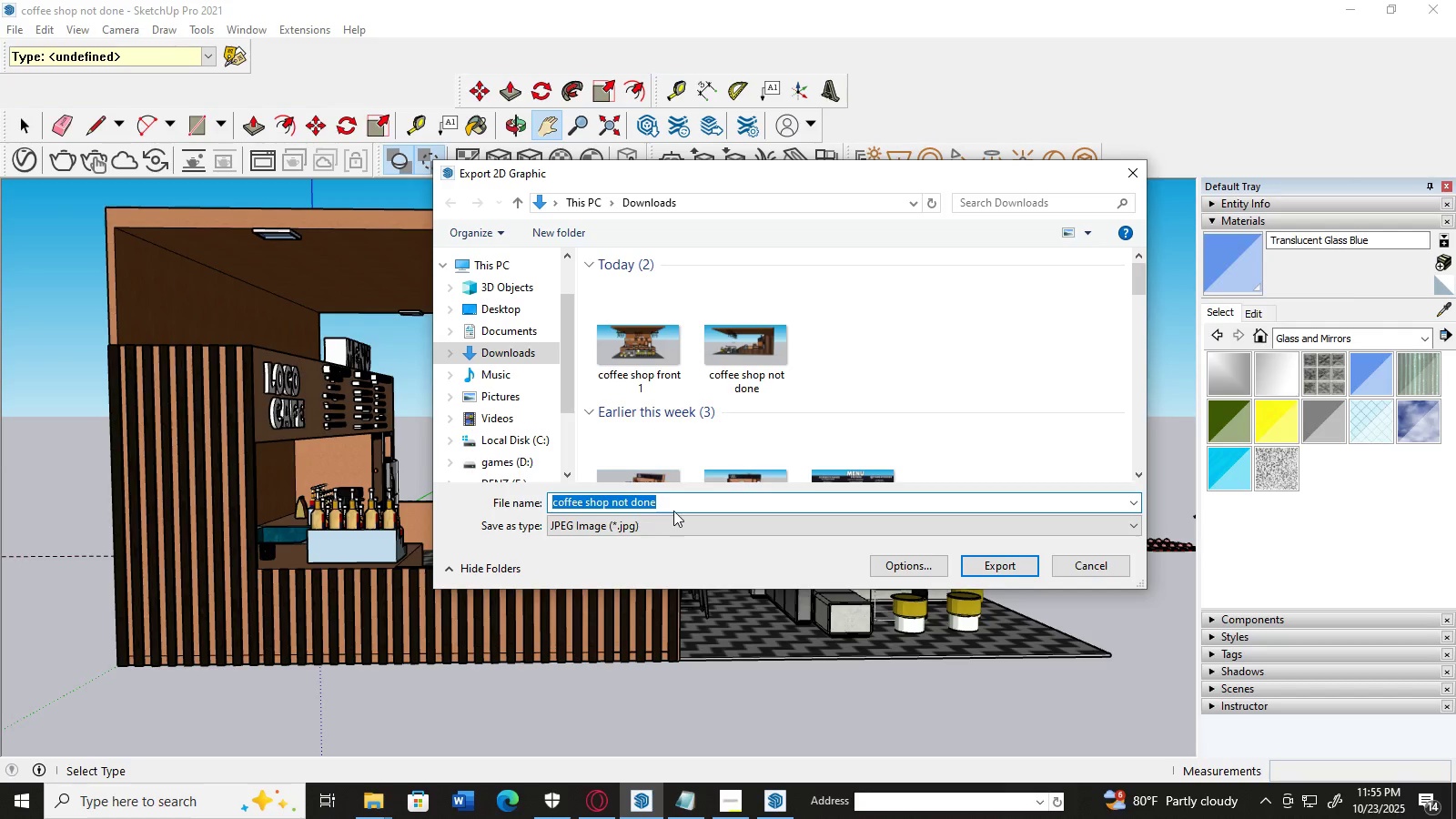 
left_click([682, 507])
 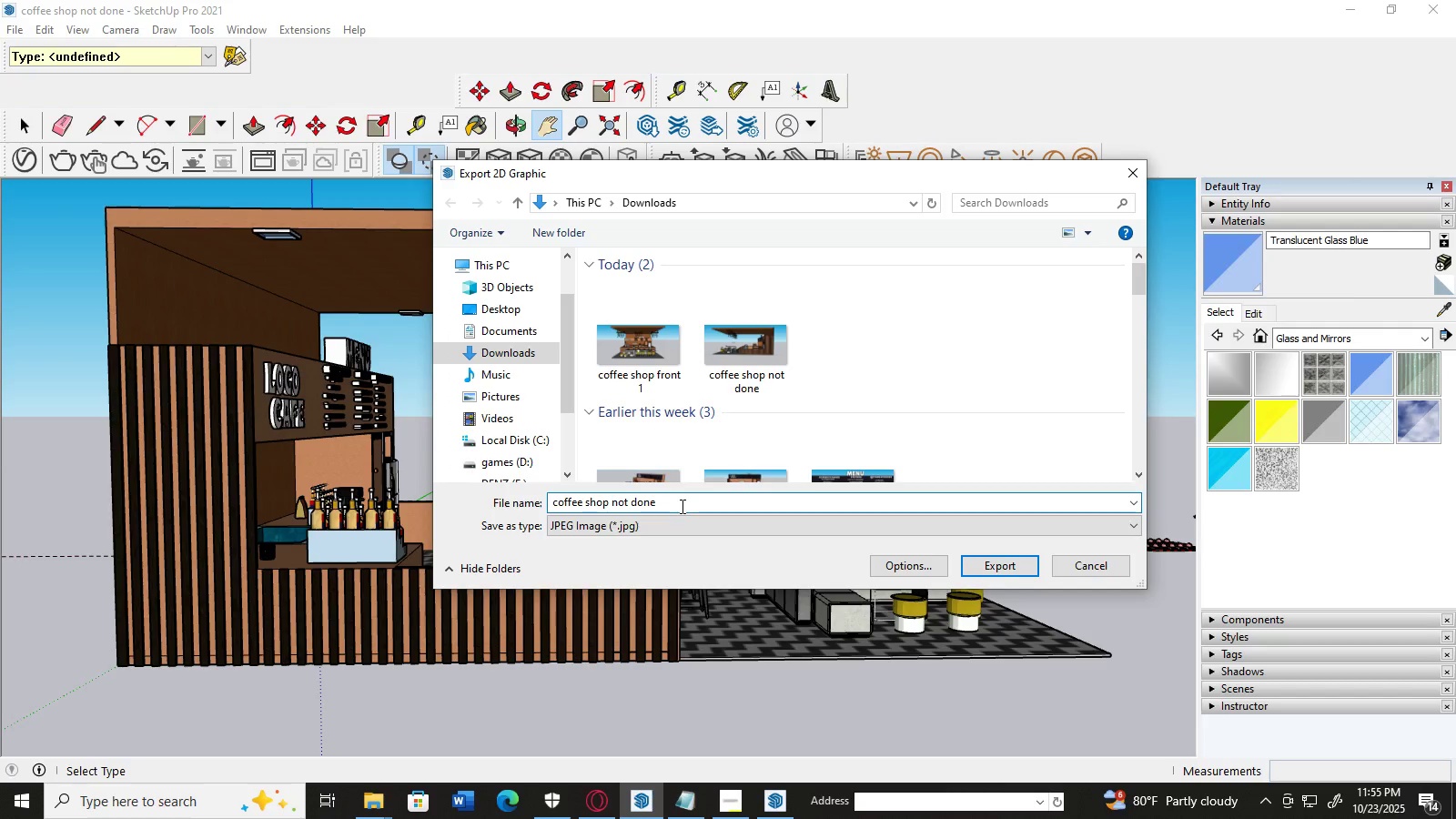 
key(Backspace)
key(Backspace)
key(Backspace)
key(Backspace)
type(sed)
key(Backspace)
key(Backspace)
type(ied)
key(Backspace)
key(Backspace)
type(de)
 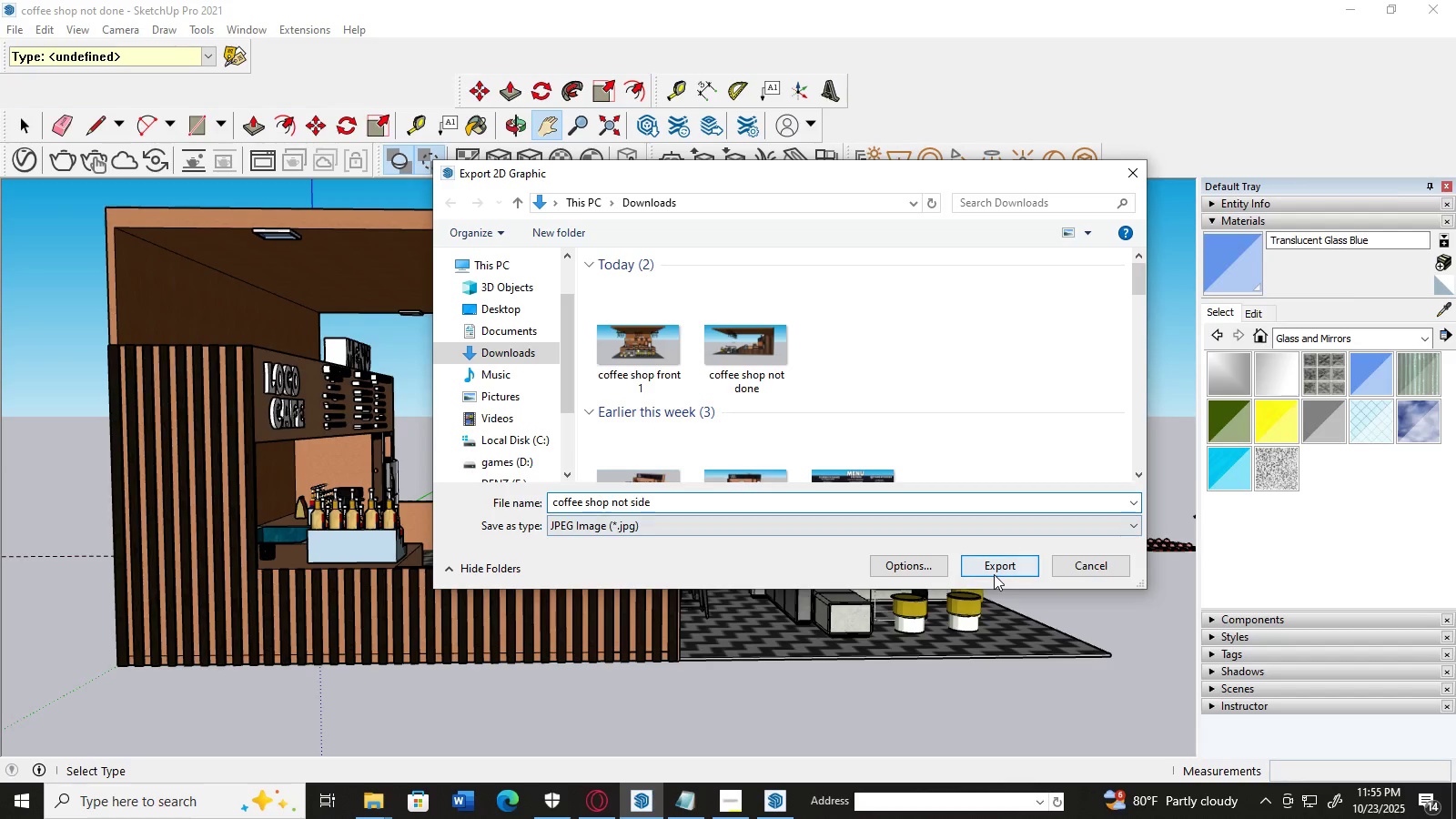 
left_click([995, 571])
 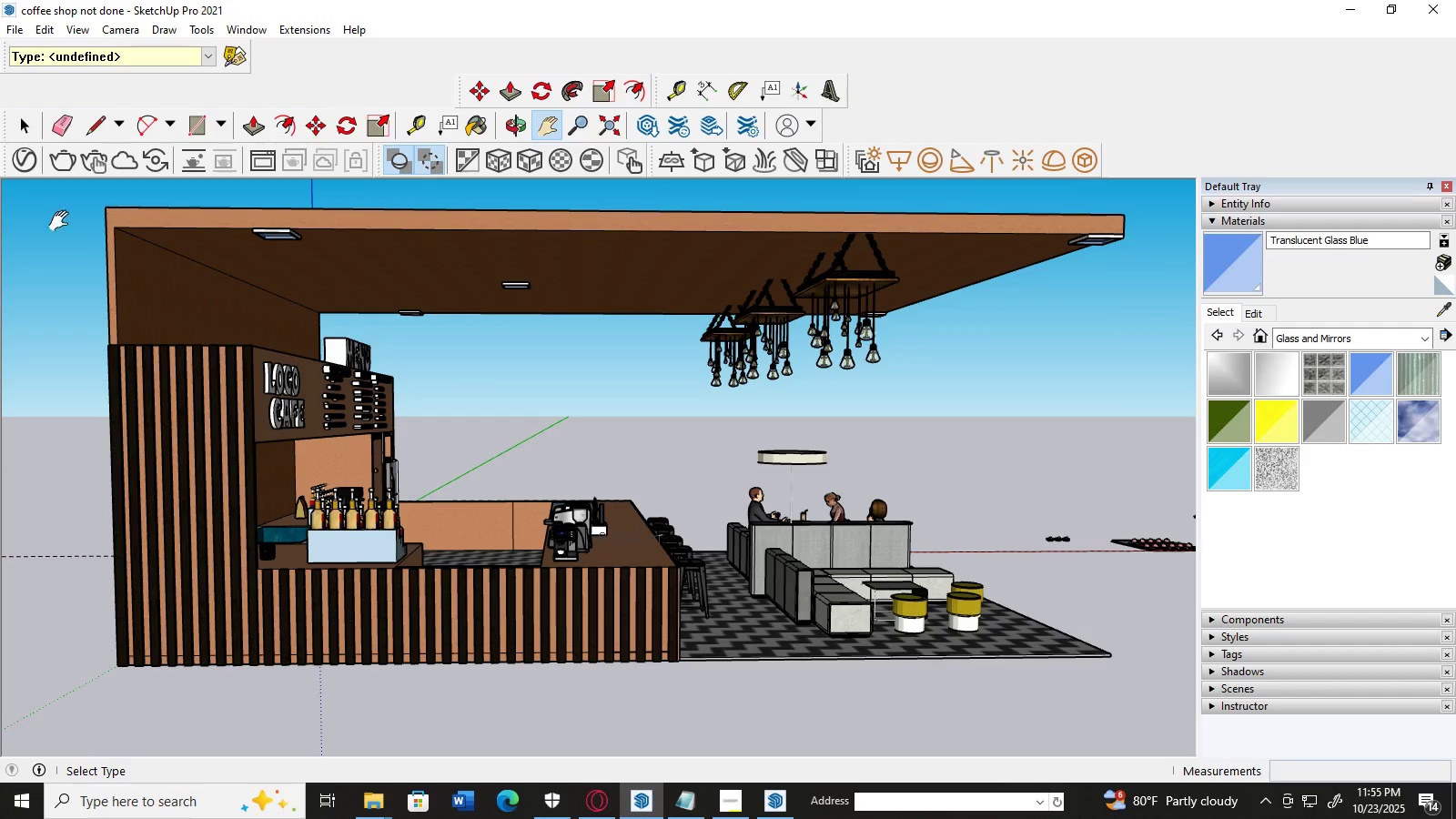 
wait(11.81)
 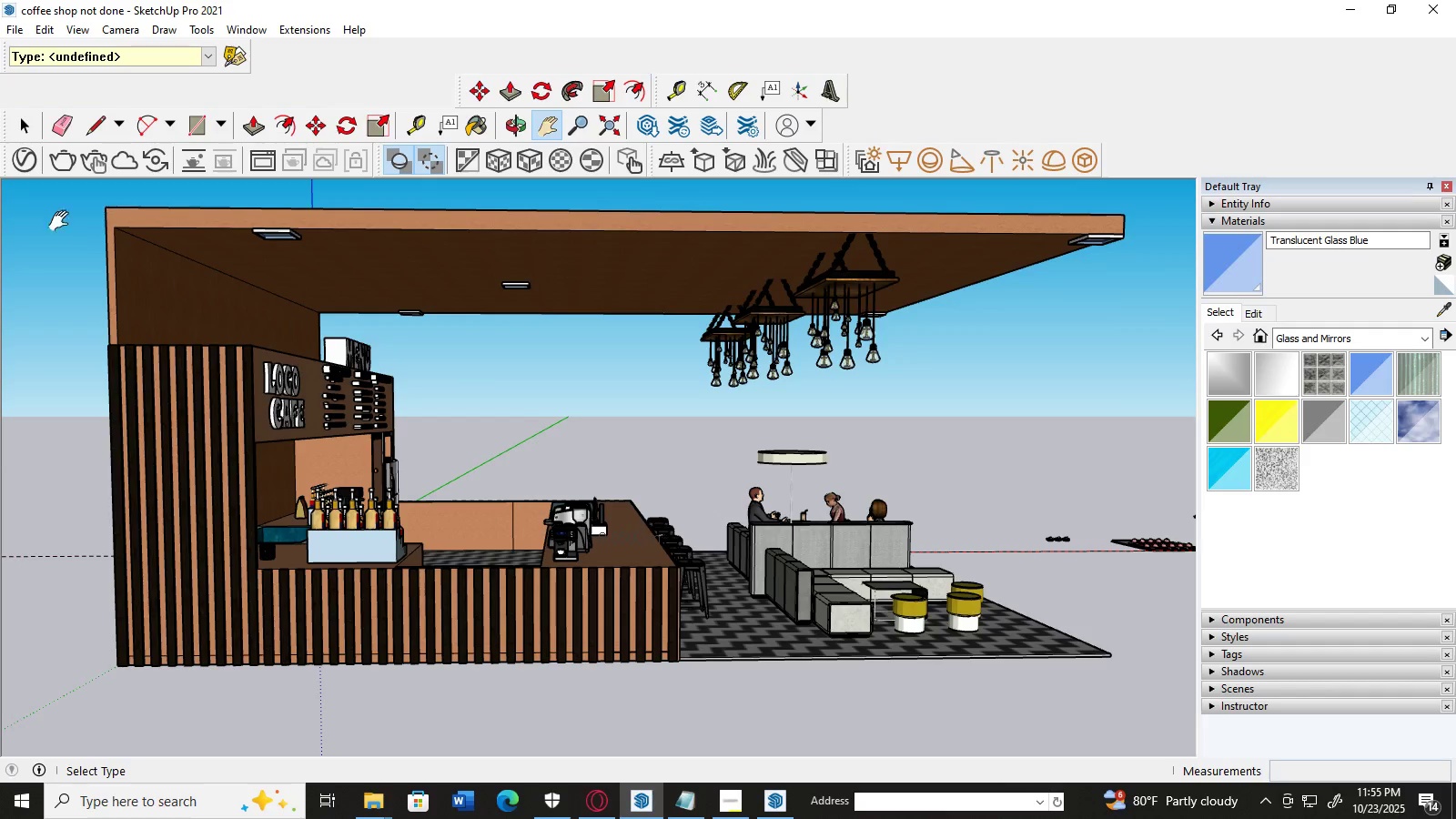 
double_click([16, 283])
 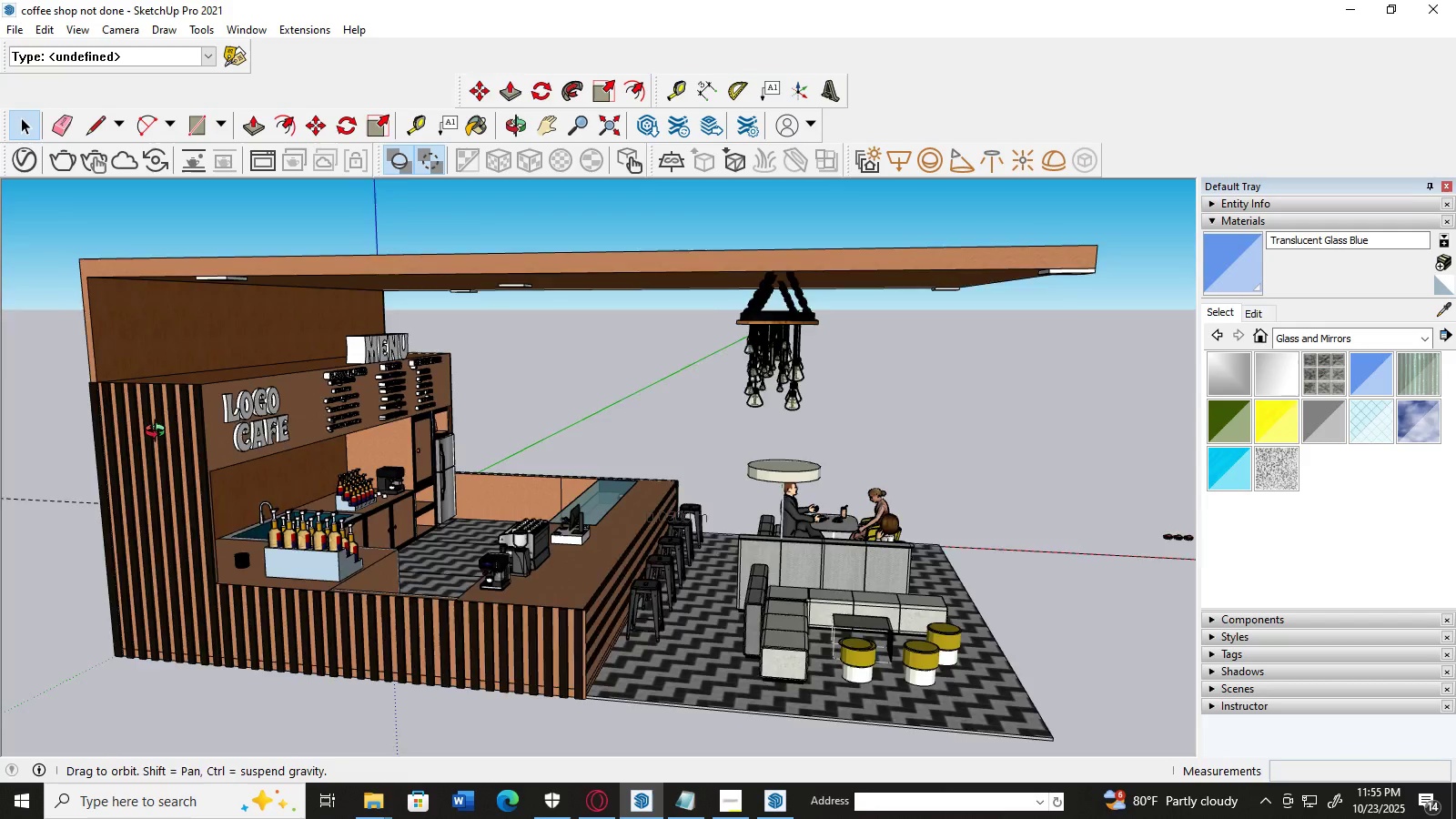 
scroll: coordinate [418, 369], scroll_direction: up, amount: 10.0
 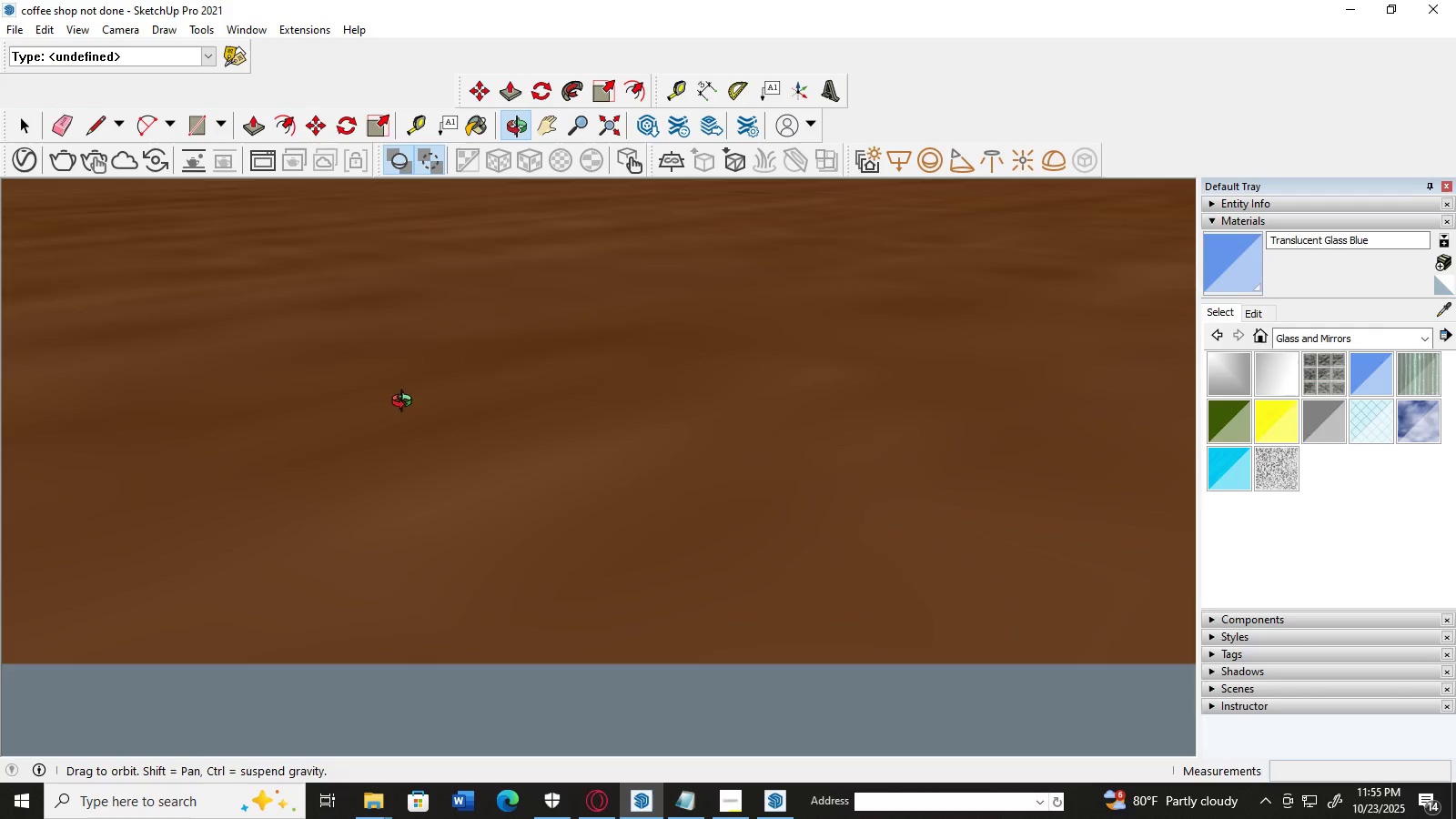 
mouse_move([523, 403])
 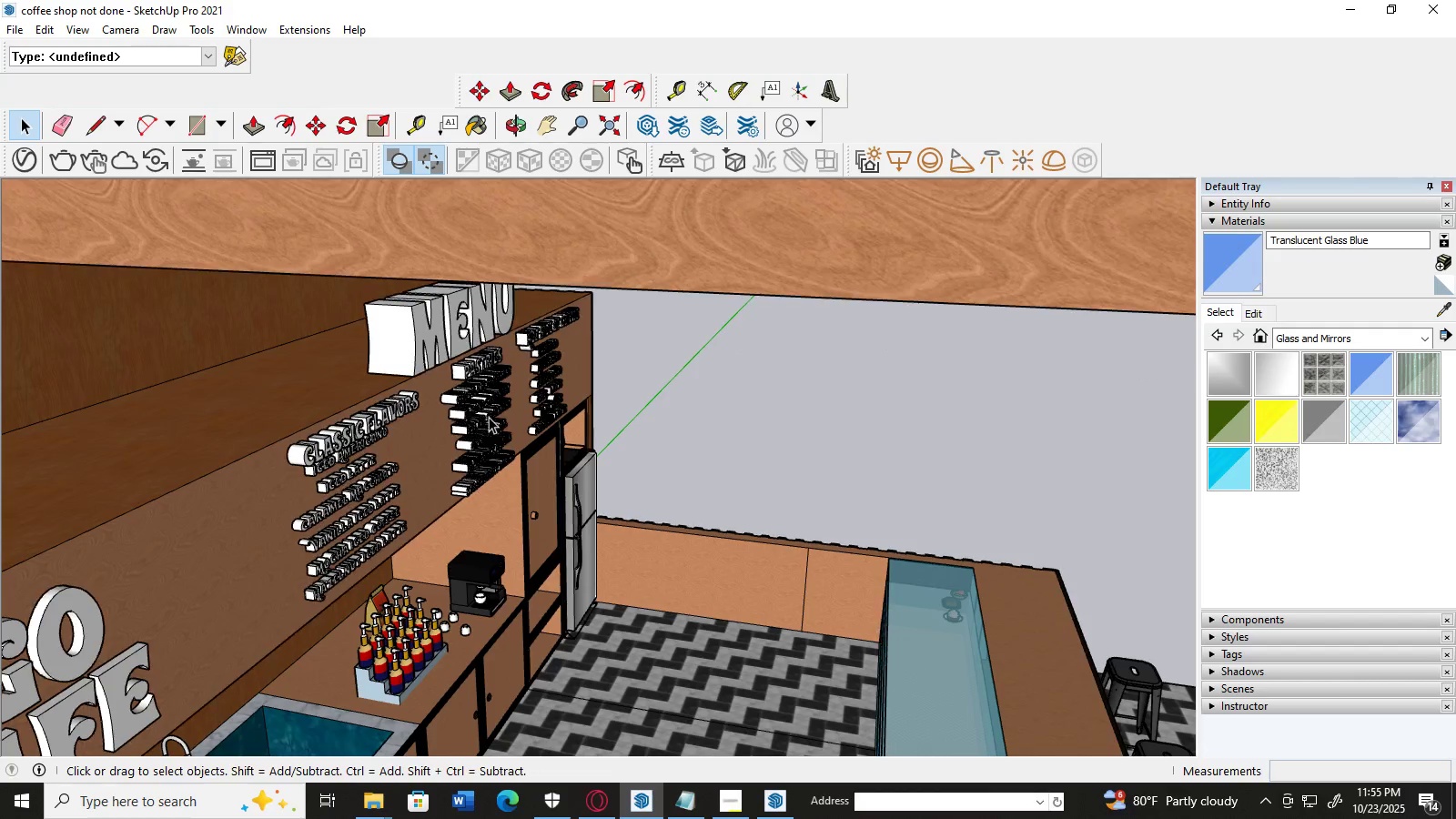 
key(H)
 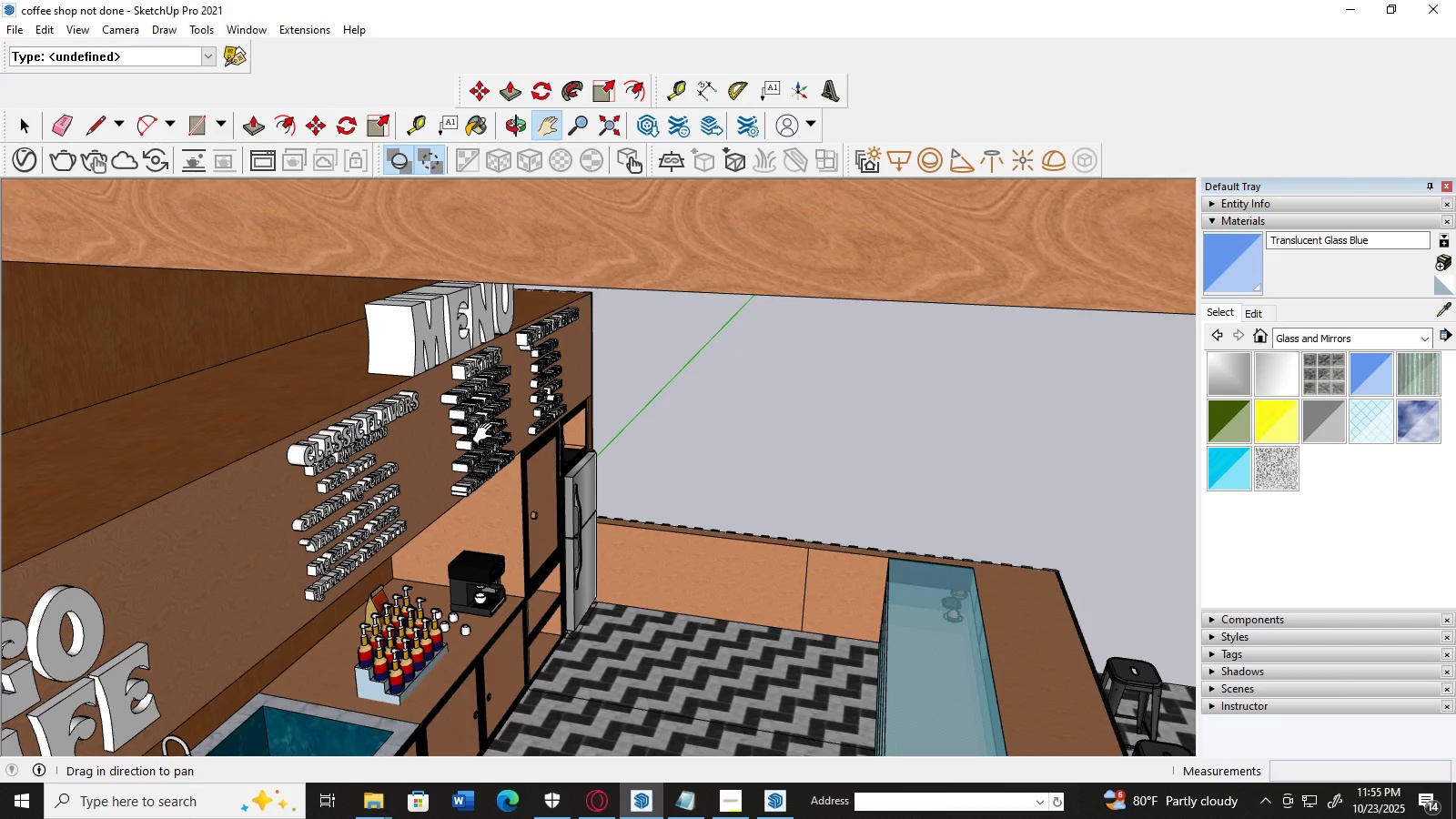 
left_click_drag(start_coordinate=[489, 437], to_coordinate=[445, 452])
 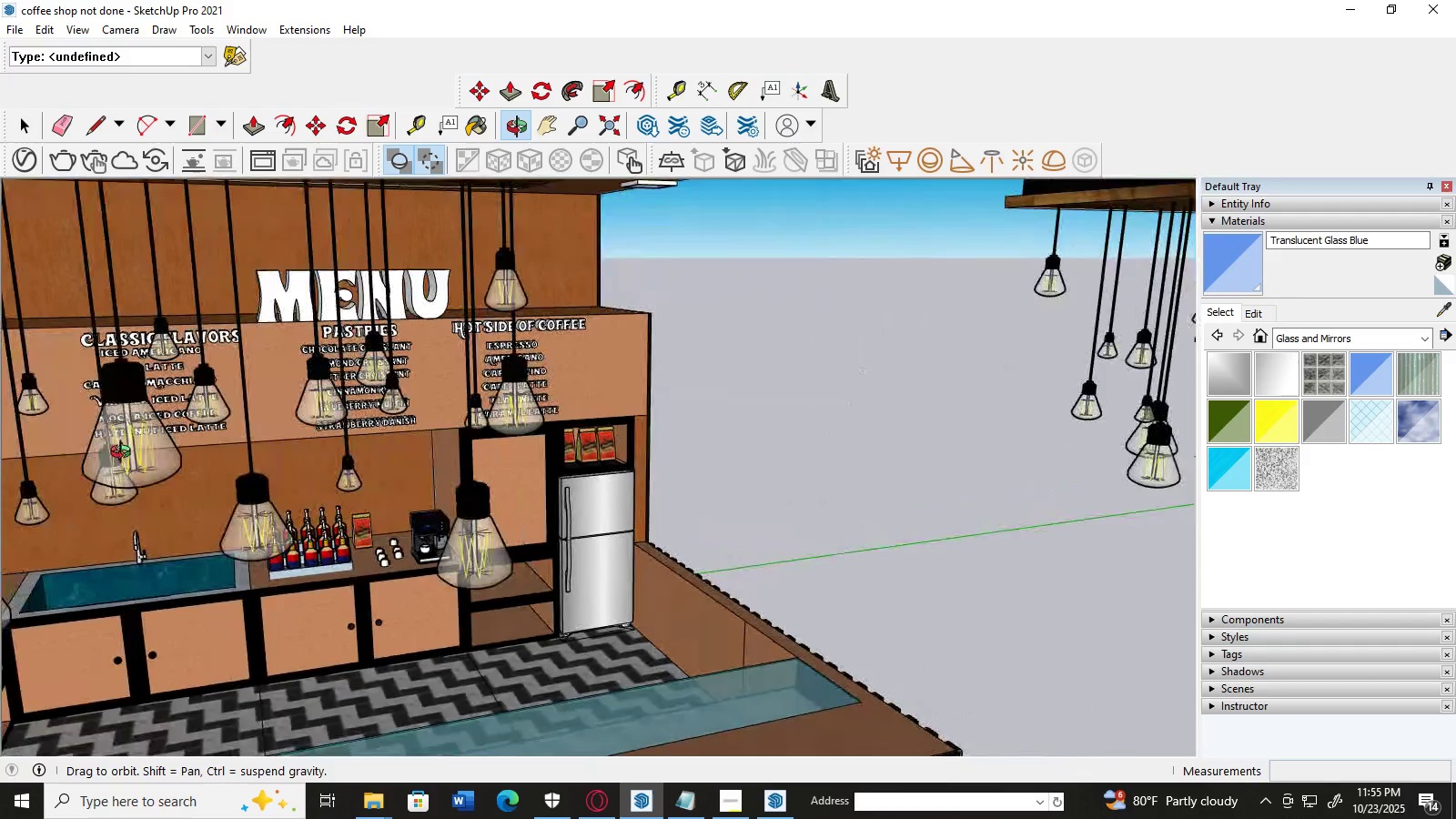 
scroll: coordinate [126, 417], scroll_direction: up, amount: 6.0
 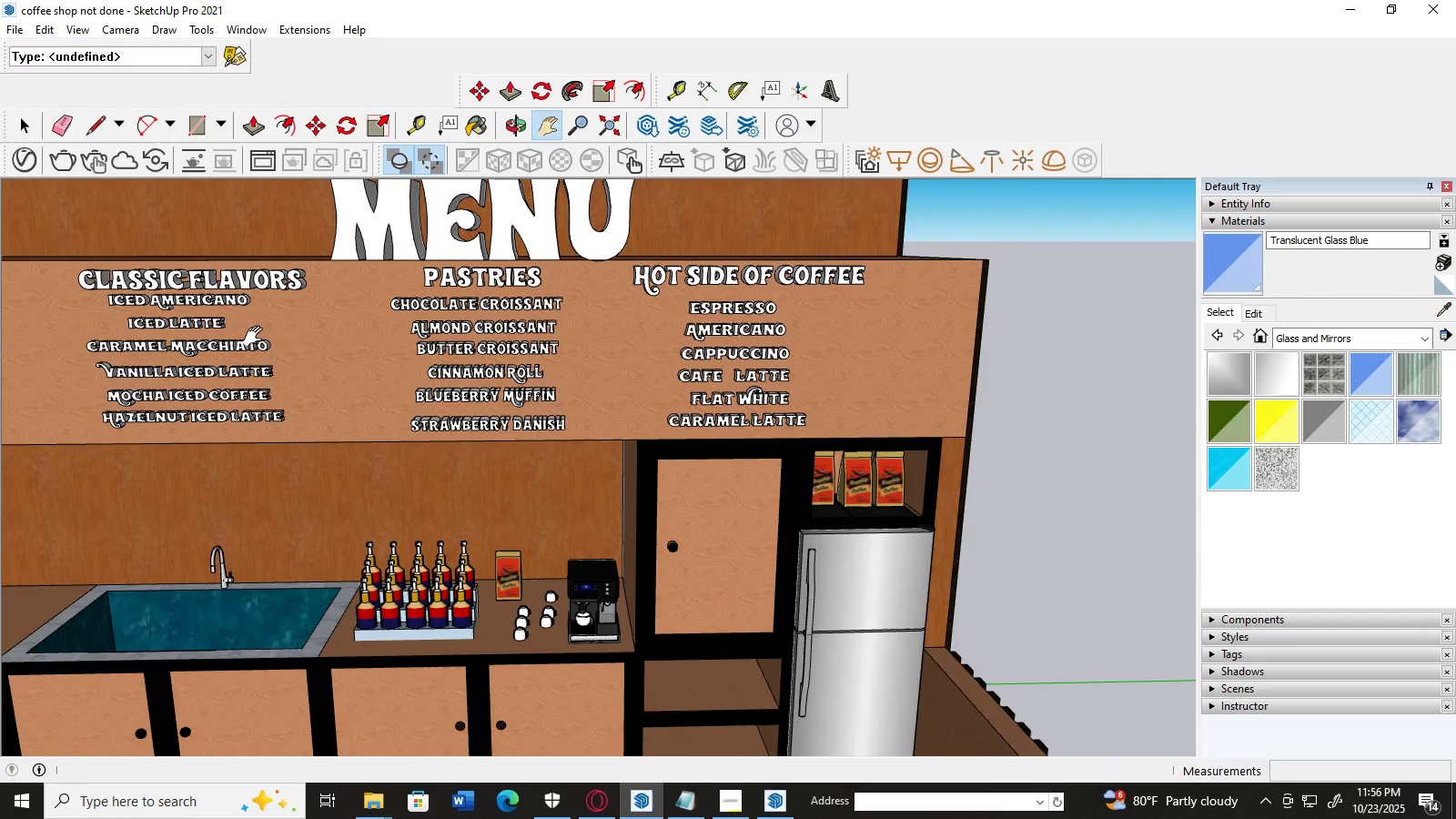 
left_click_drag(start_coordinate=[414, 332], to_coordinate=[423, 387])
 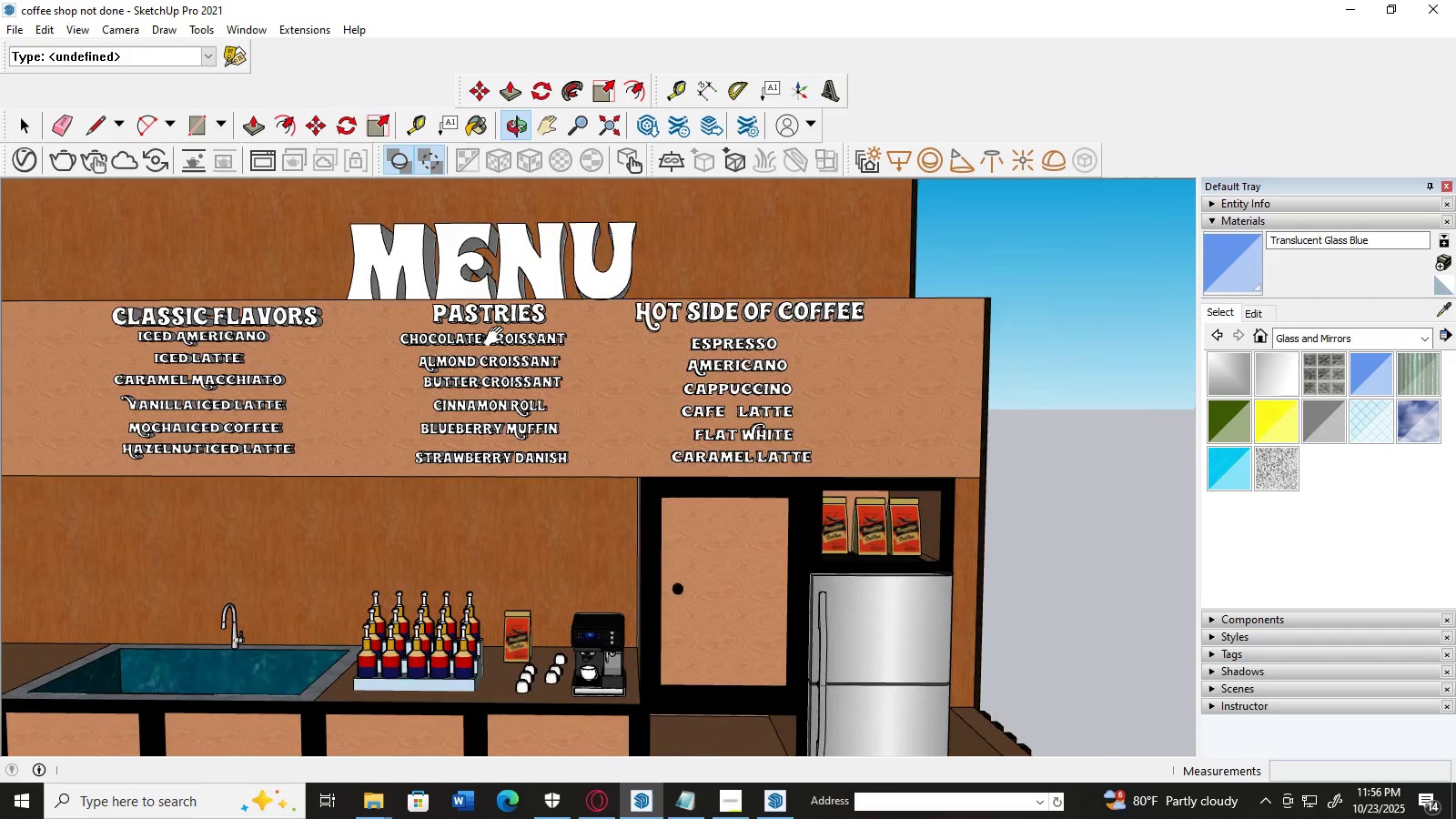 
wait(7.97)
 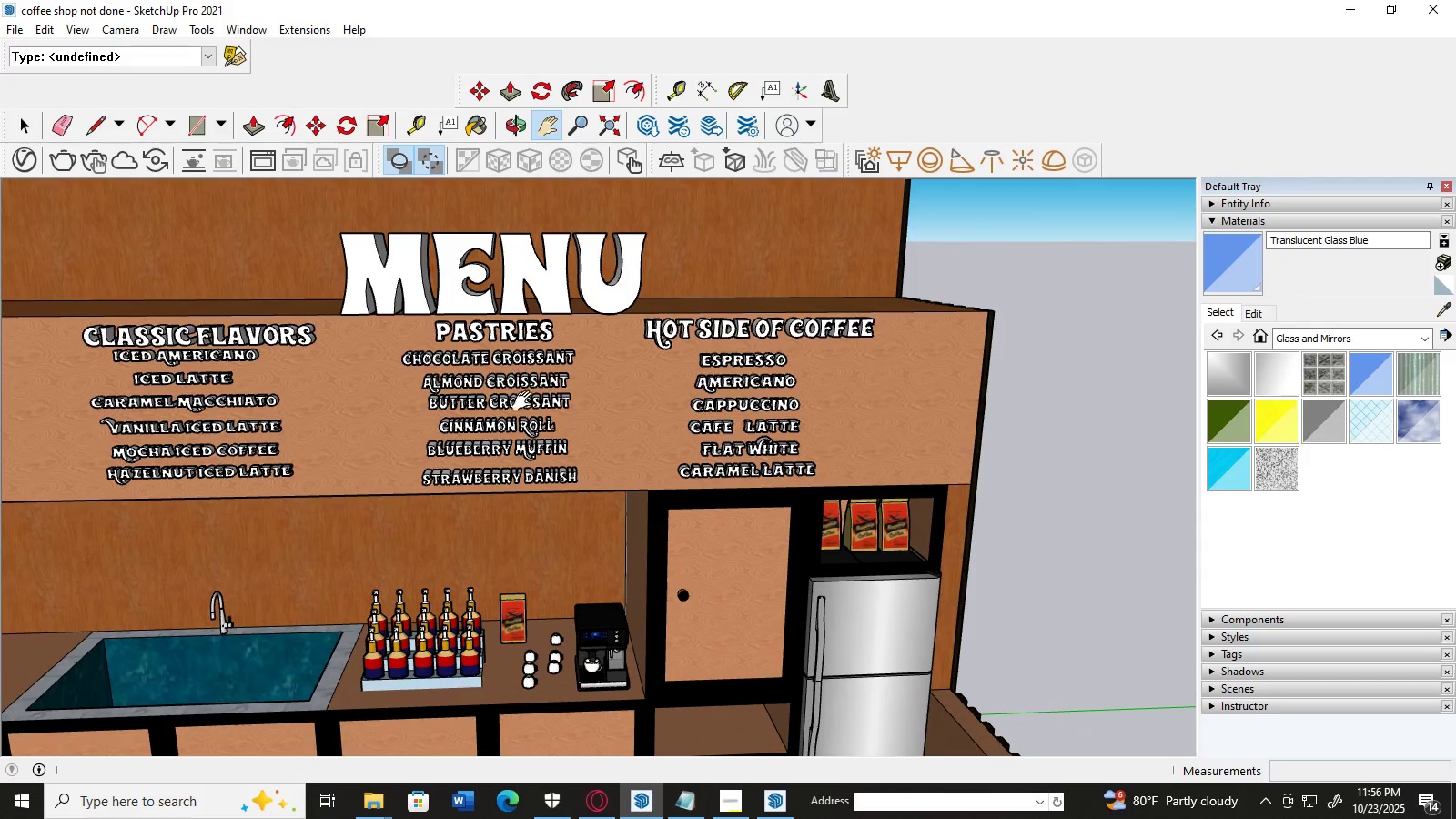 
left_click([7, 24])
 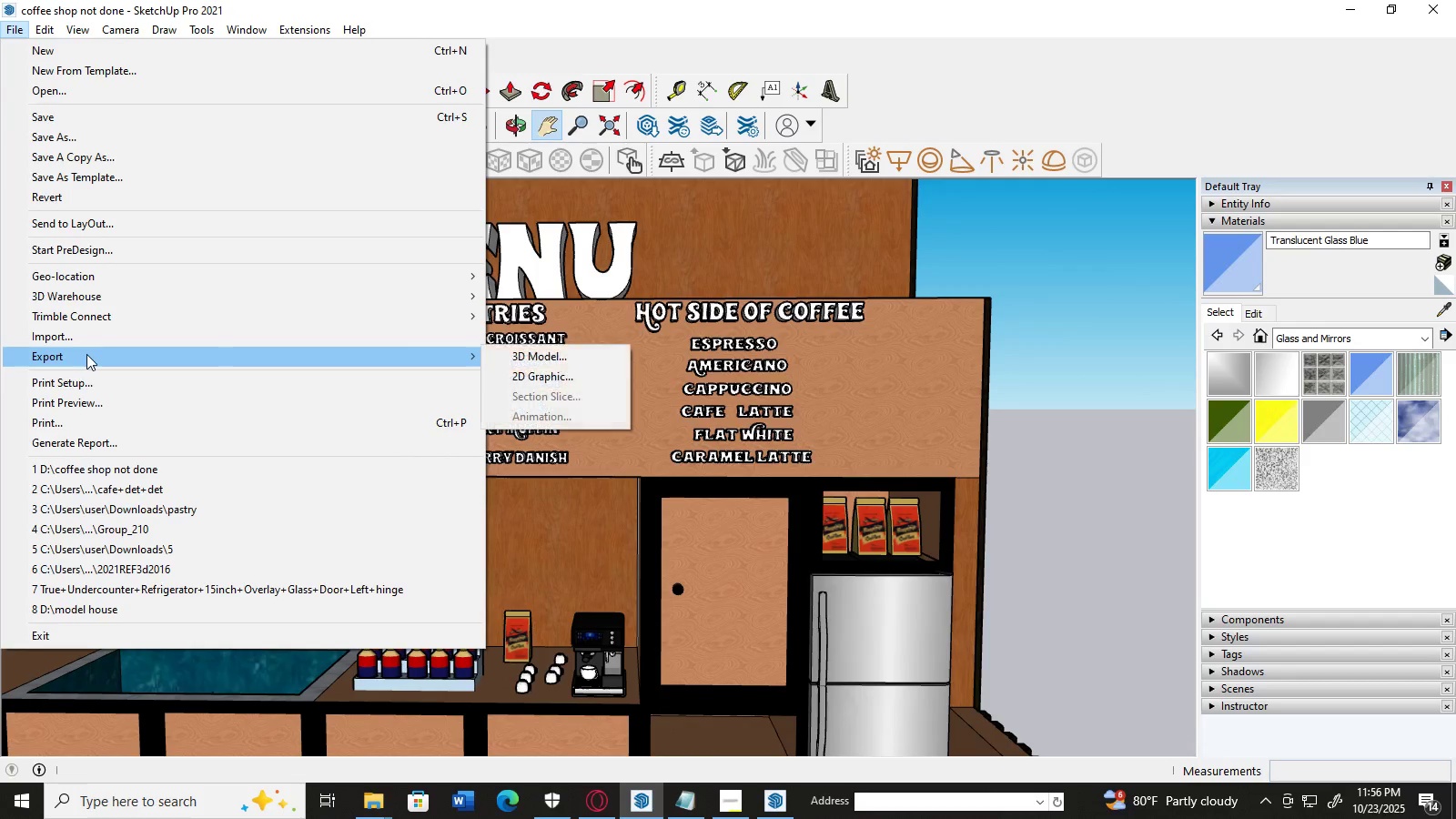 
wait(5.02)
 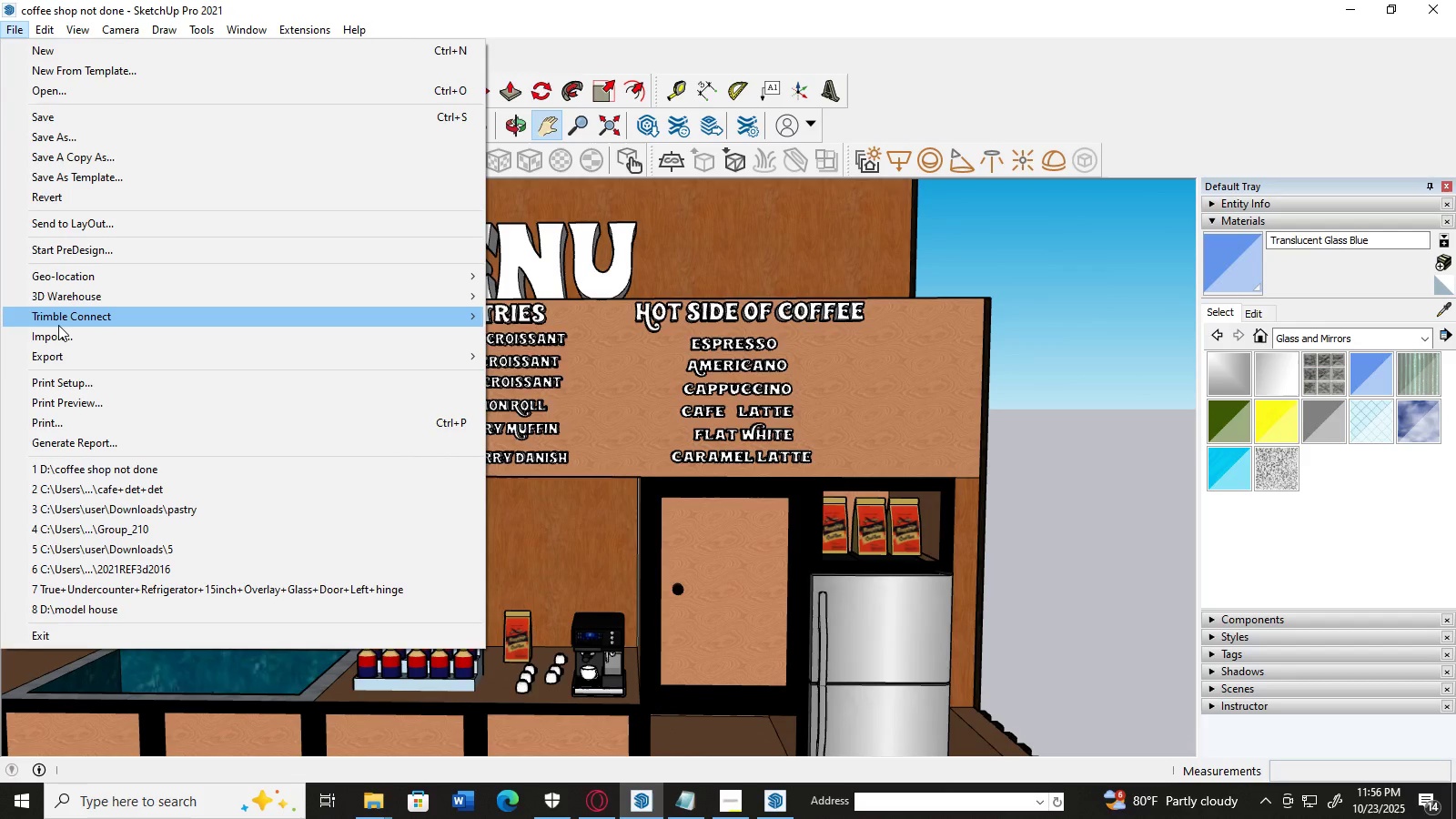 
left_click([589, 382])
 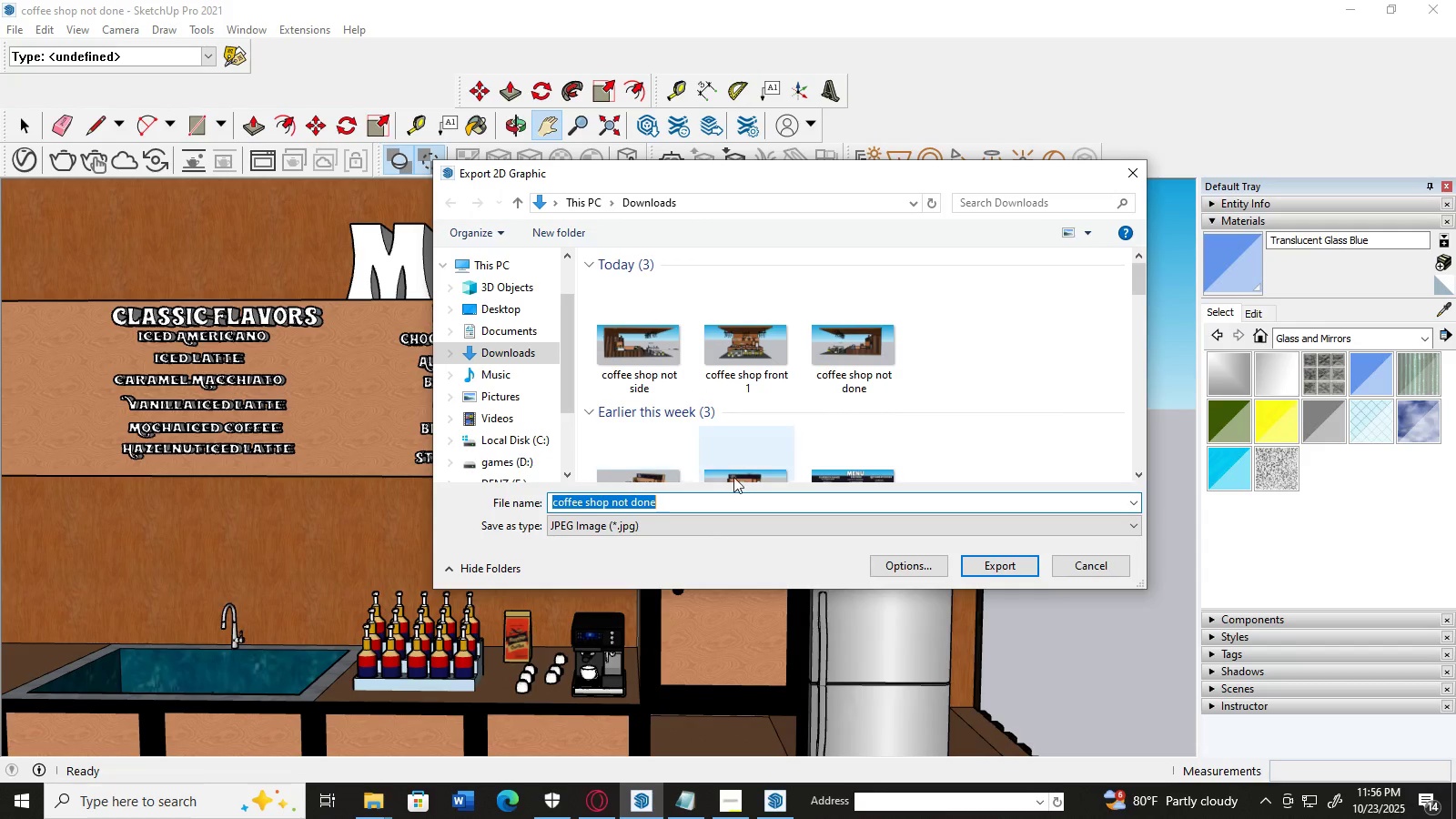 
left_click([721, 501])
 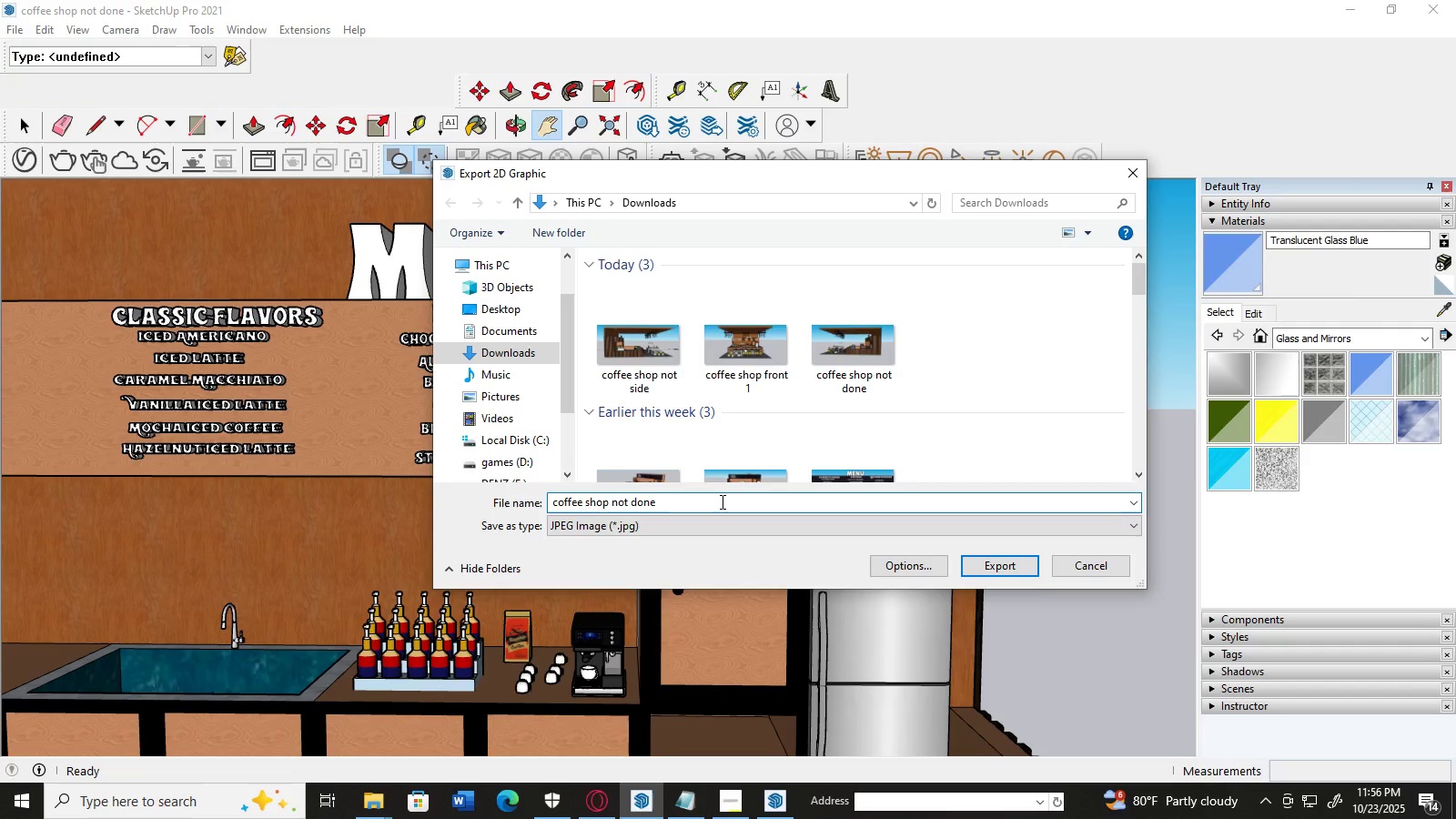 
key(Backspace)
key(Backspace)
key(Backspace)
key(Backspace)
key(Backspace)
key(Backspace)
key(Backspace)
key(Backspace)
type(menu)
 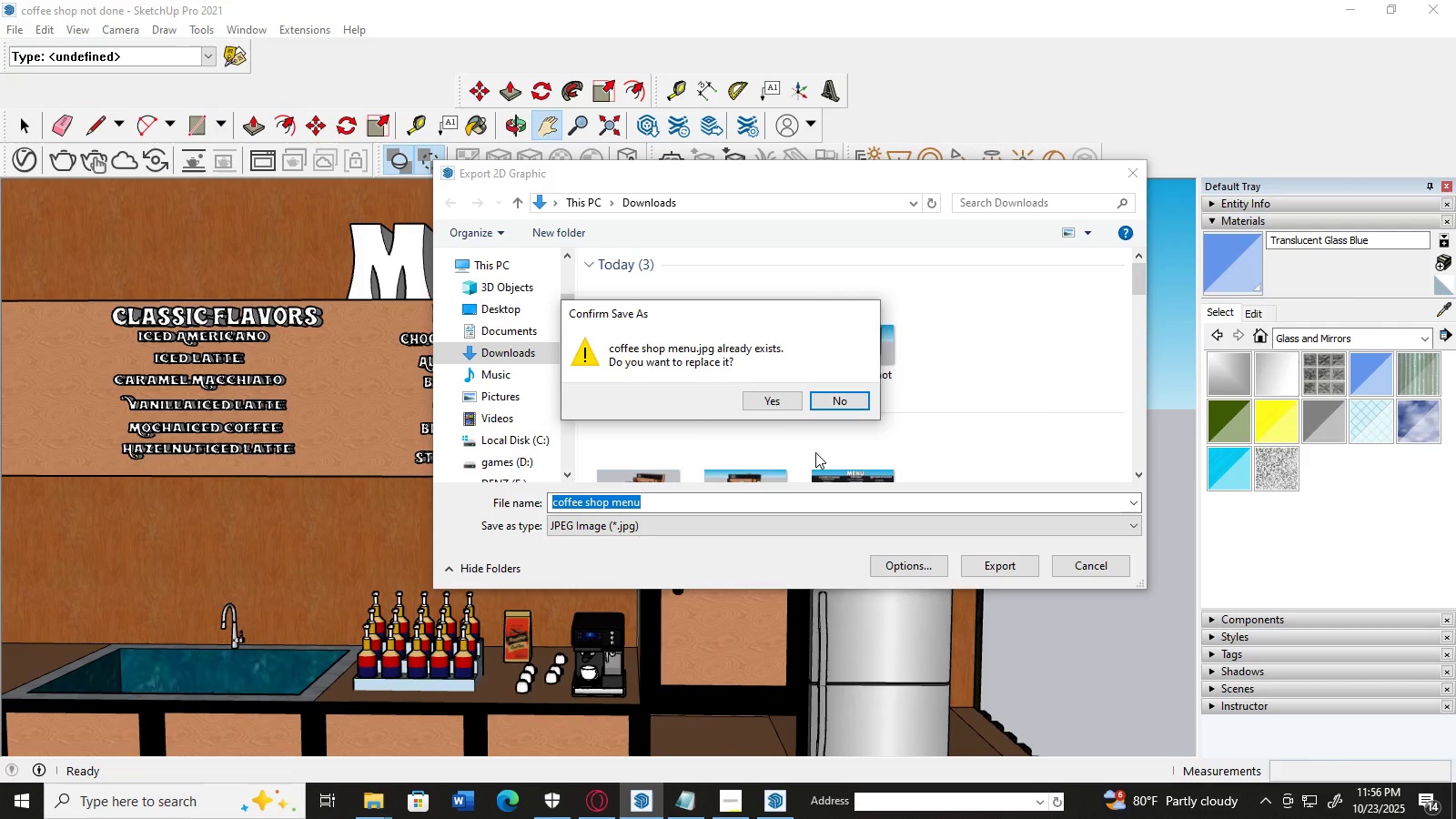 
left_click([844, 399])
 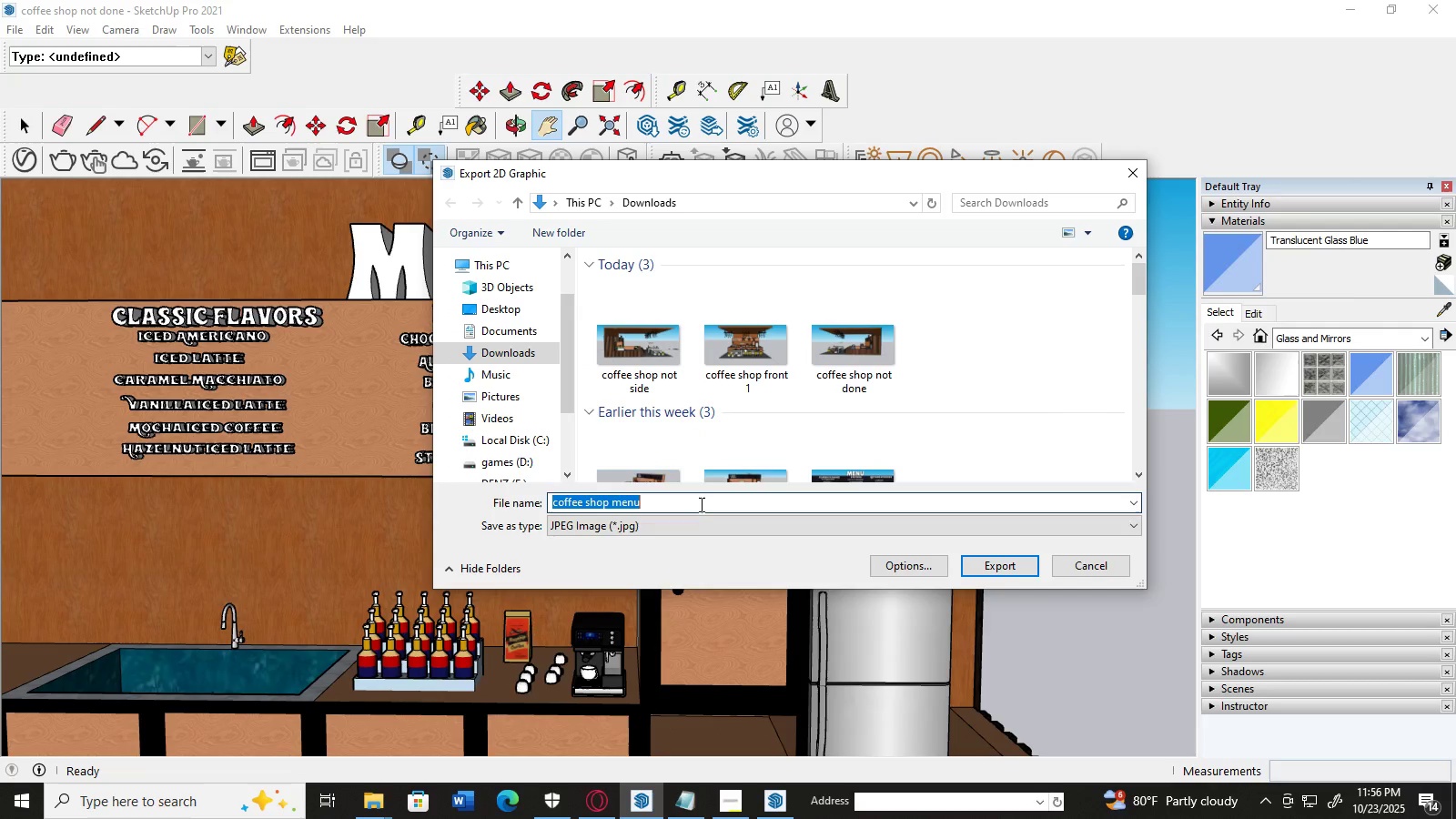 
double_click([700, 504])
 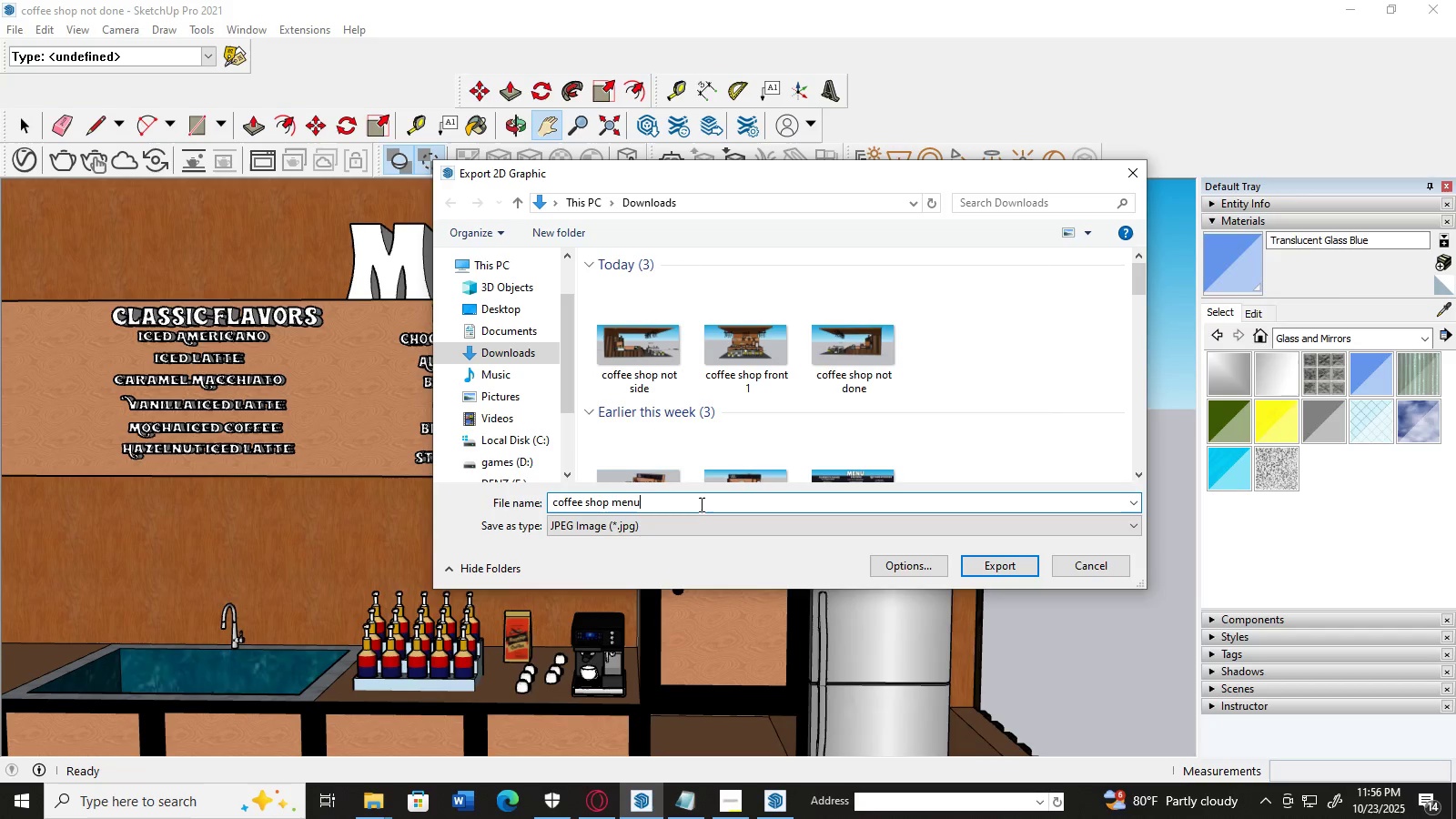 
left_click([700, 504])
 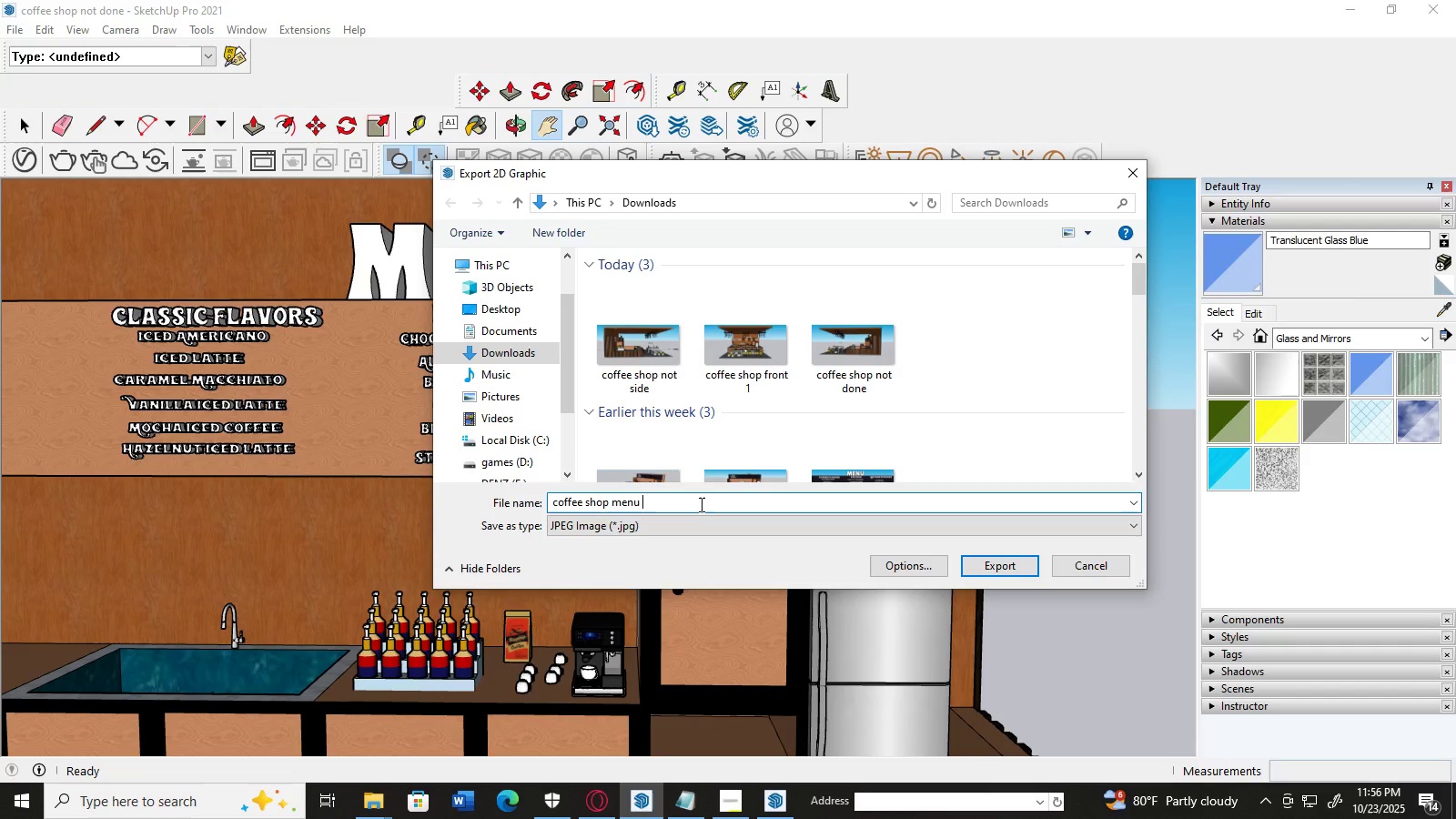 
key(Space)
 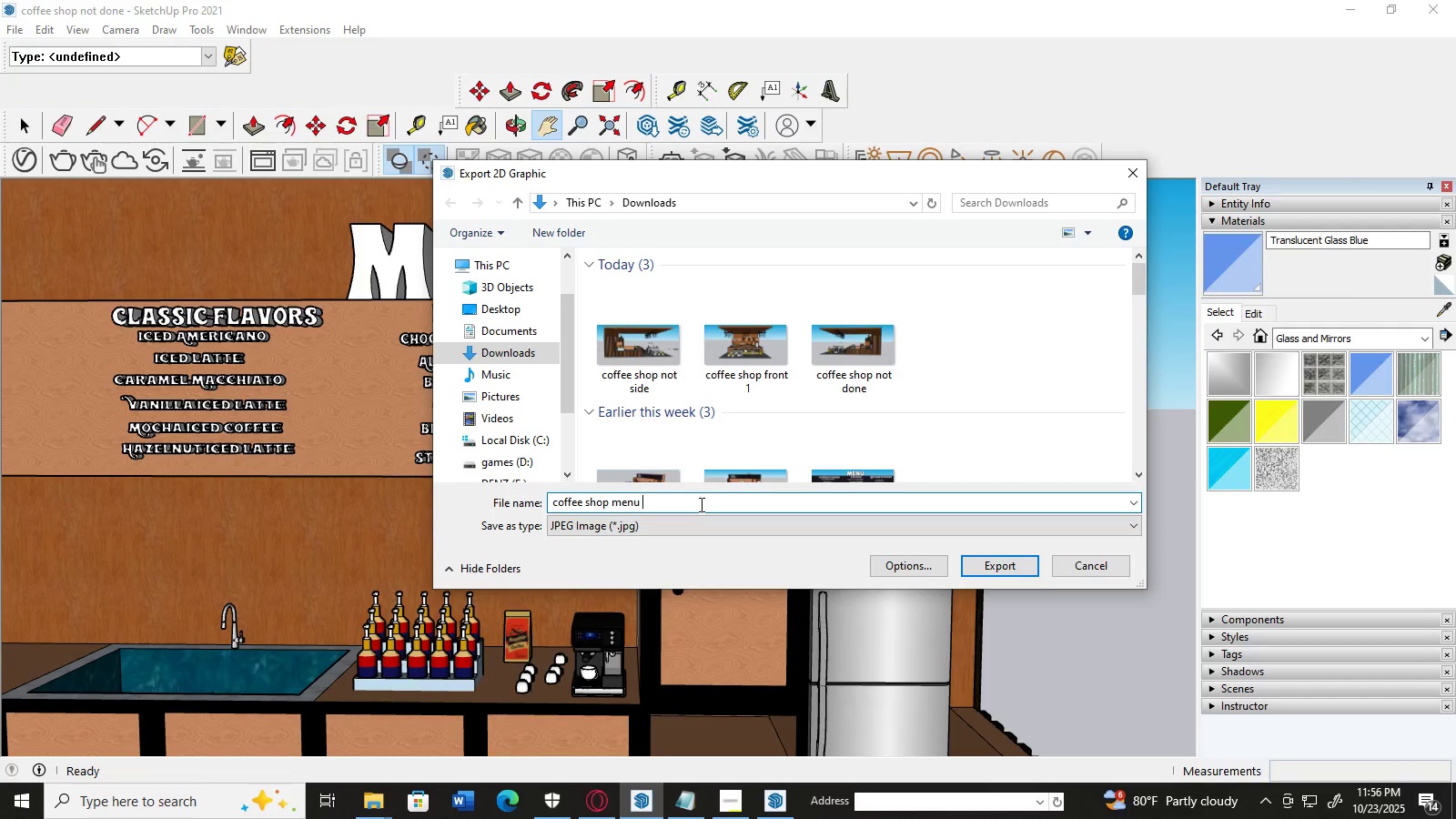 
key(1)
 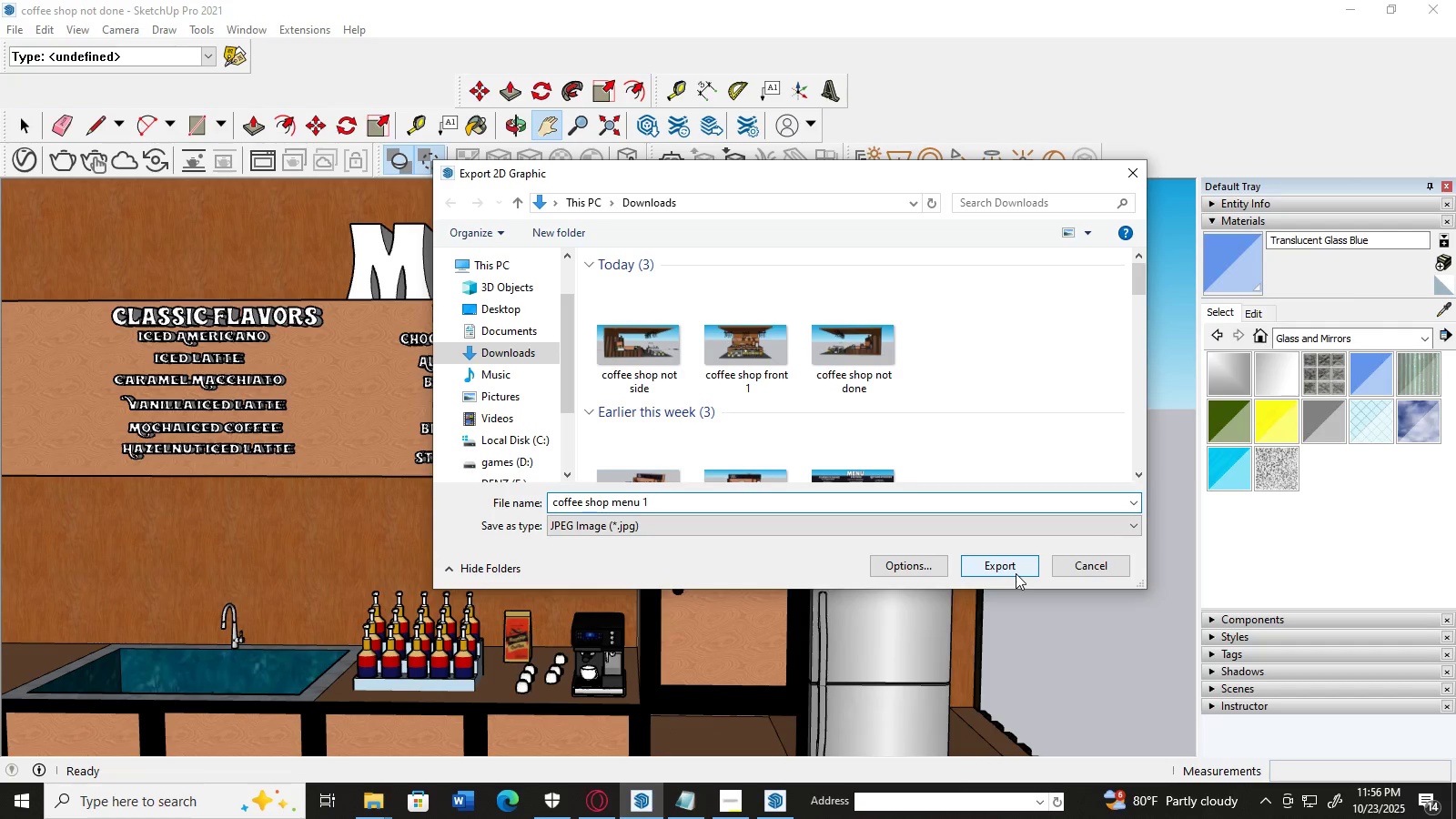 
left_click([1016, 570])
 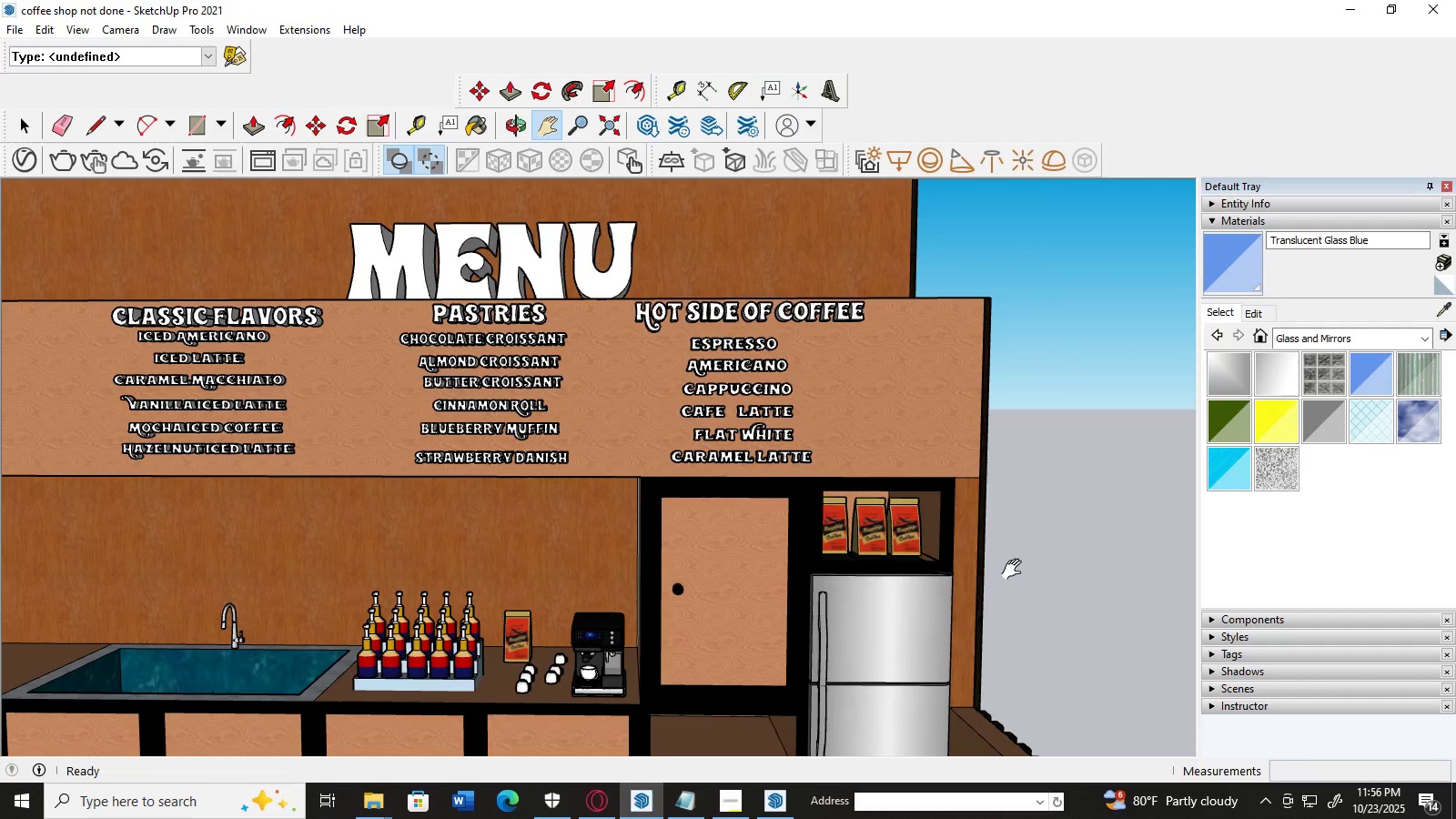 
scroll: coordinate [150, 529], scroll_direction: down, amount: 8.0
 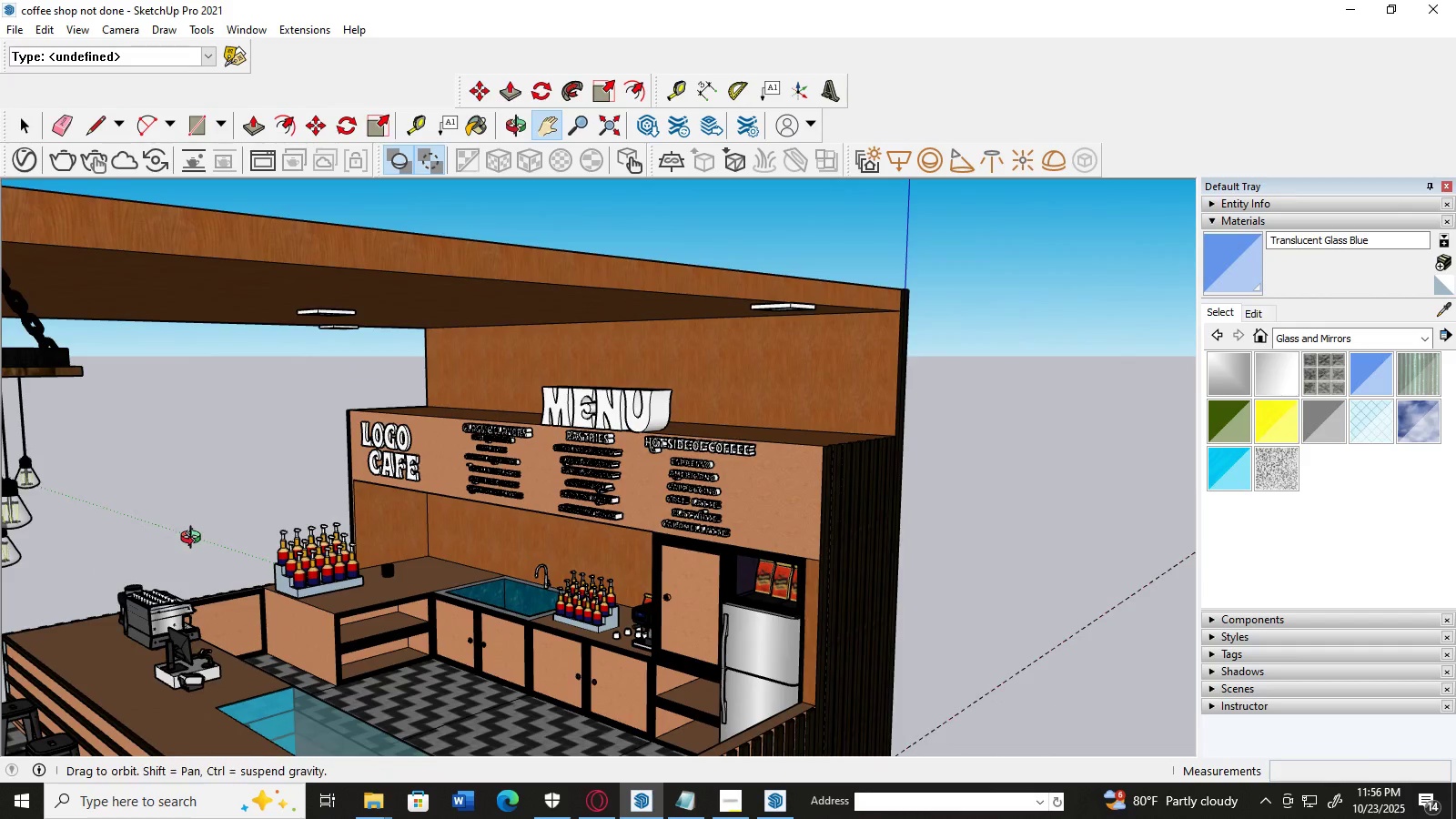 
scroll: coordinate [204, 538], scroll_direction: up, amount: 1.0
 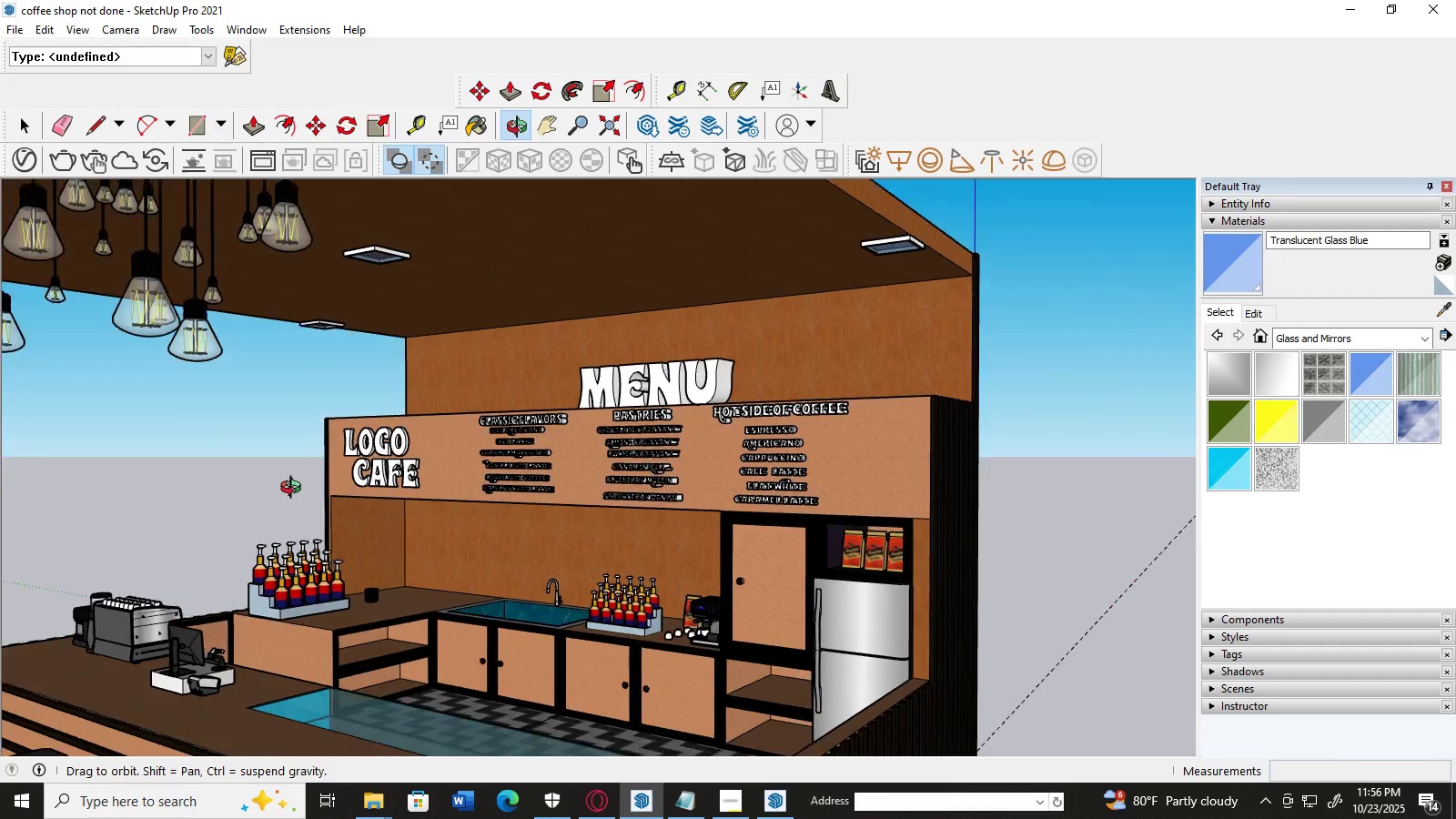 
scroll: coordinate [326, 531], scroll_direction: down, amount: 18.0
 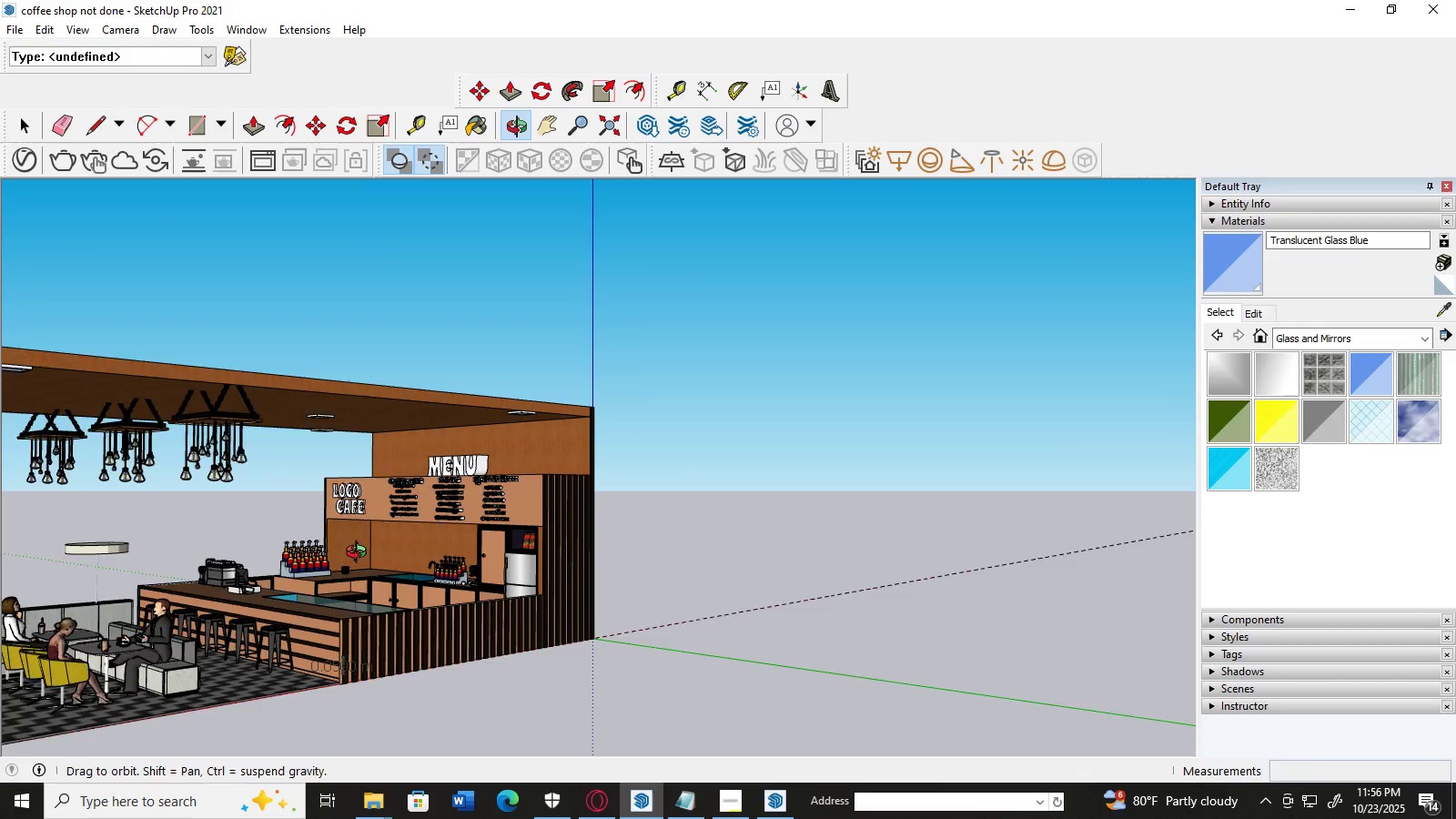 
scroll: coordinate [371, 554], scroll_direction: up, amount: 3.0
 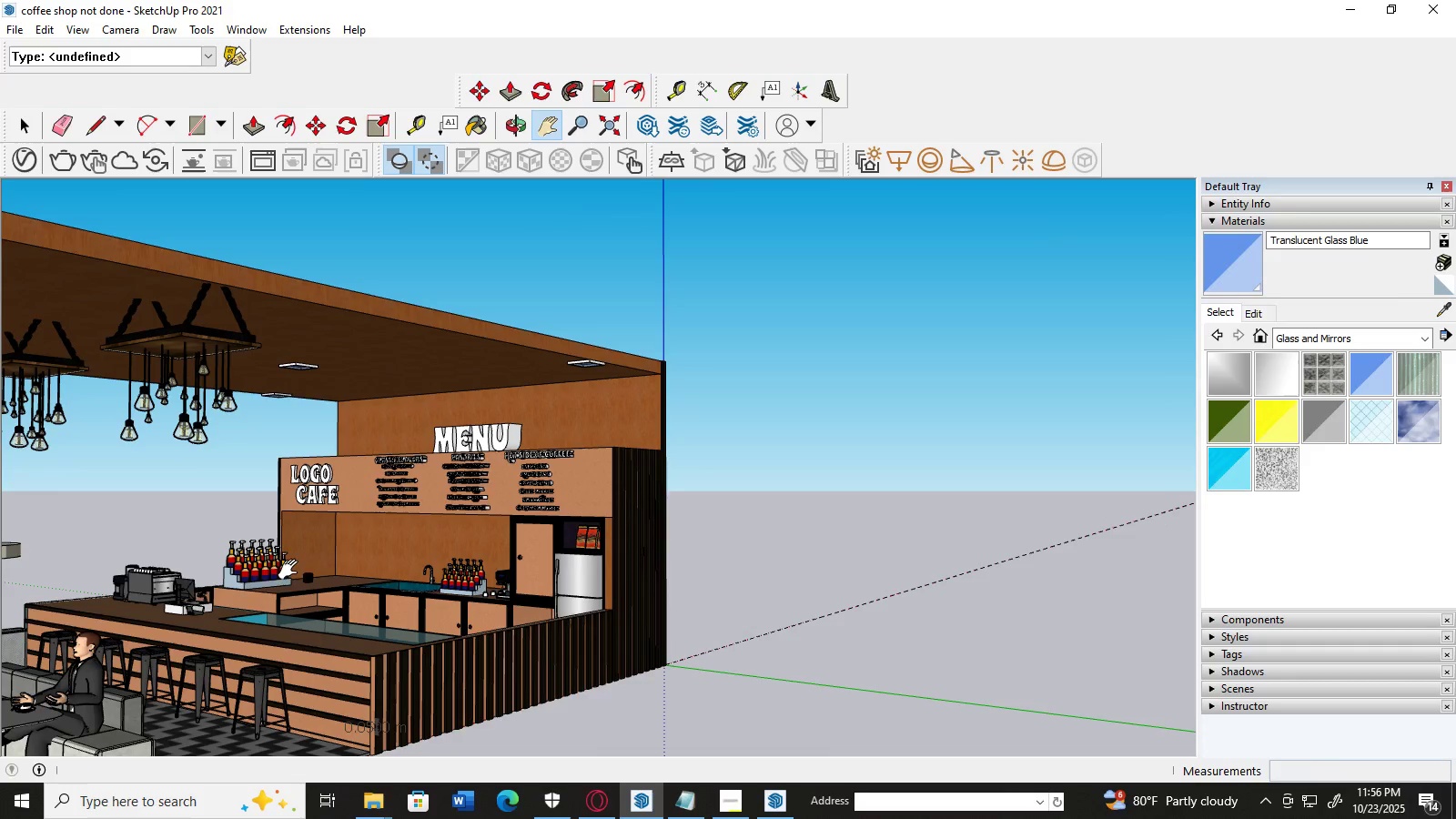 
left_click_drag(start_coordinate=[271, 573], to_coordinate=[557, 501])
 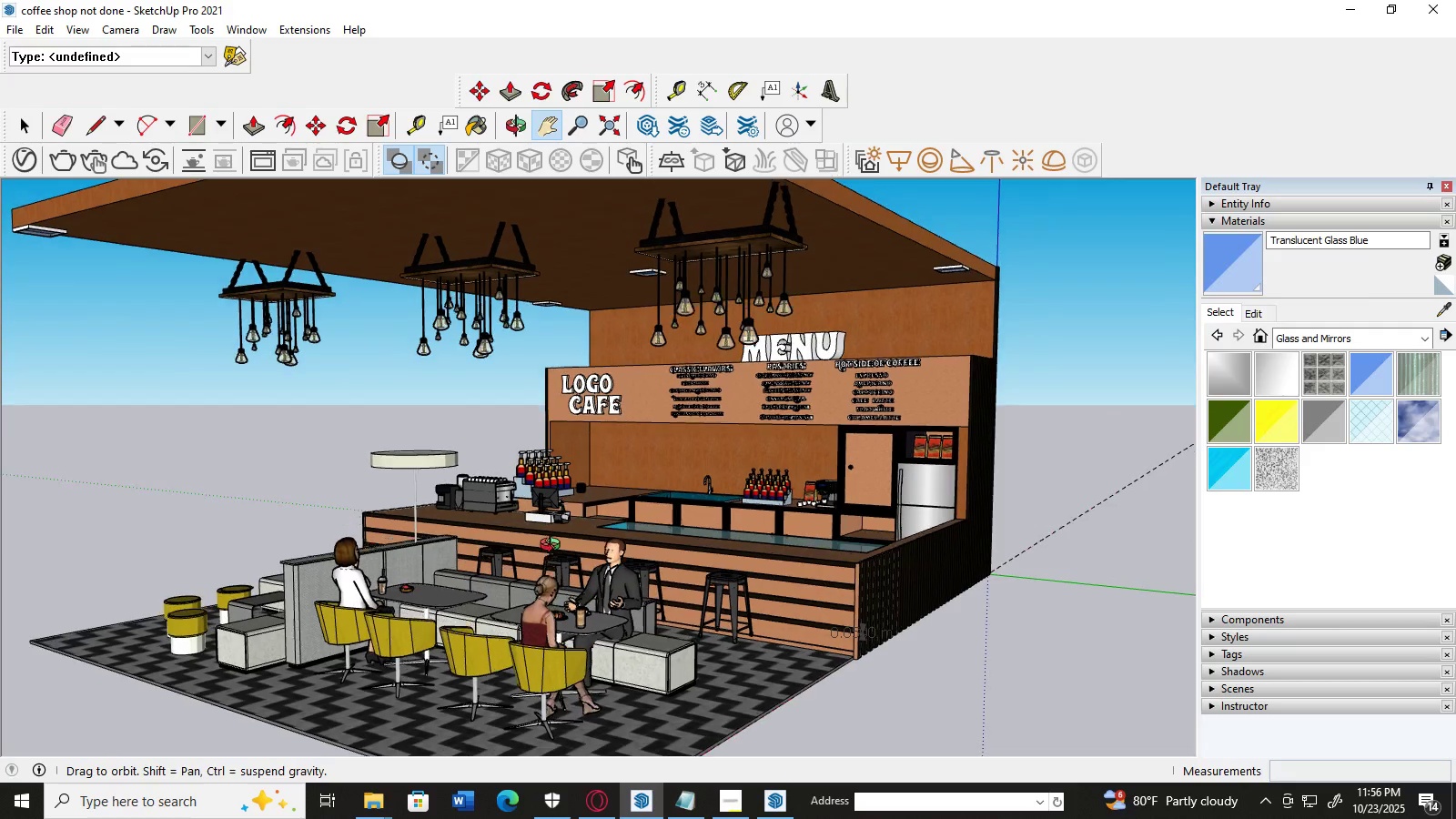 
scroll: coordinate [554, 544], scroll_direction: down, amount: 2.0
 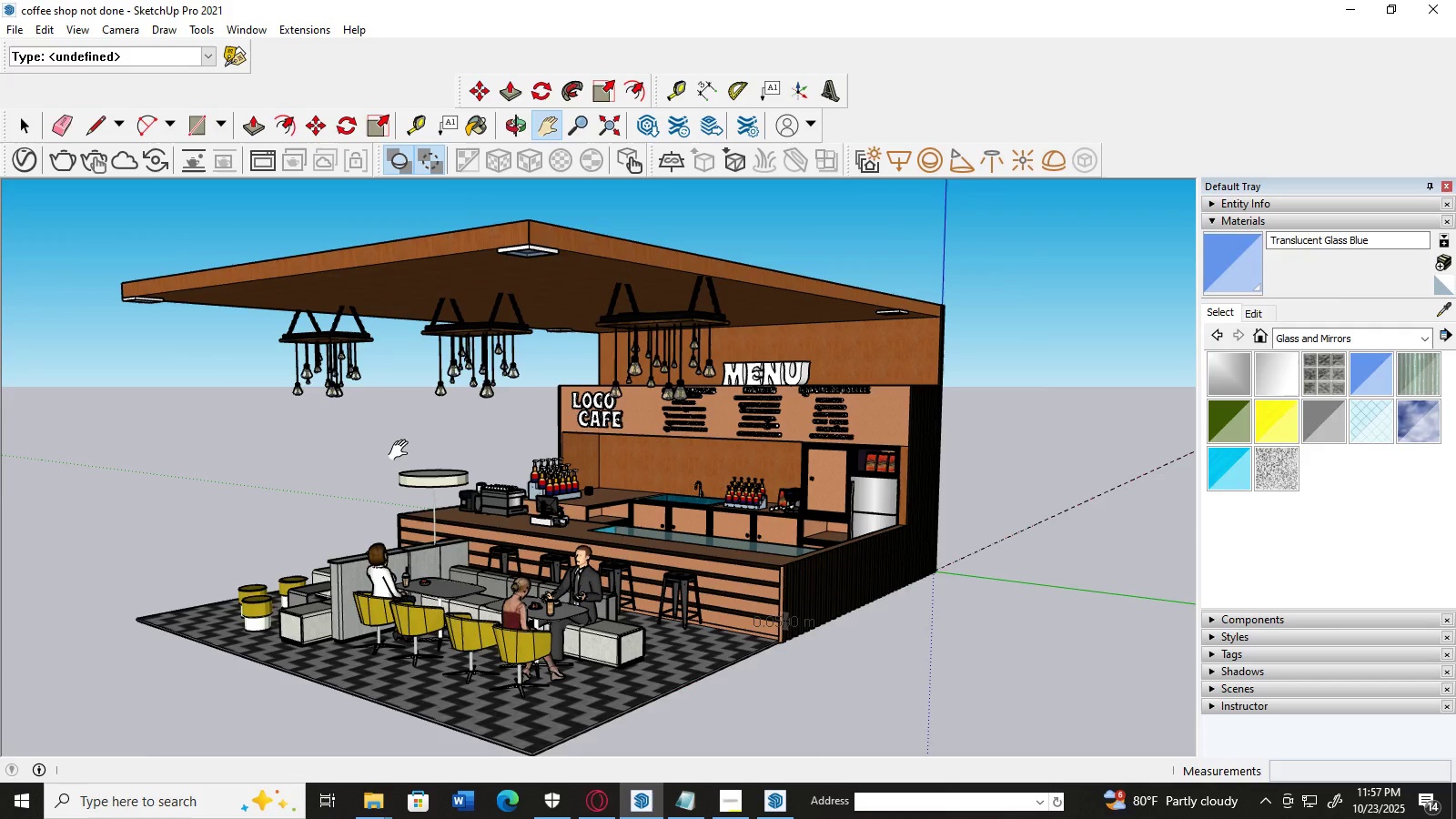 
wait(5.7)
 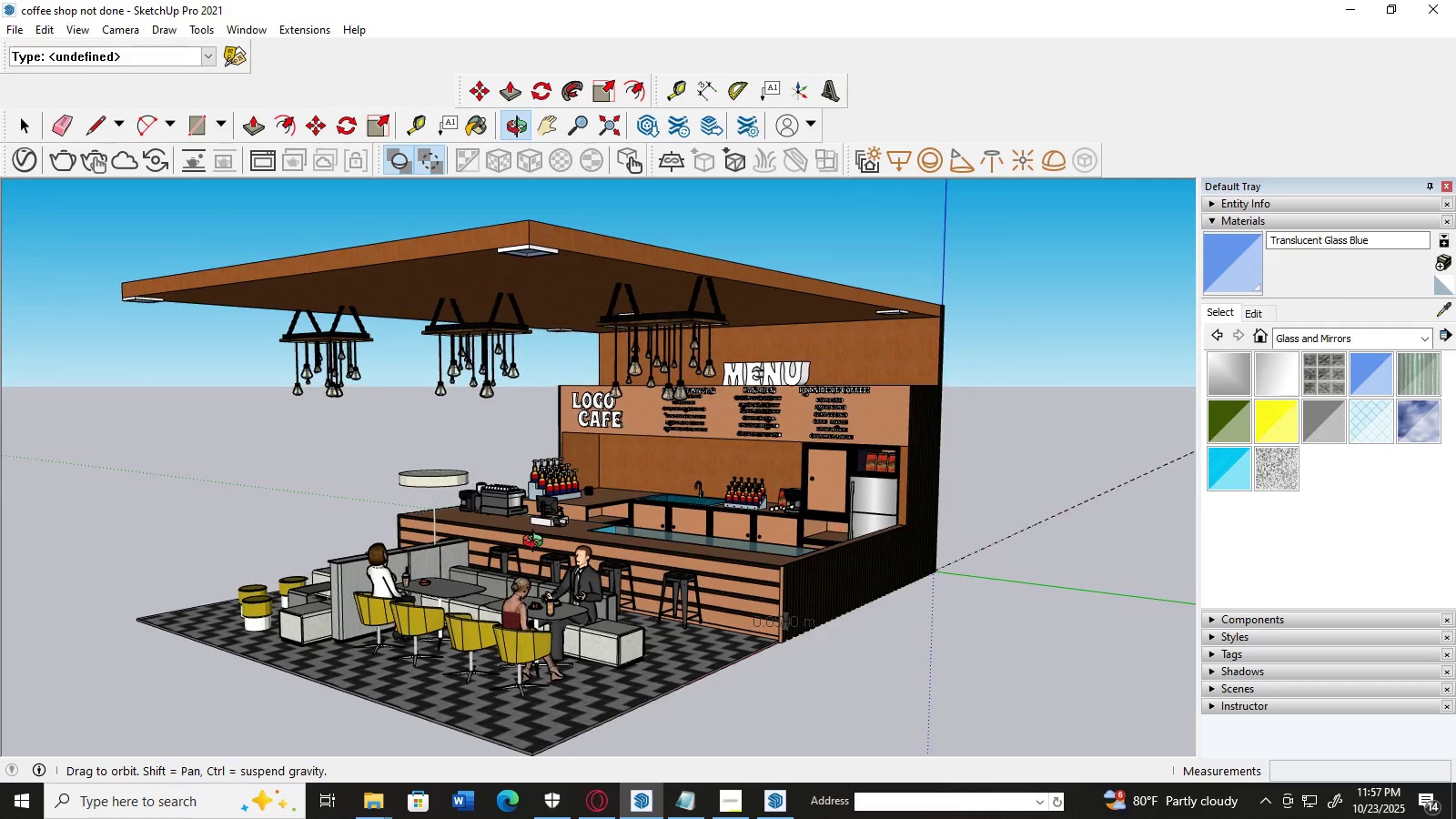 
left_click_drag(start_coordinate=[479, 567], to_coordinate=[480, 552])
 